 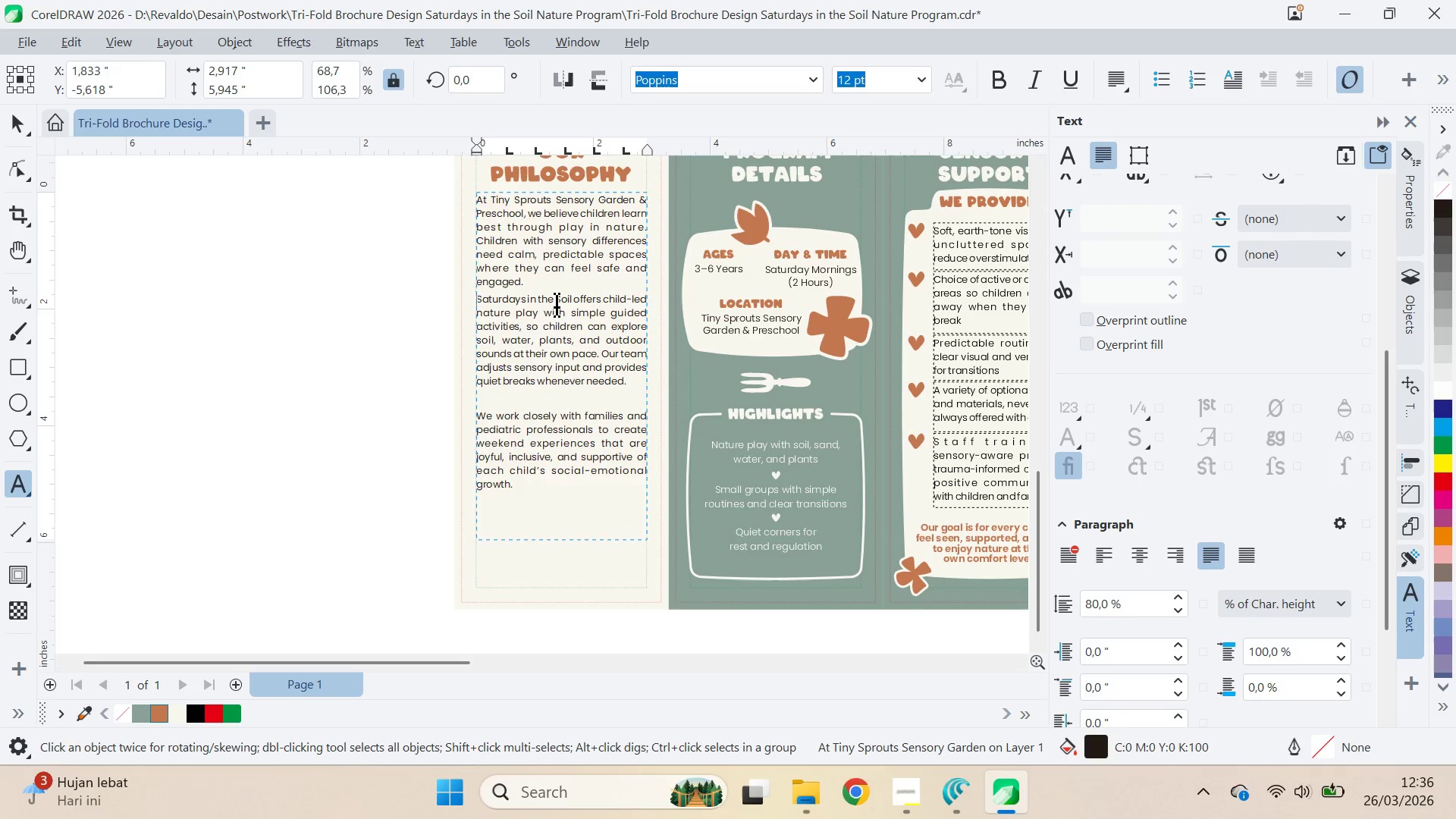 
key(Tab)
 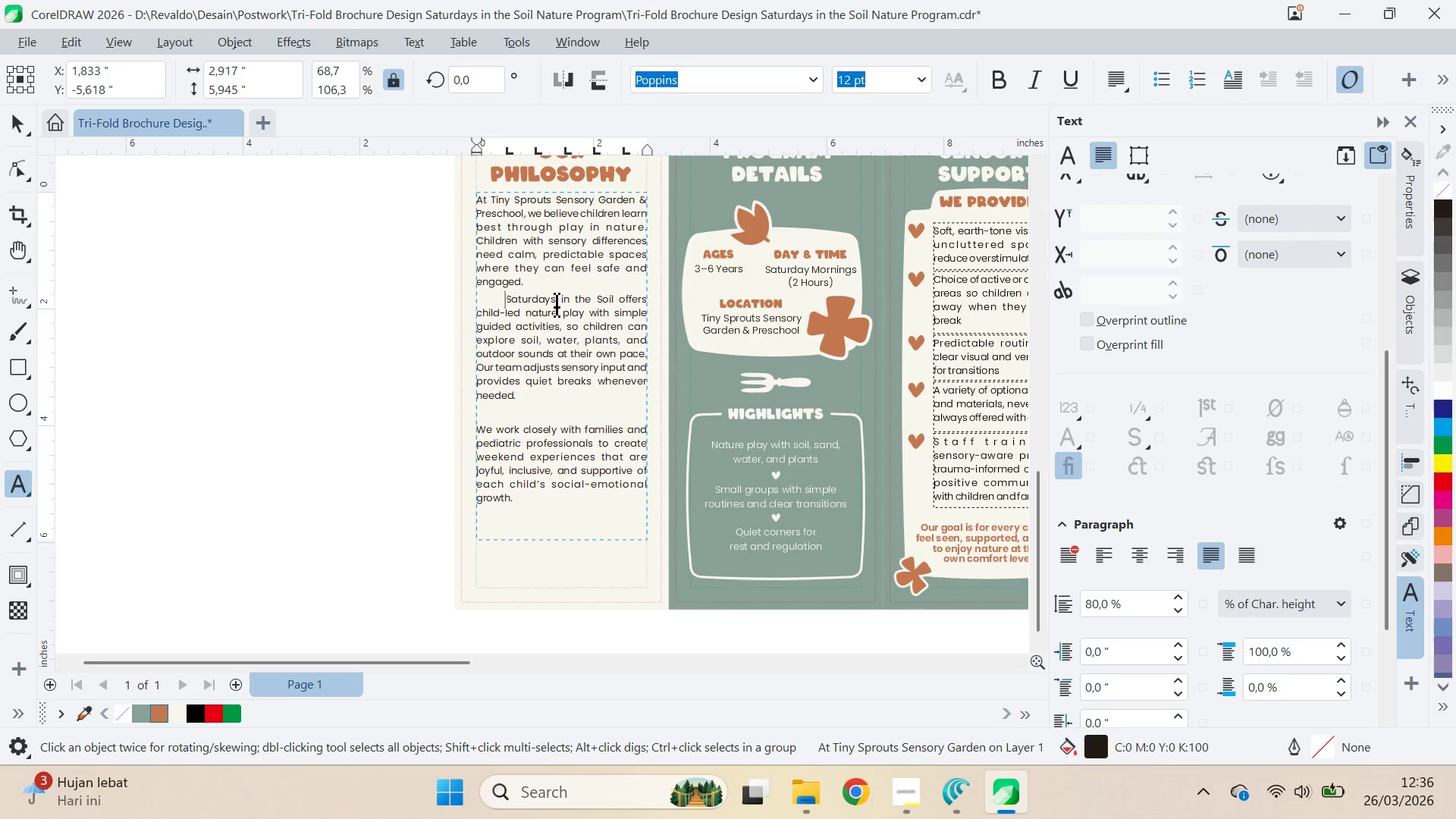 
key(Control+ArrowDown)
 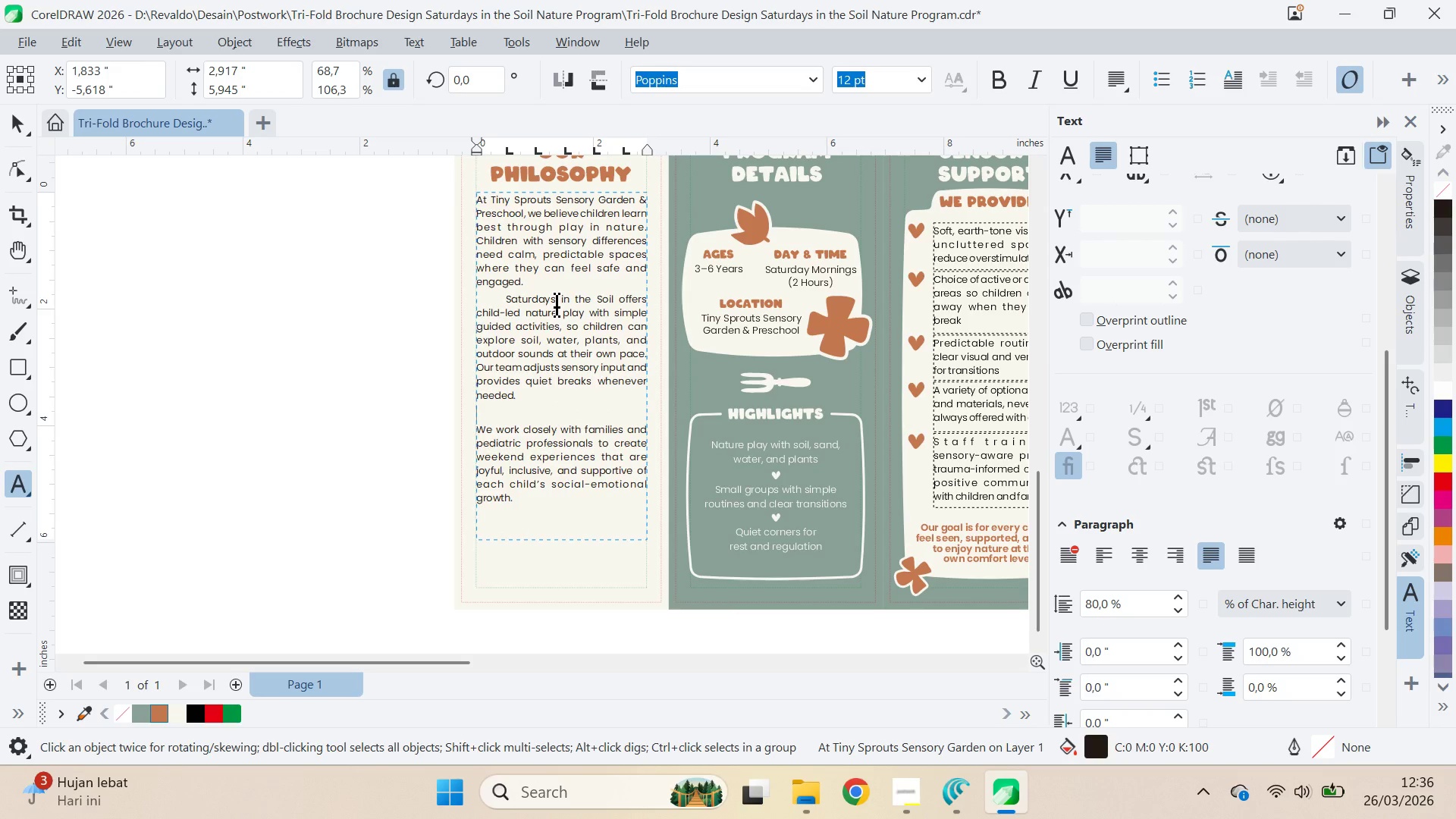 
key(Control+ArrowDown)
 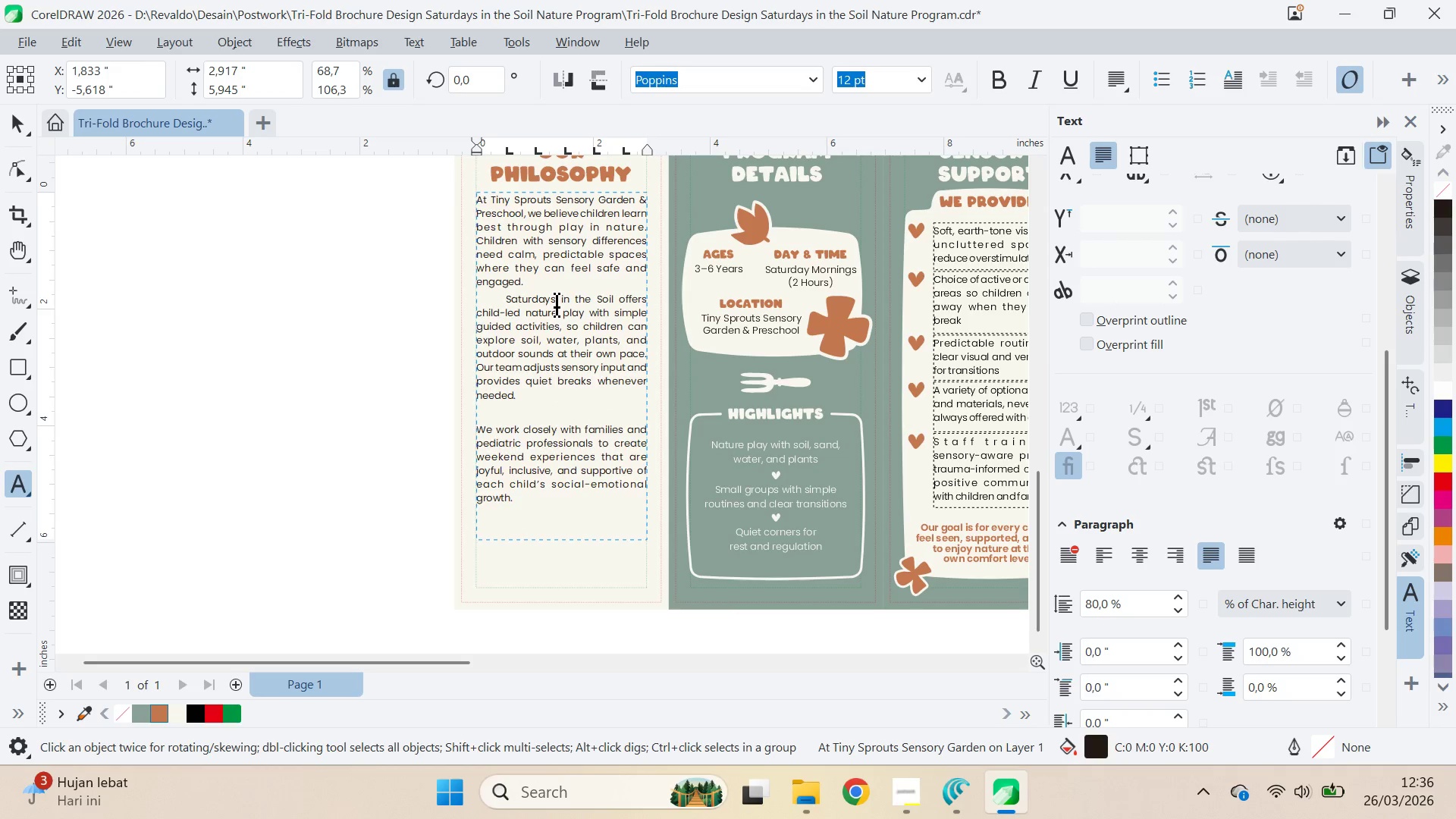 
key(Backspace)
 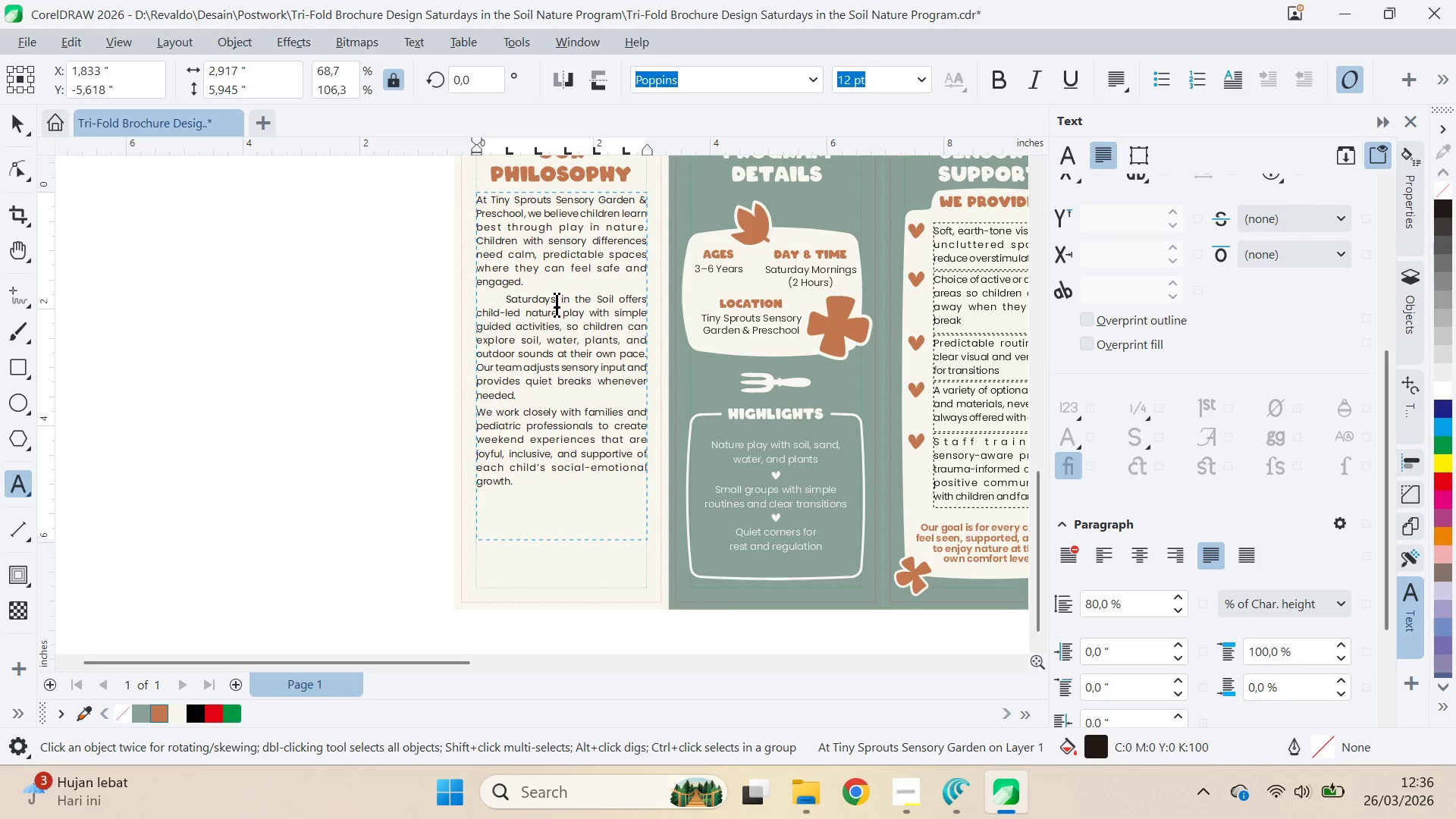 
key(Tab)
 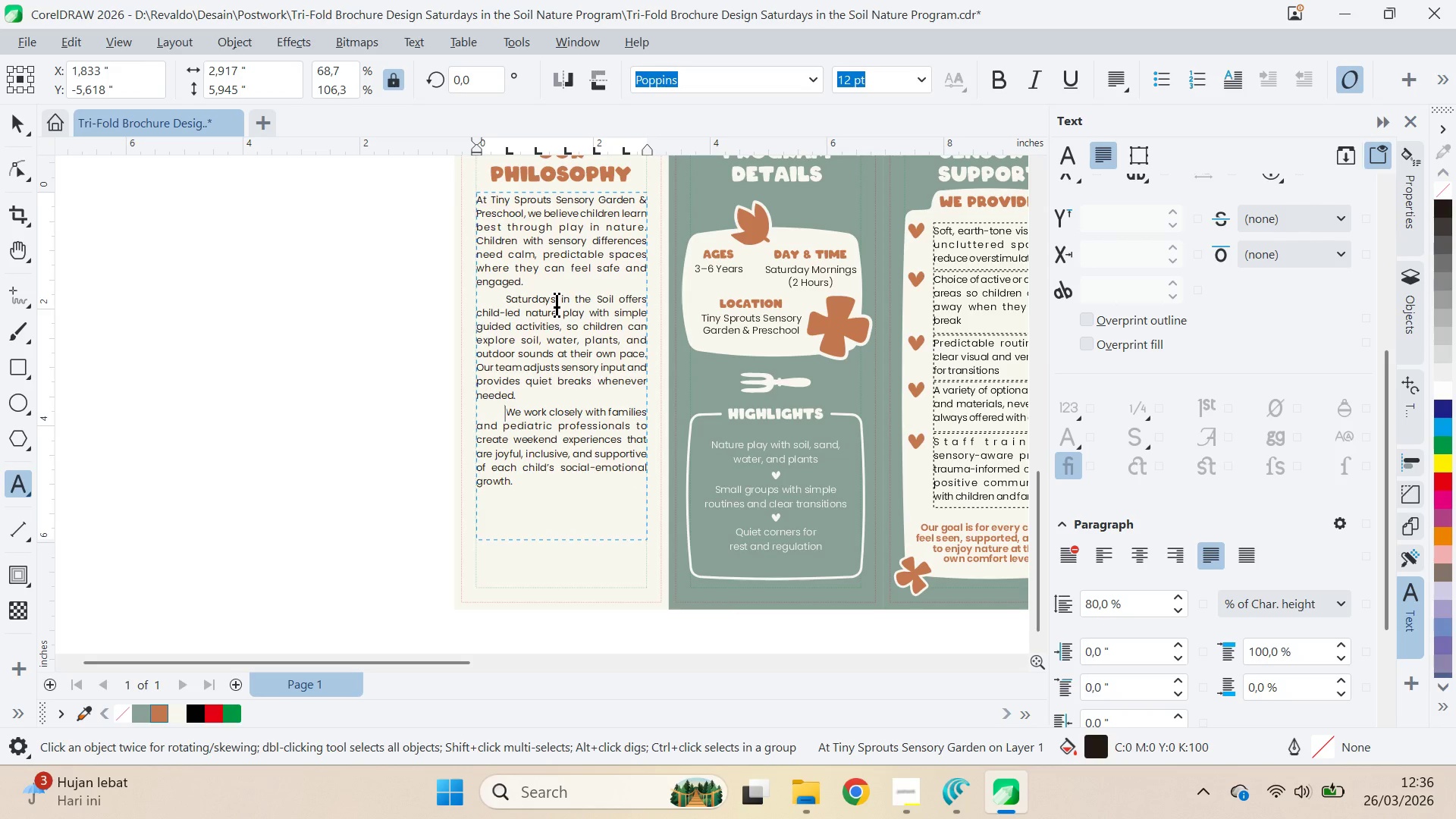 
key(ArrowUp)
 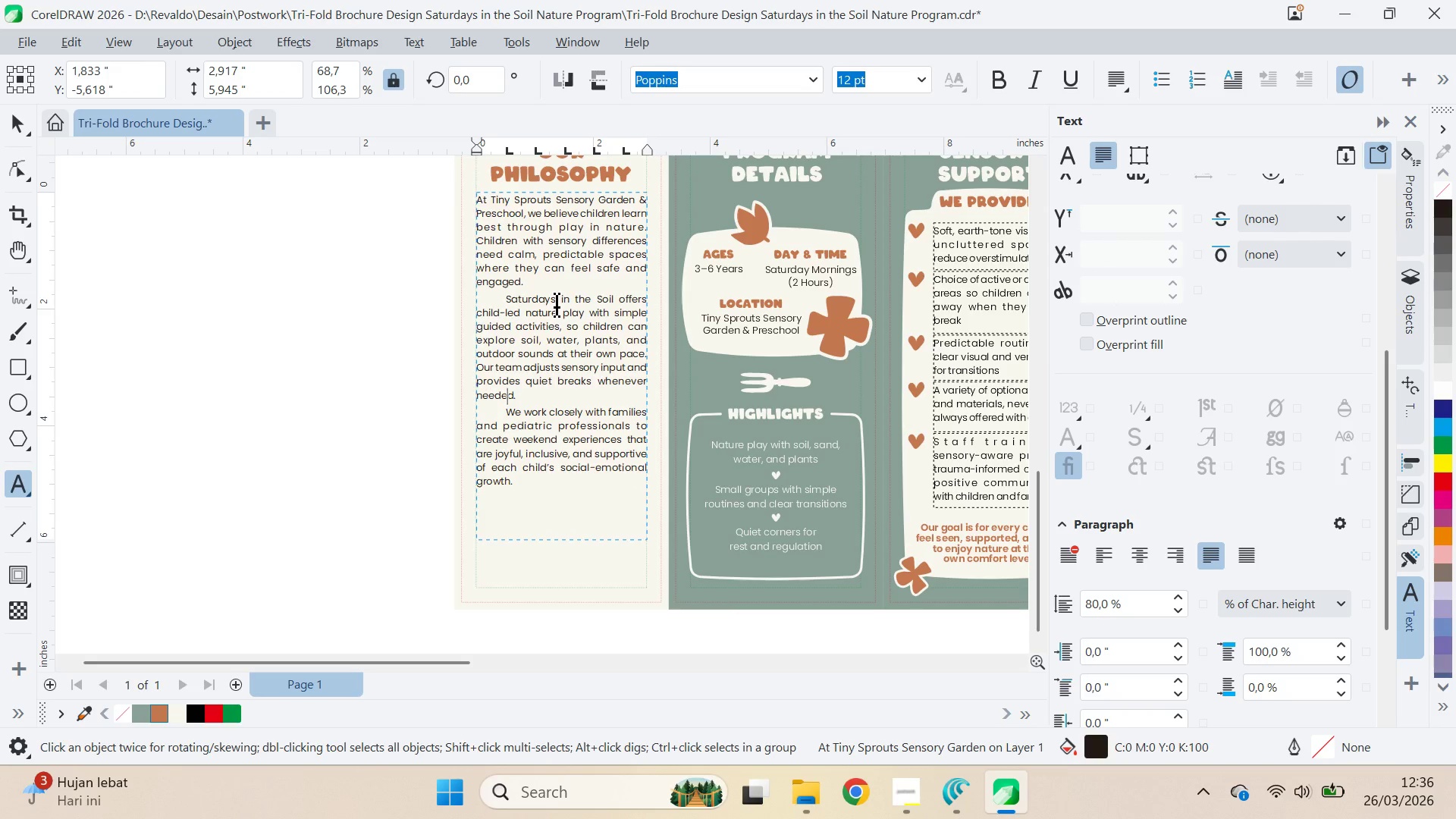 
hold_key(key=ControlLeft, duration=0.58)
 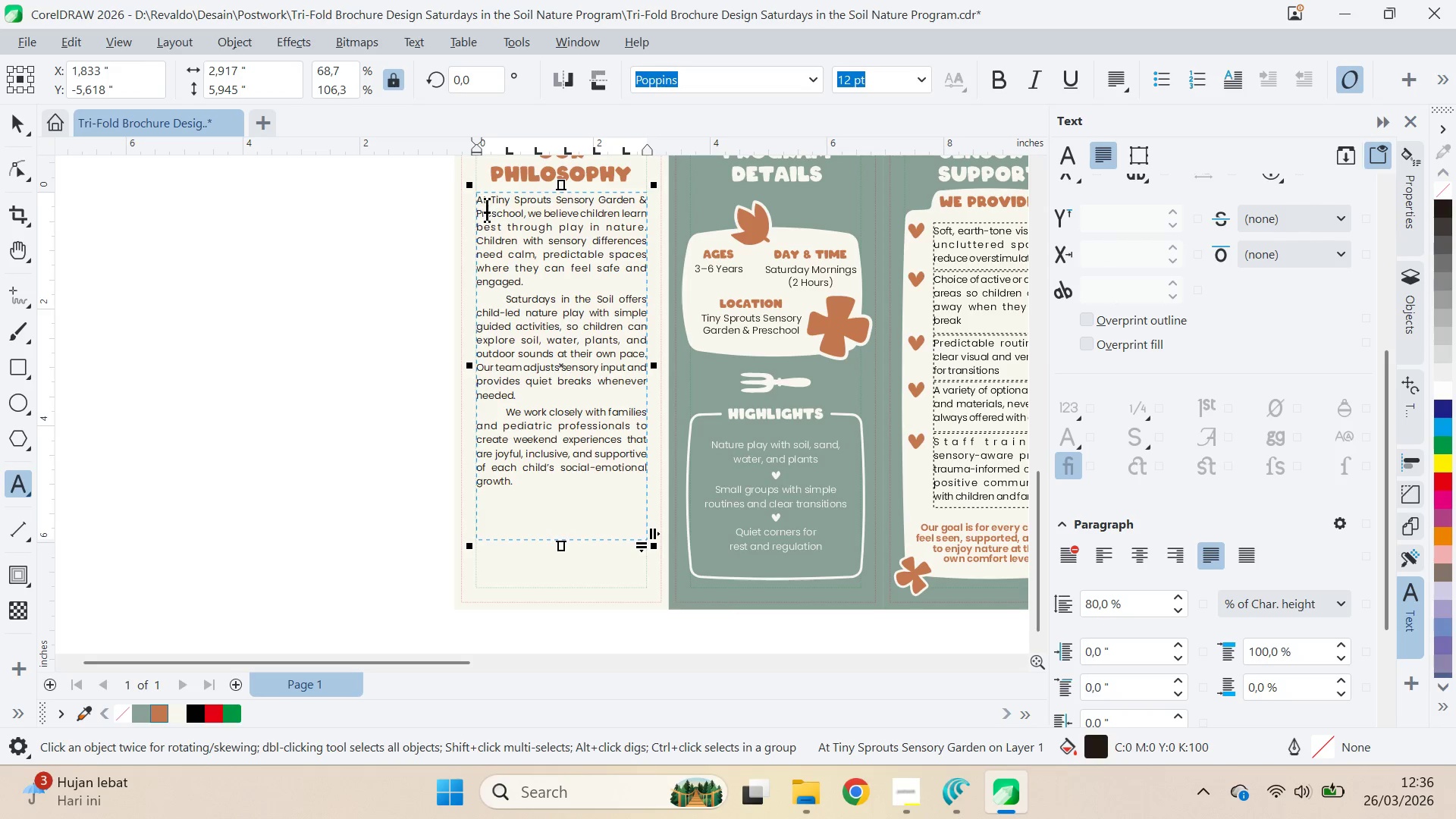 
left_click([481, 199])
 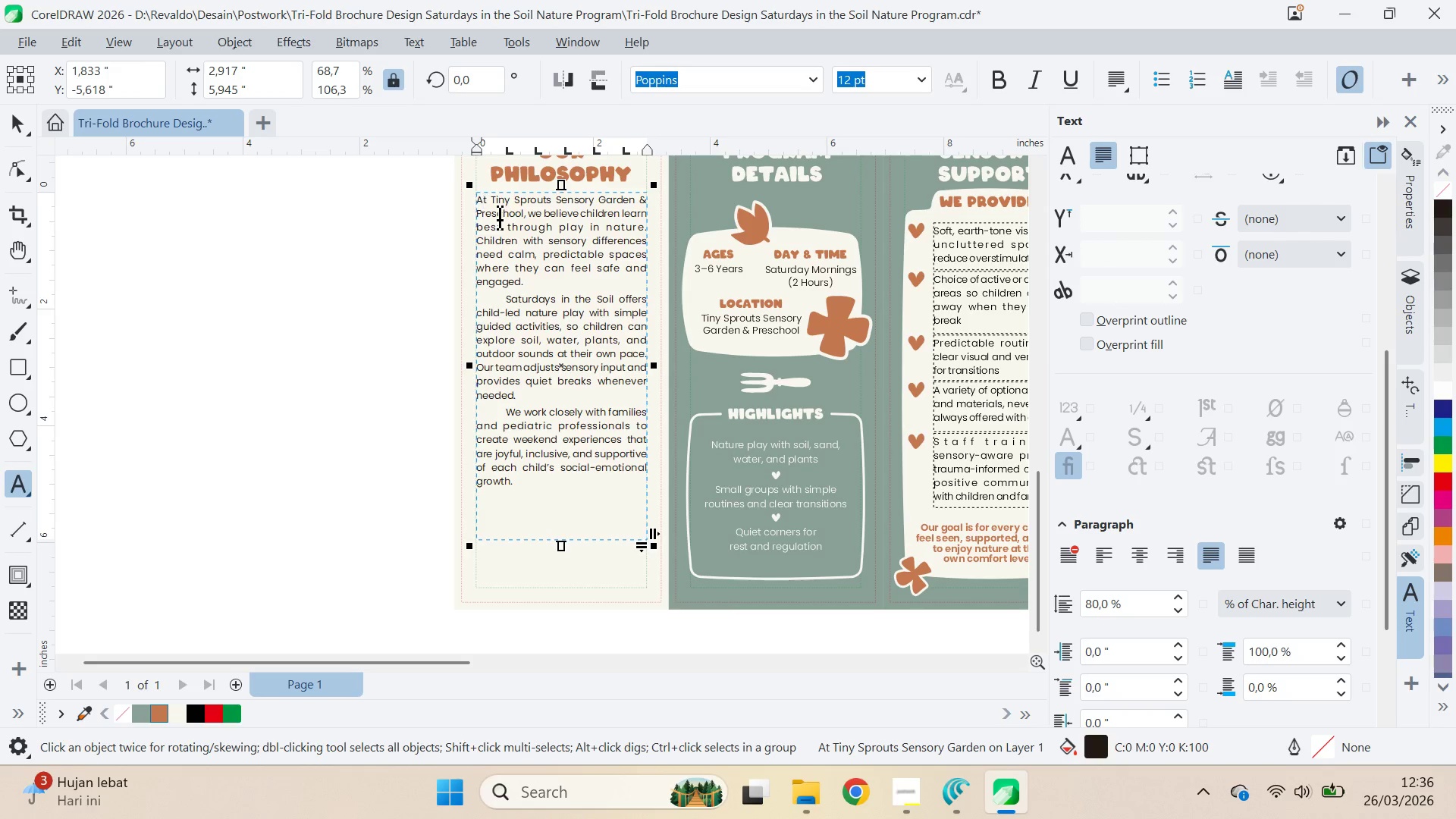 
key(ArrowLeft)
 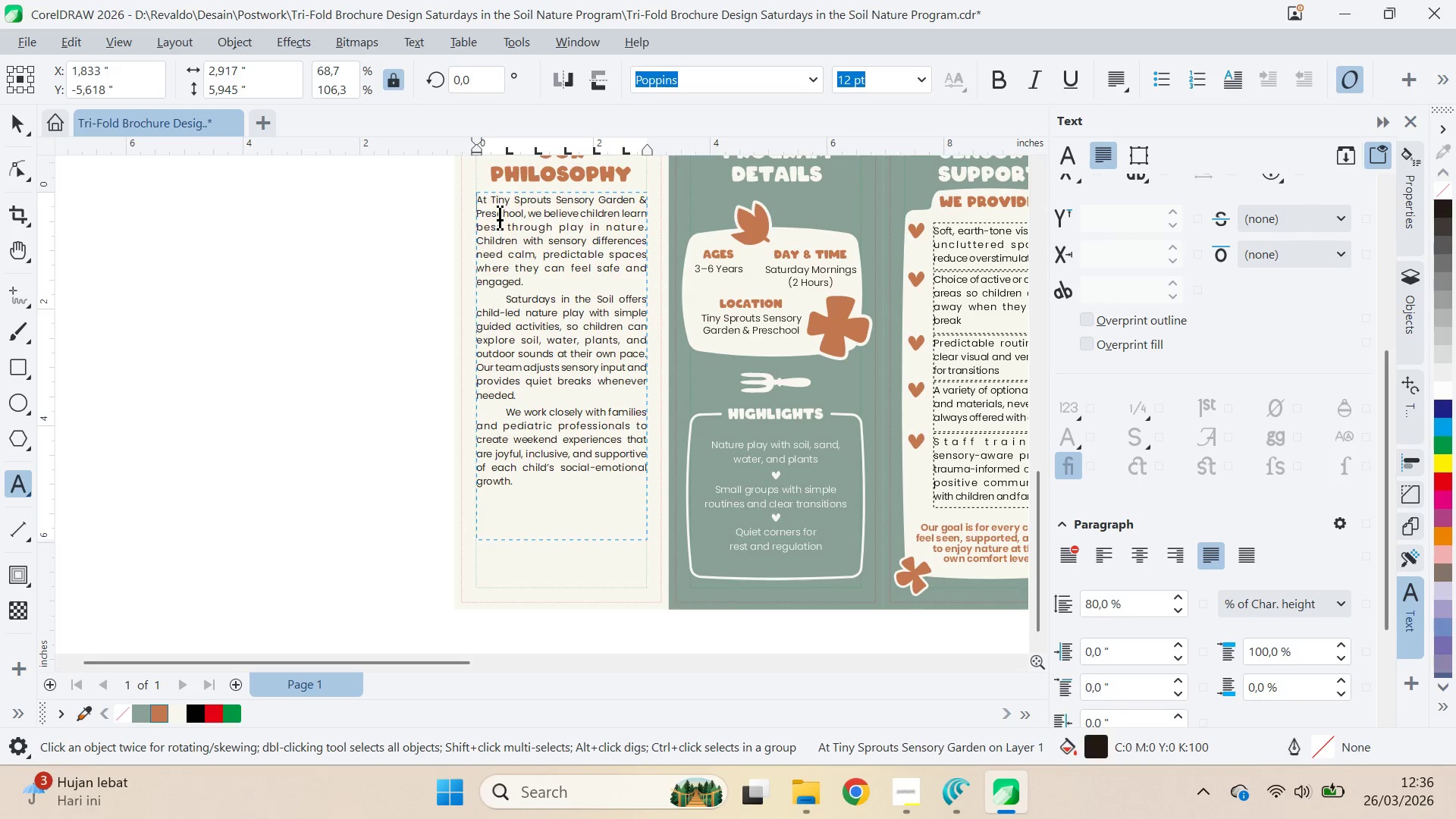 
key(Tab)
 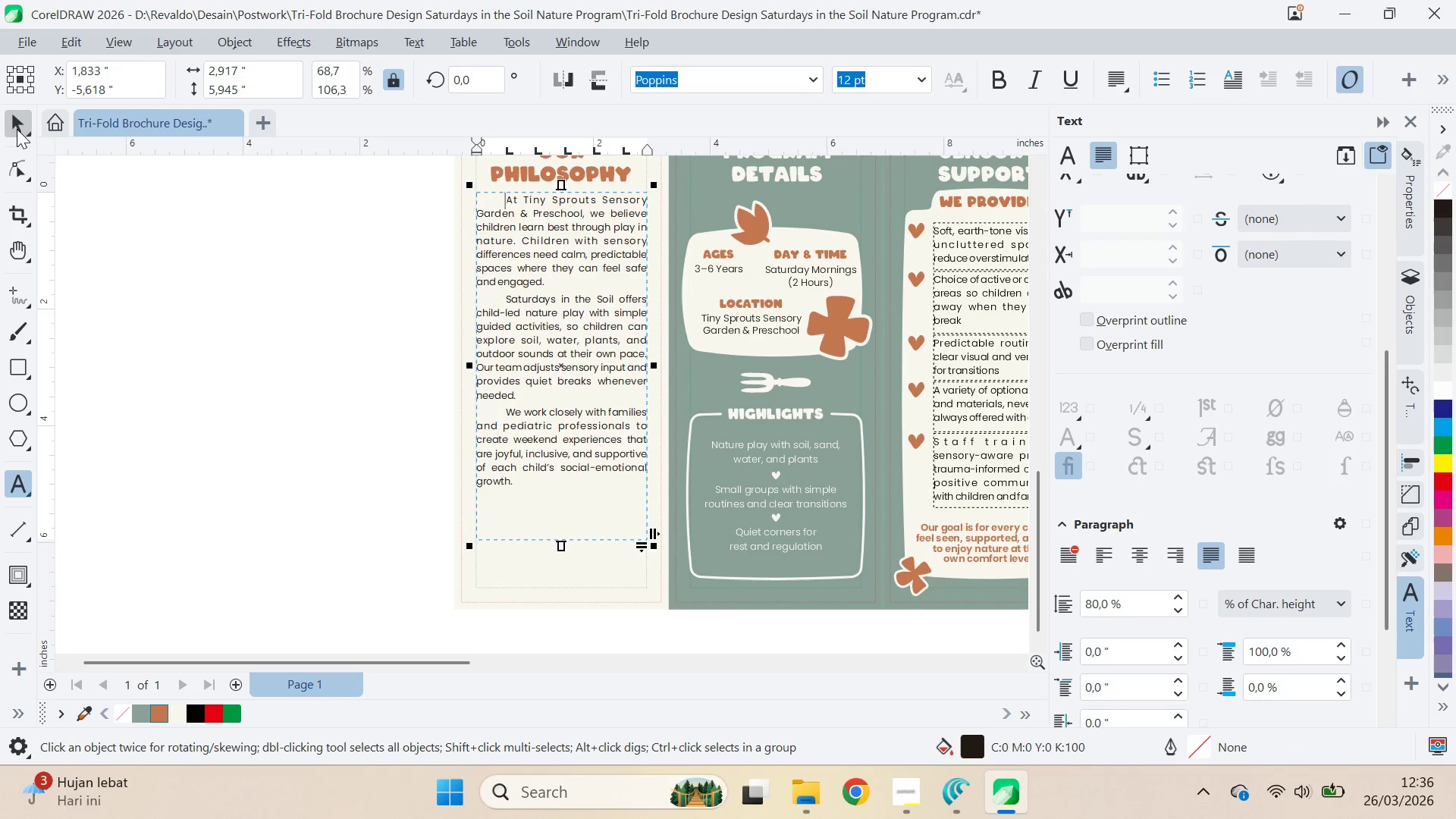 
double_click([290, 290])
 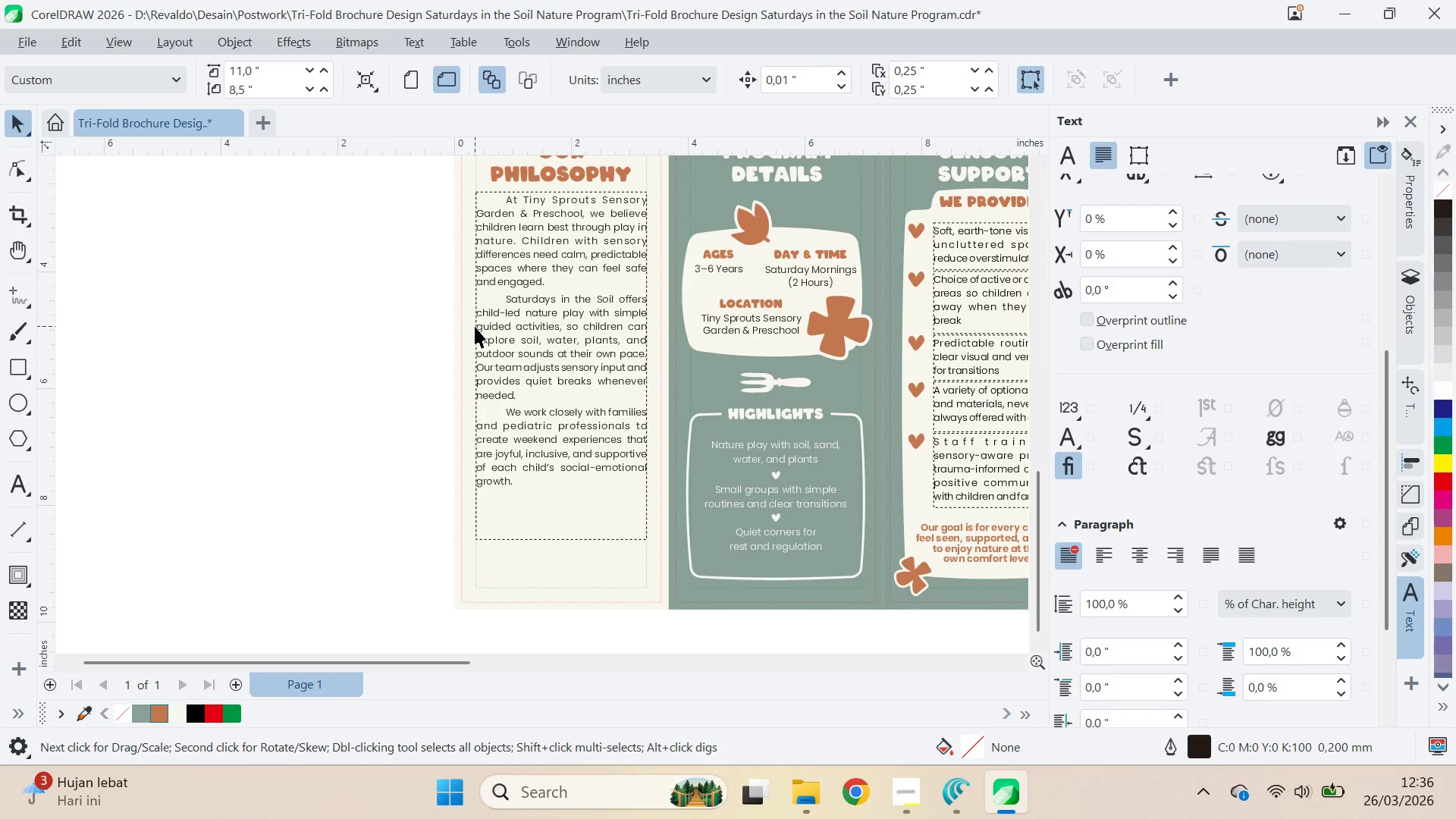 
scroll: coordinate [475, 326], scroll_direction: down, amount: 3.0
 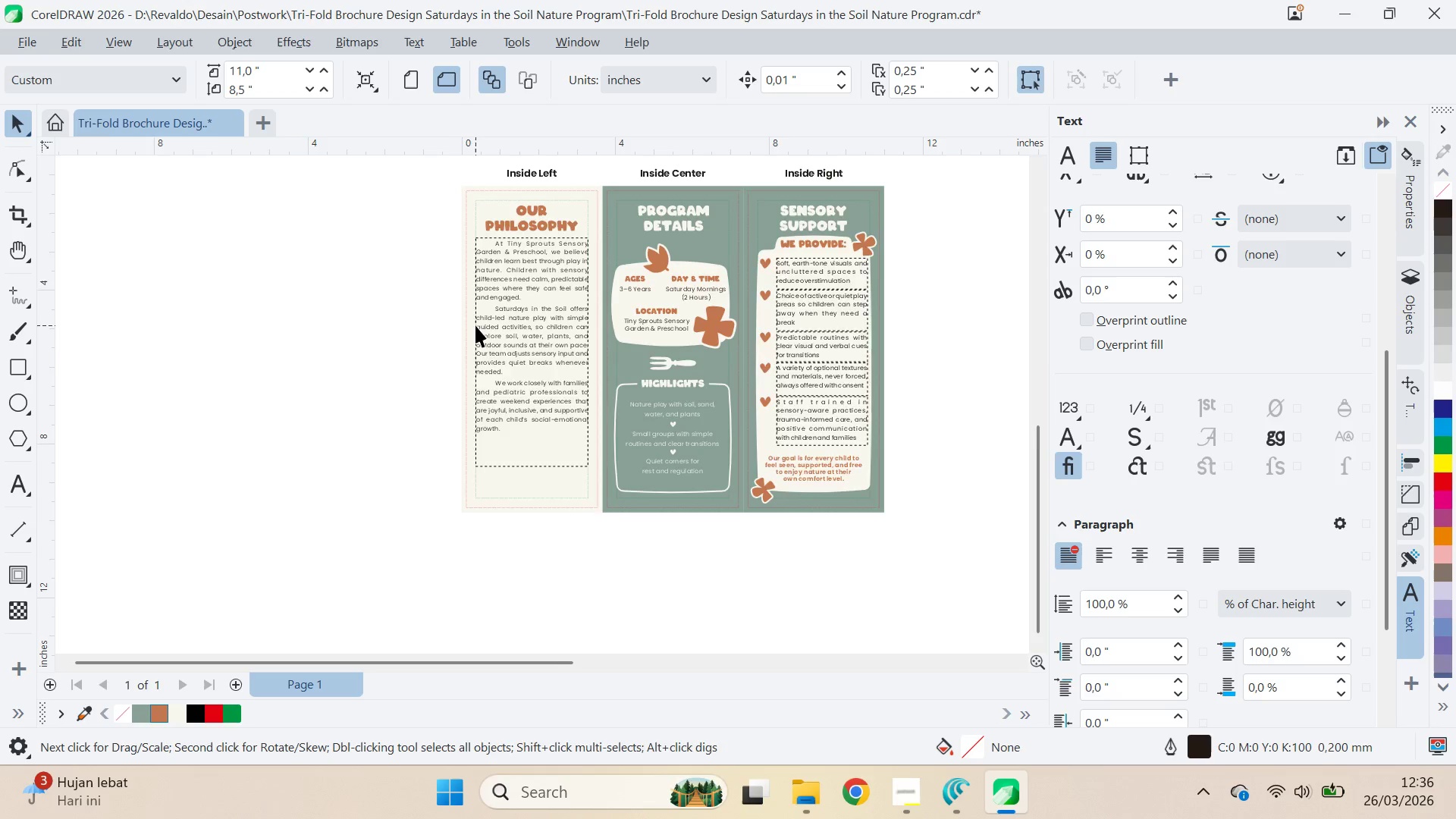 
key(Q)
 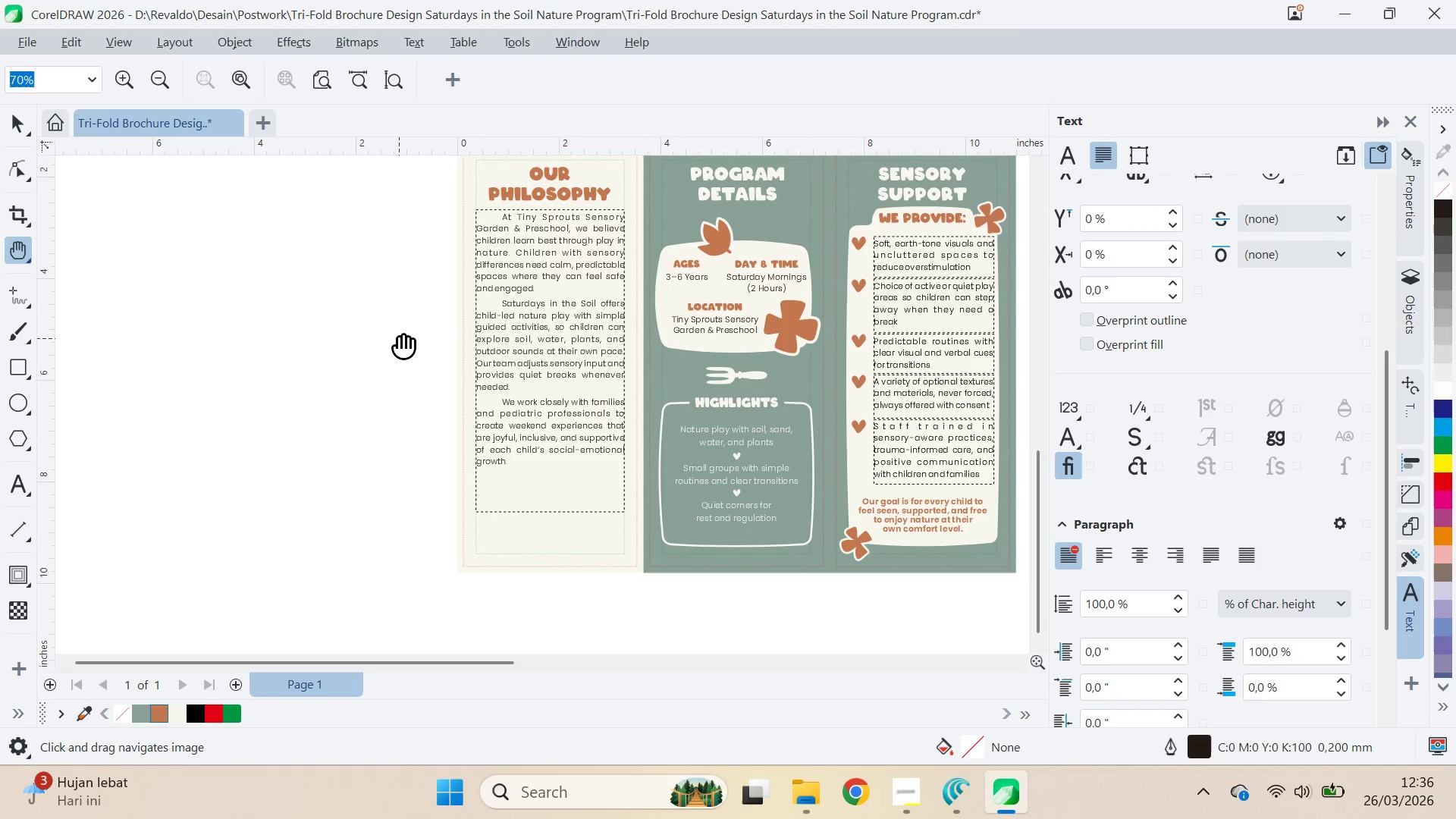 
left_click_drag(start_coordinate=[399, 338], to_coordinate=[397, 373])
 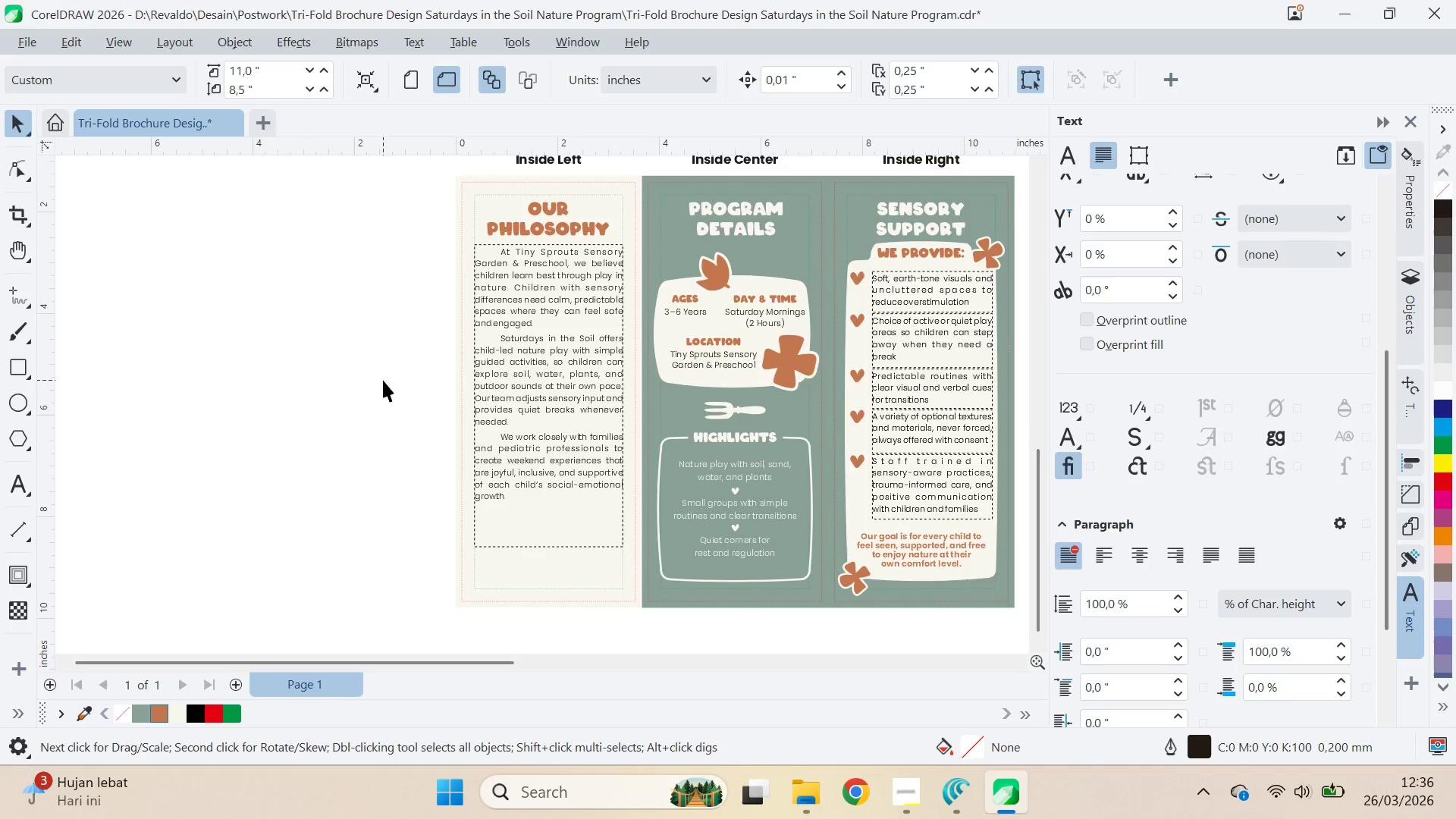 
scroll: coordinate [475, 325], scroll_direction: up, amount: 2.0
 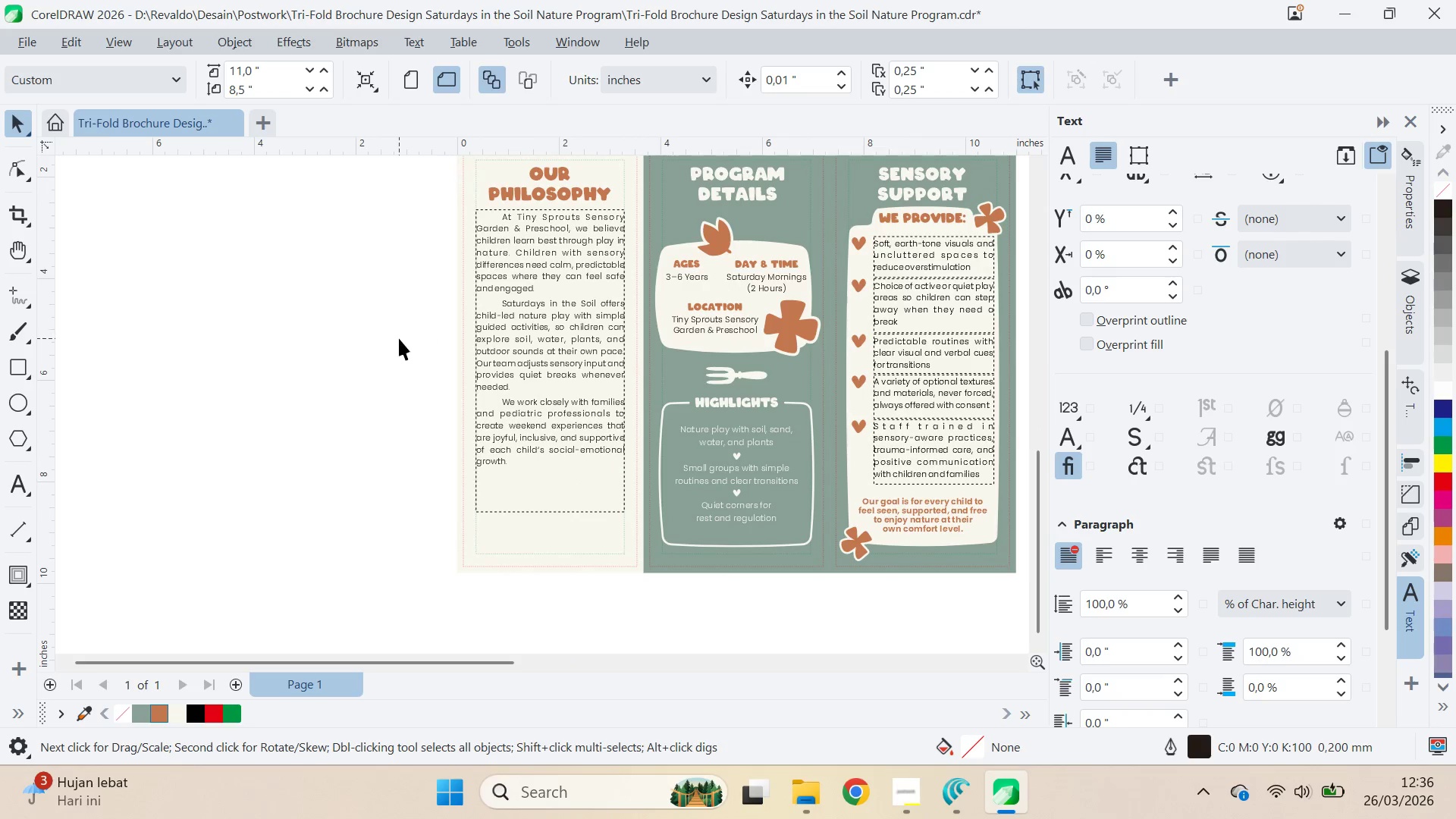 
key(V)
 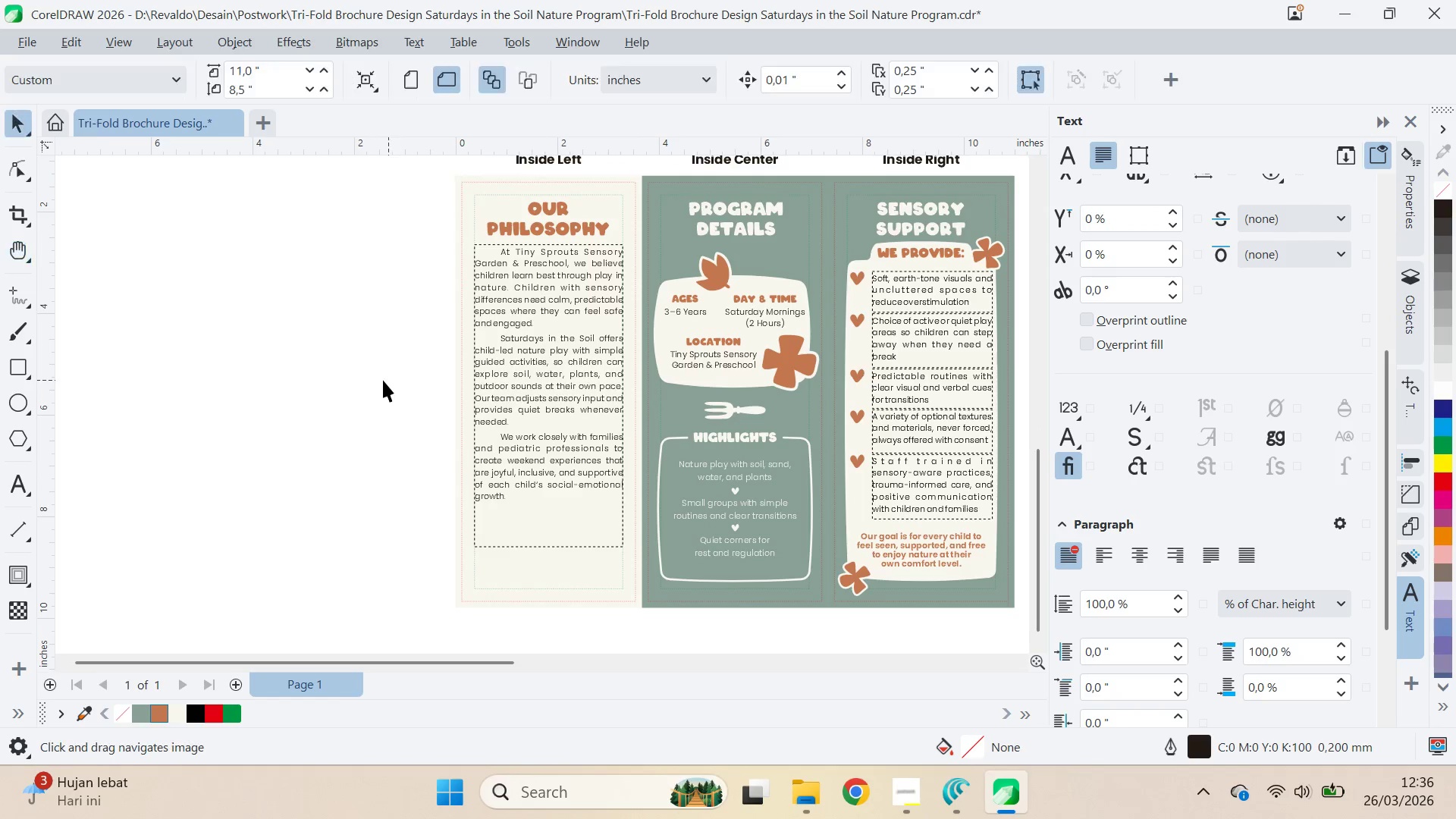 
double_click([383, 380])
 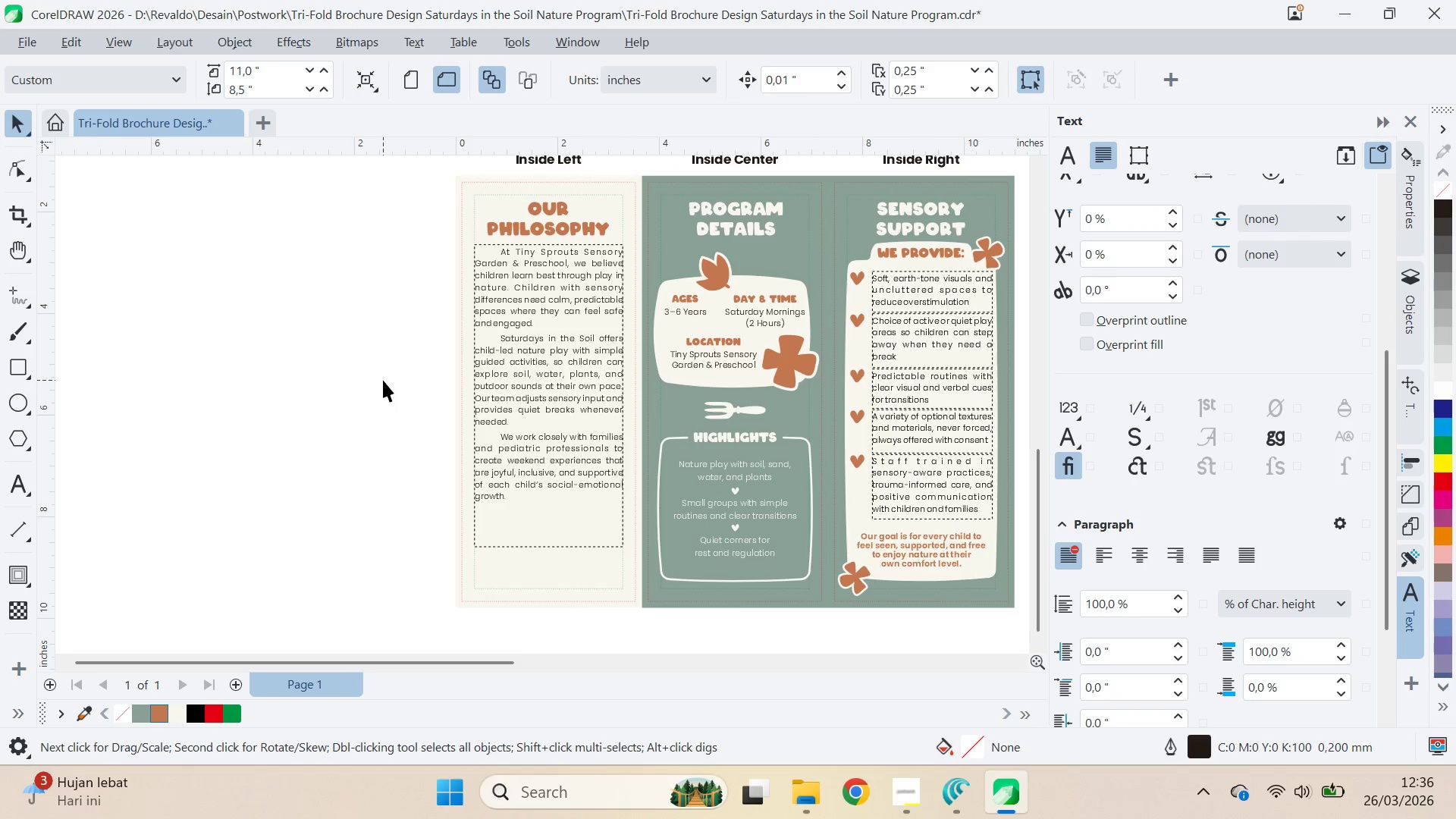 
key(Alt+AltLeft)
 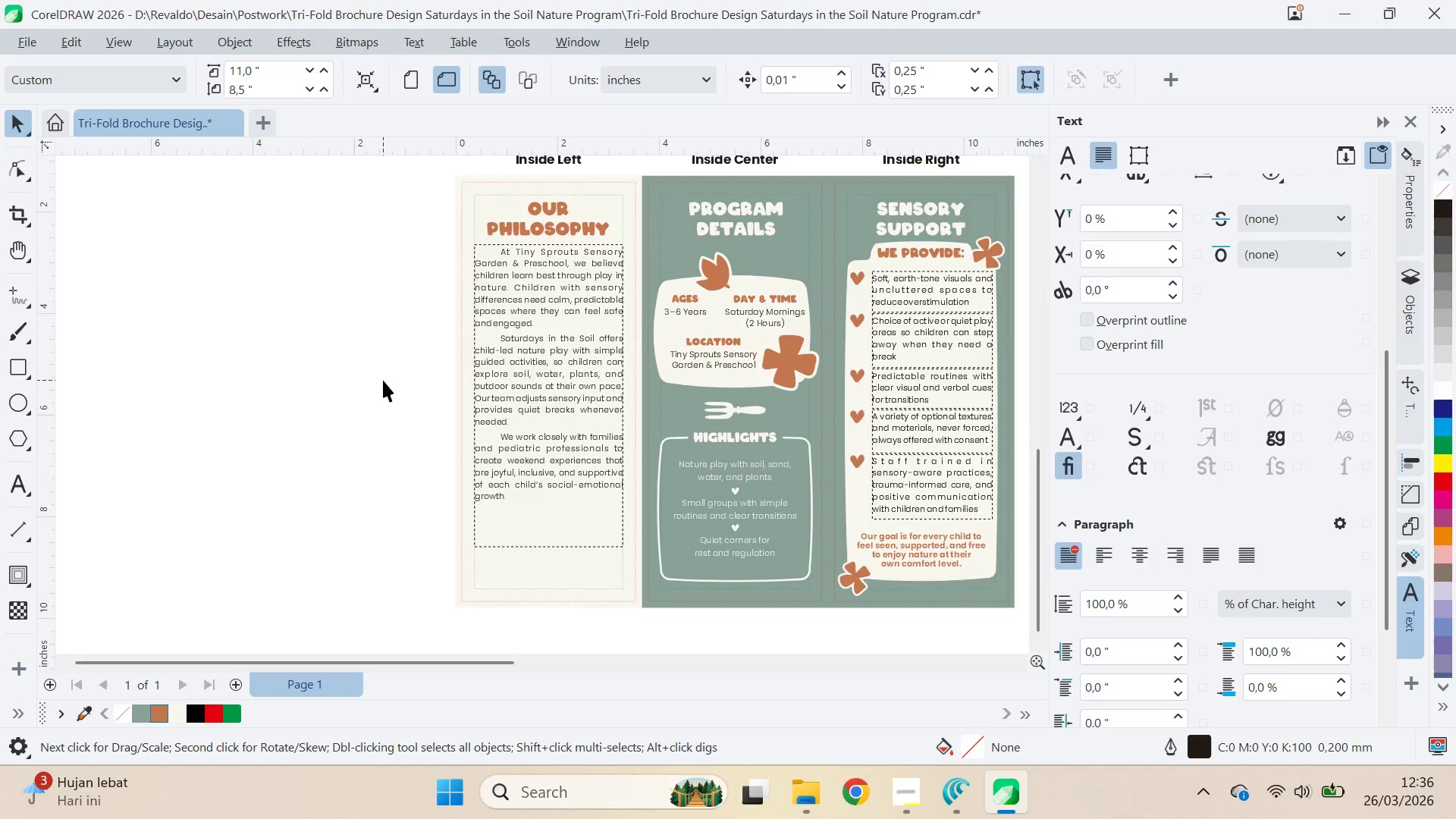 
key(Tab)
type(lagi)
 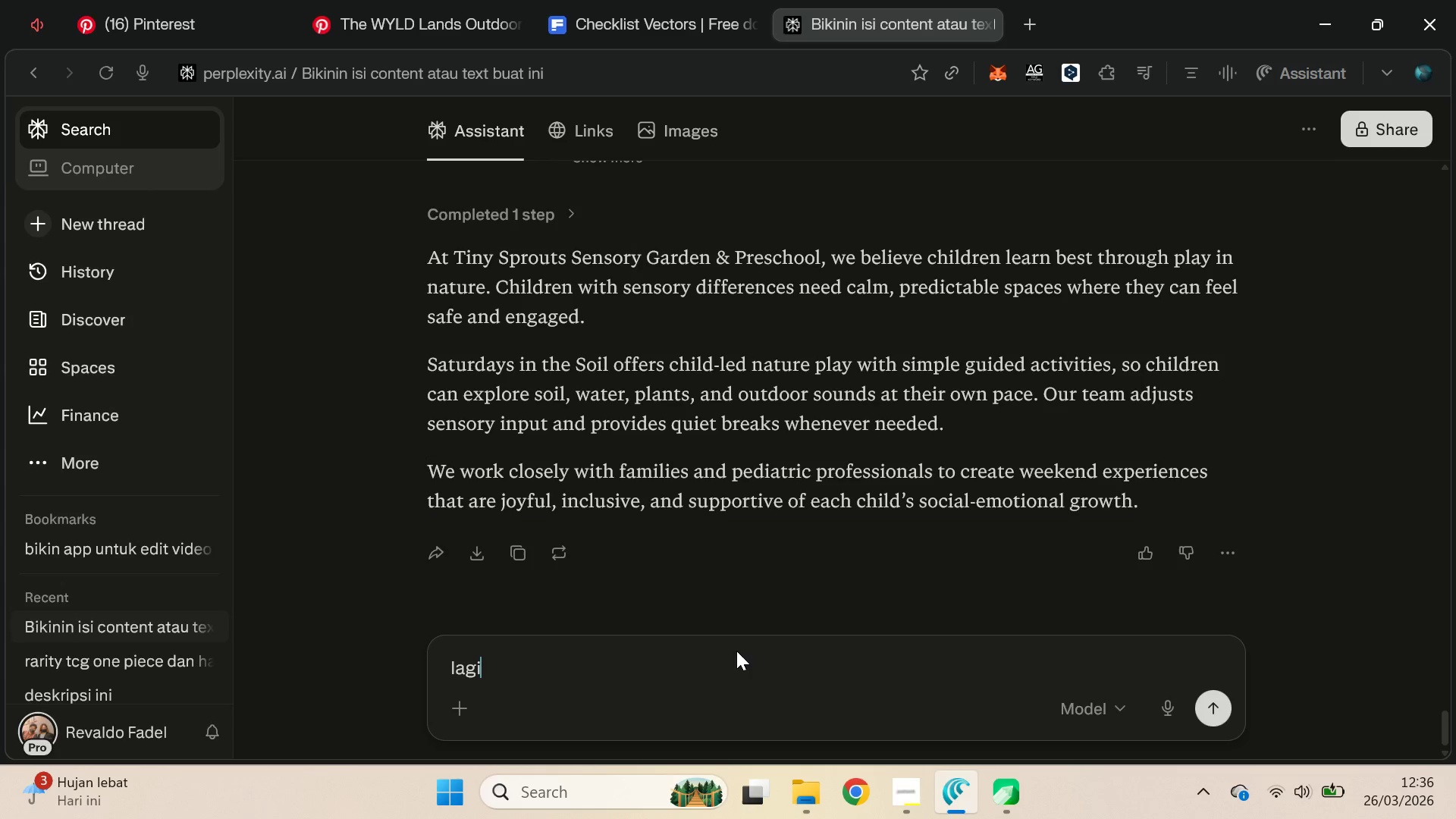 
key(Enter)
 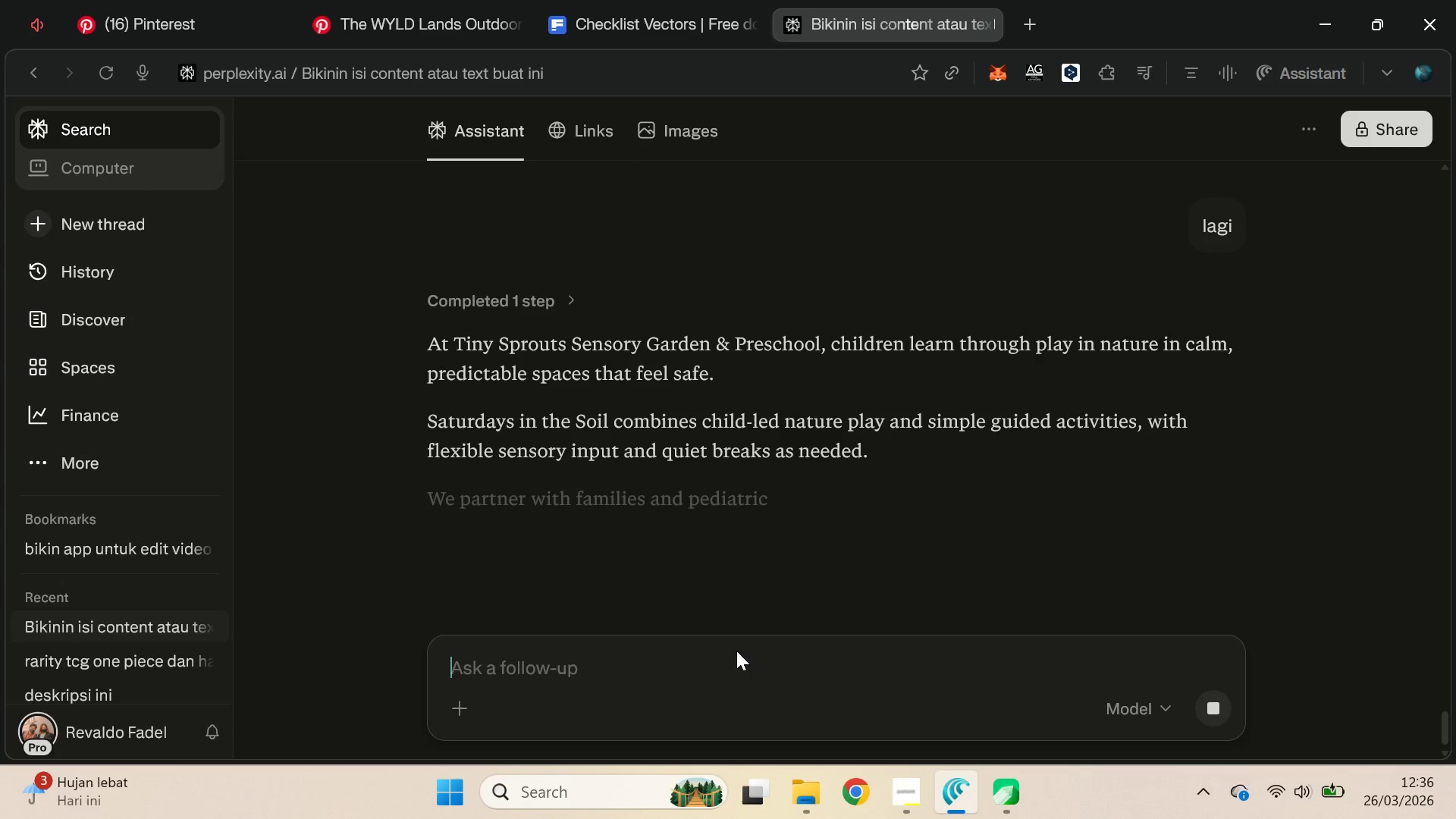 
wait(7.42)
 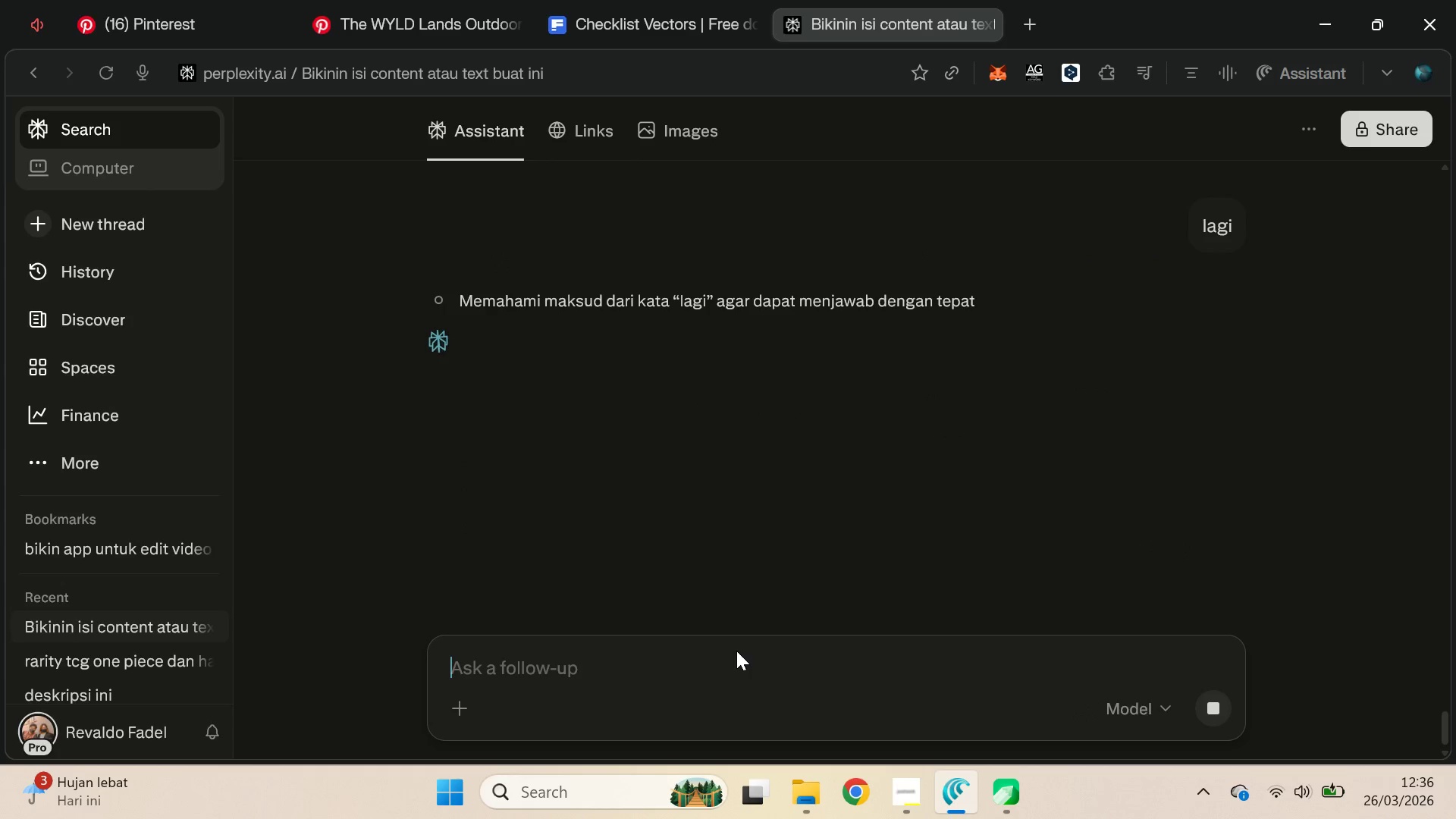 
left_click_drag(start_coordinate=[422, 341], to_coordinate=[1051, 545])
 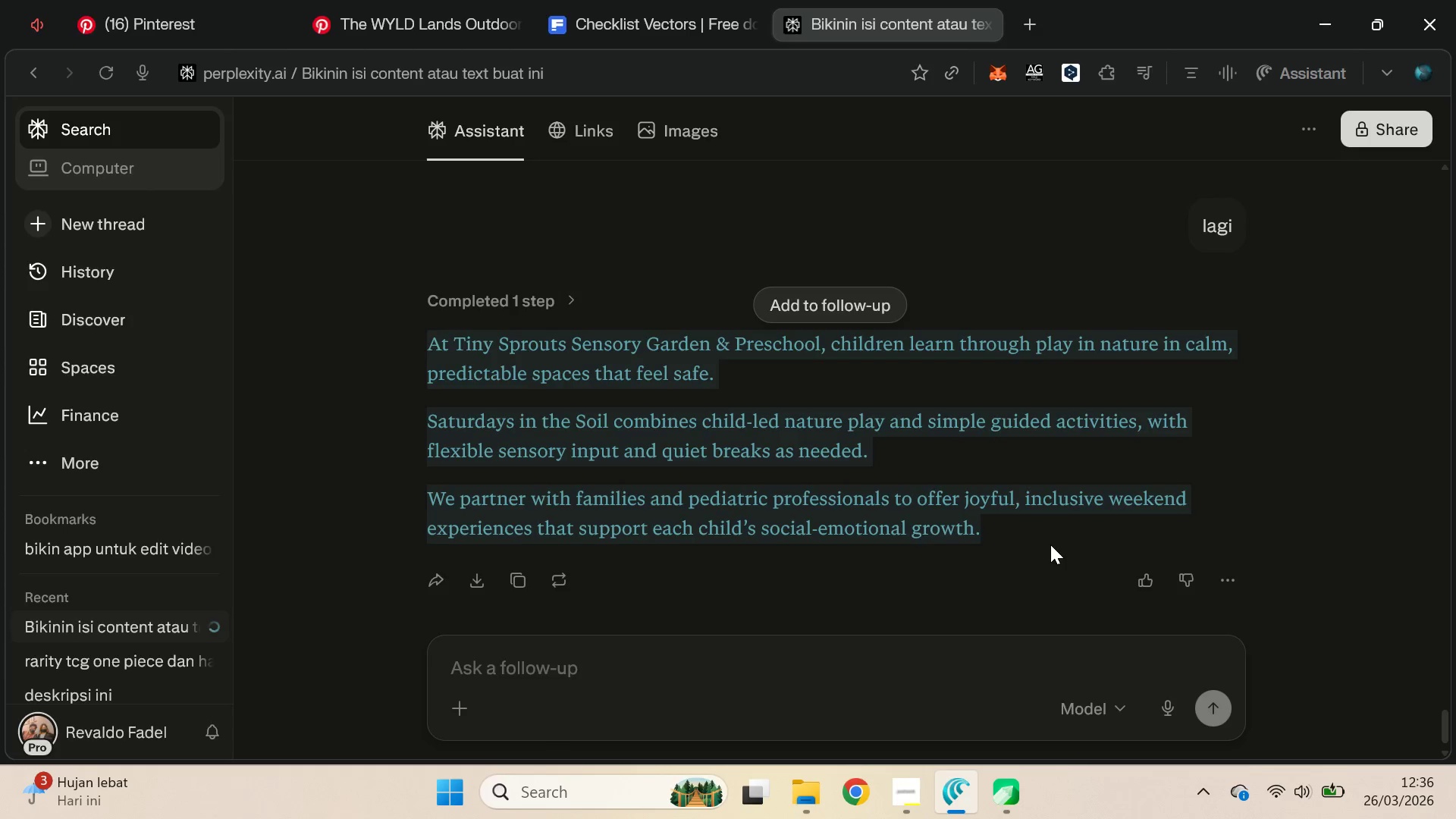 
key(Control+C)
 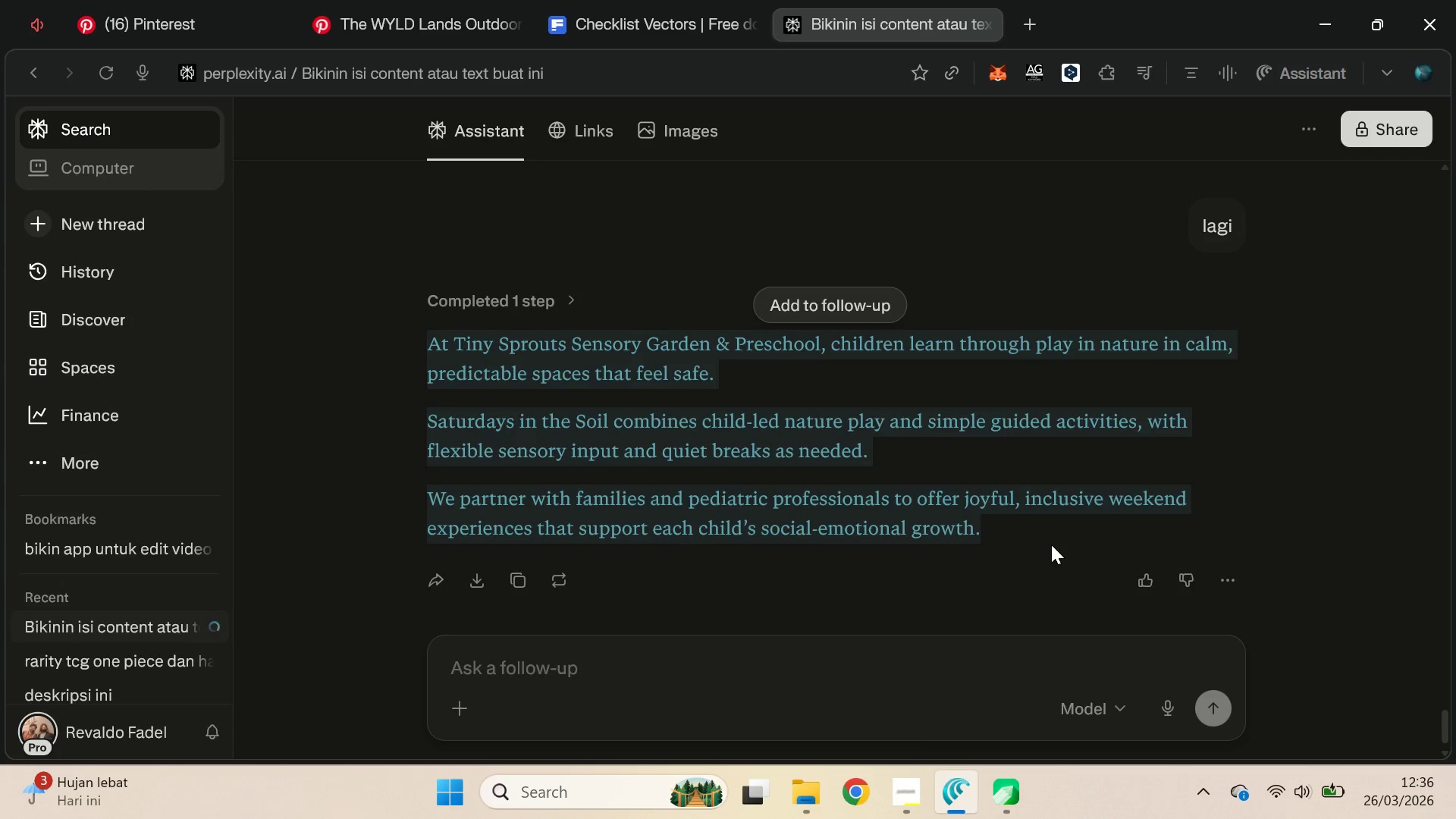 
key(Control+C)
 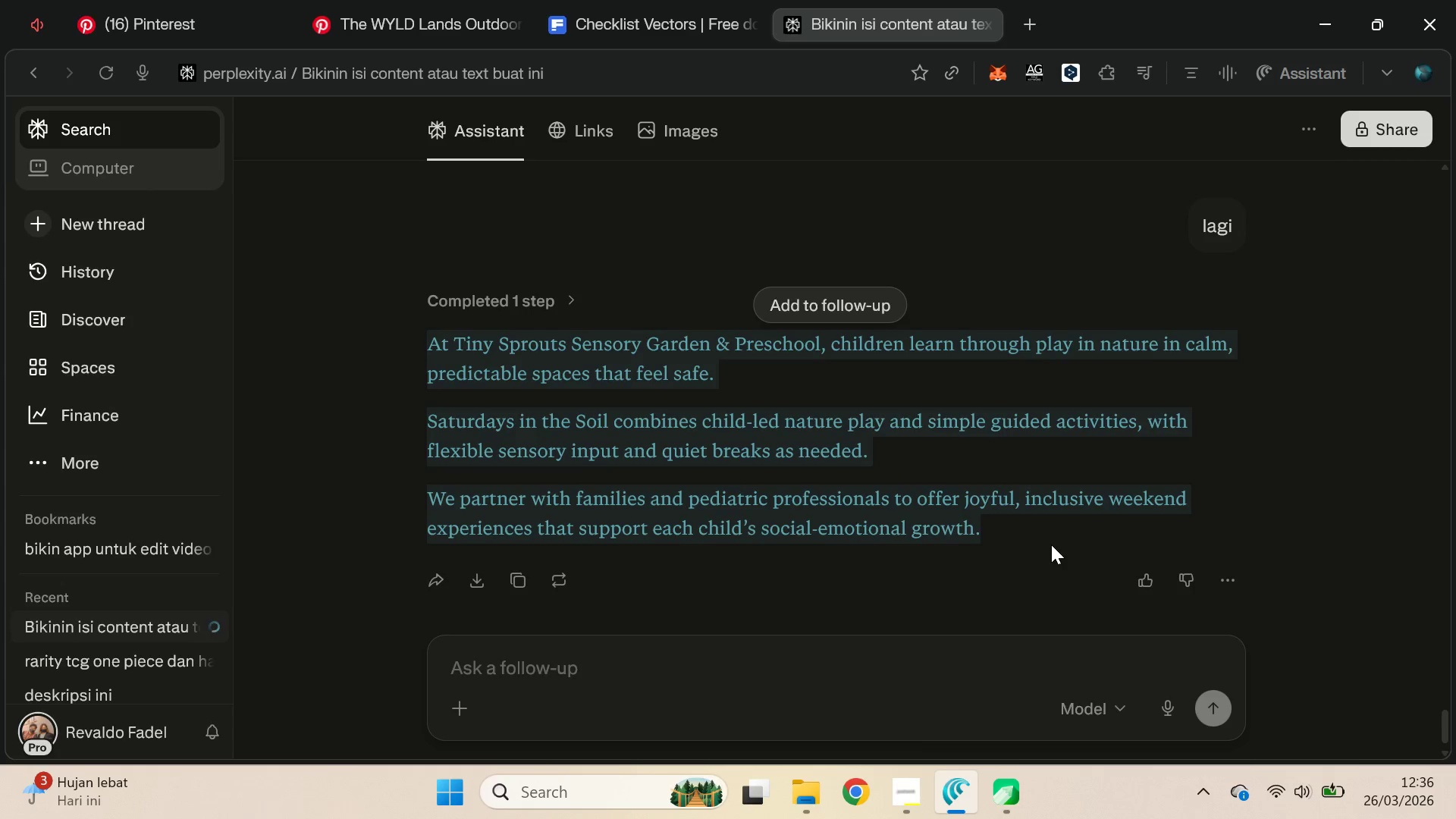 
key(Alt+AltLeft)
 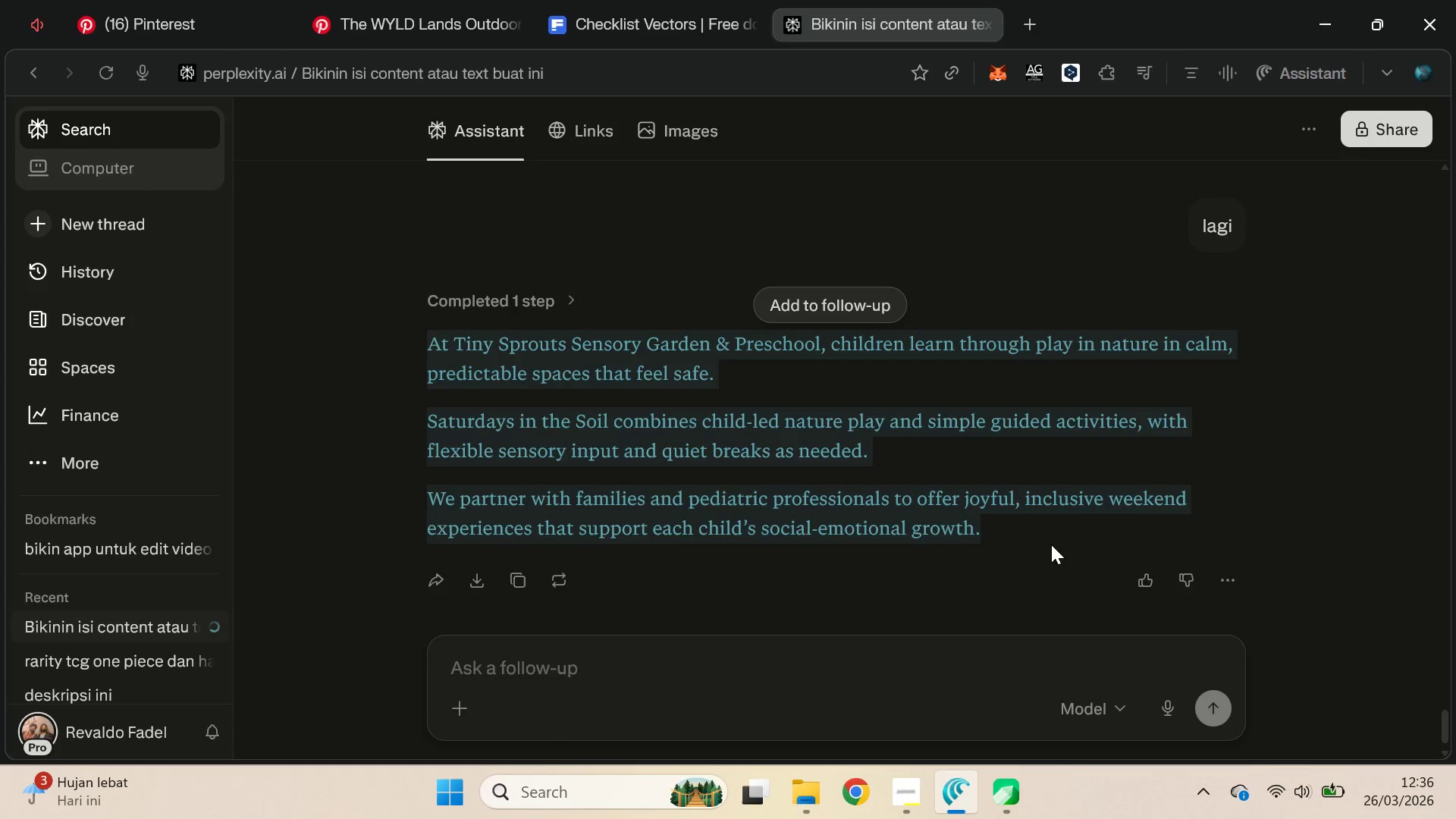 
key(Alt+Tab)
 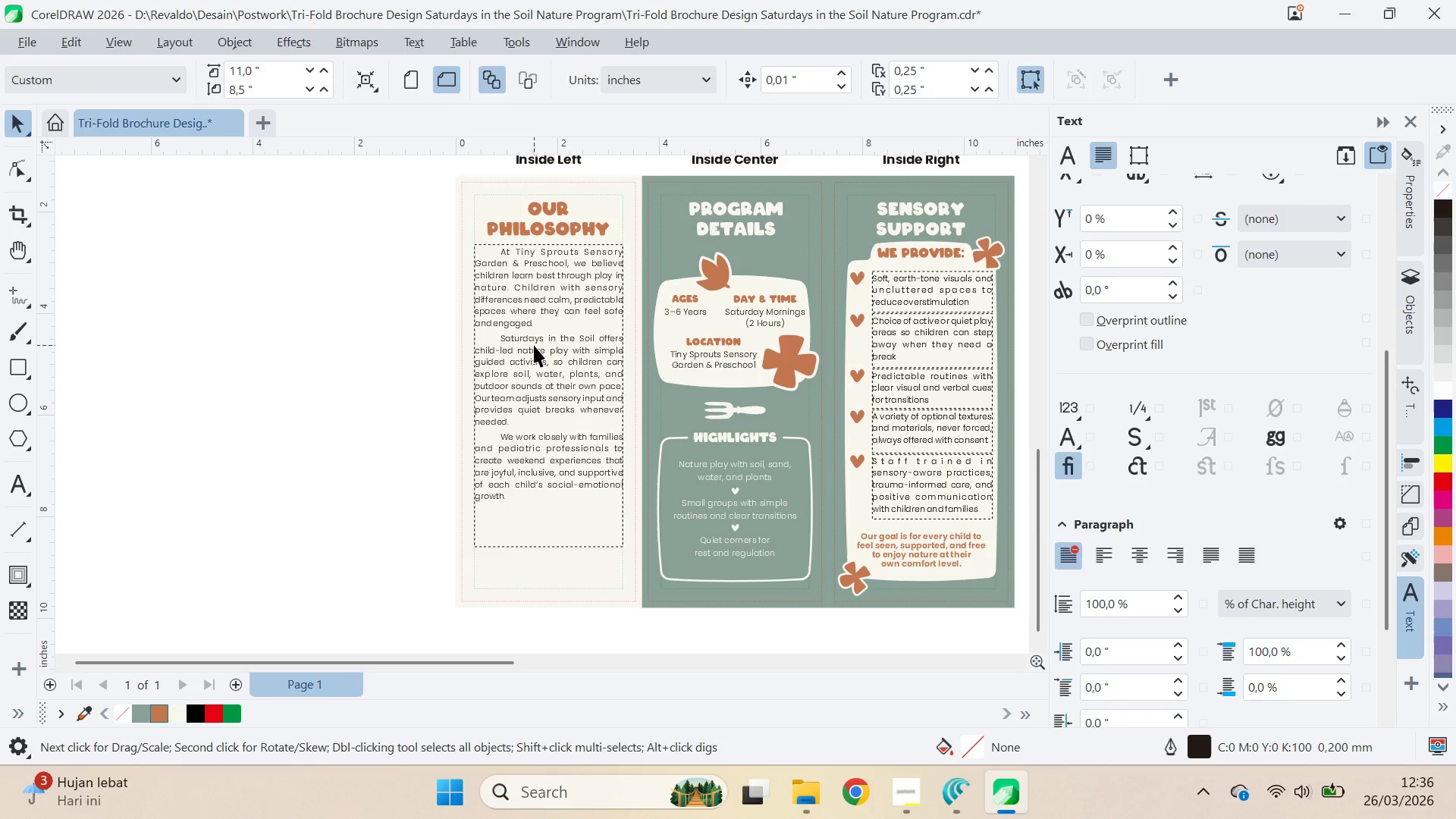 
double_click([534, 345])
 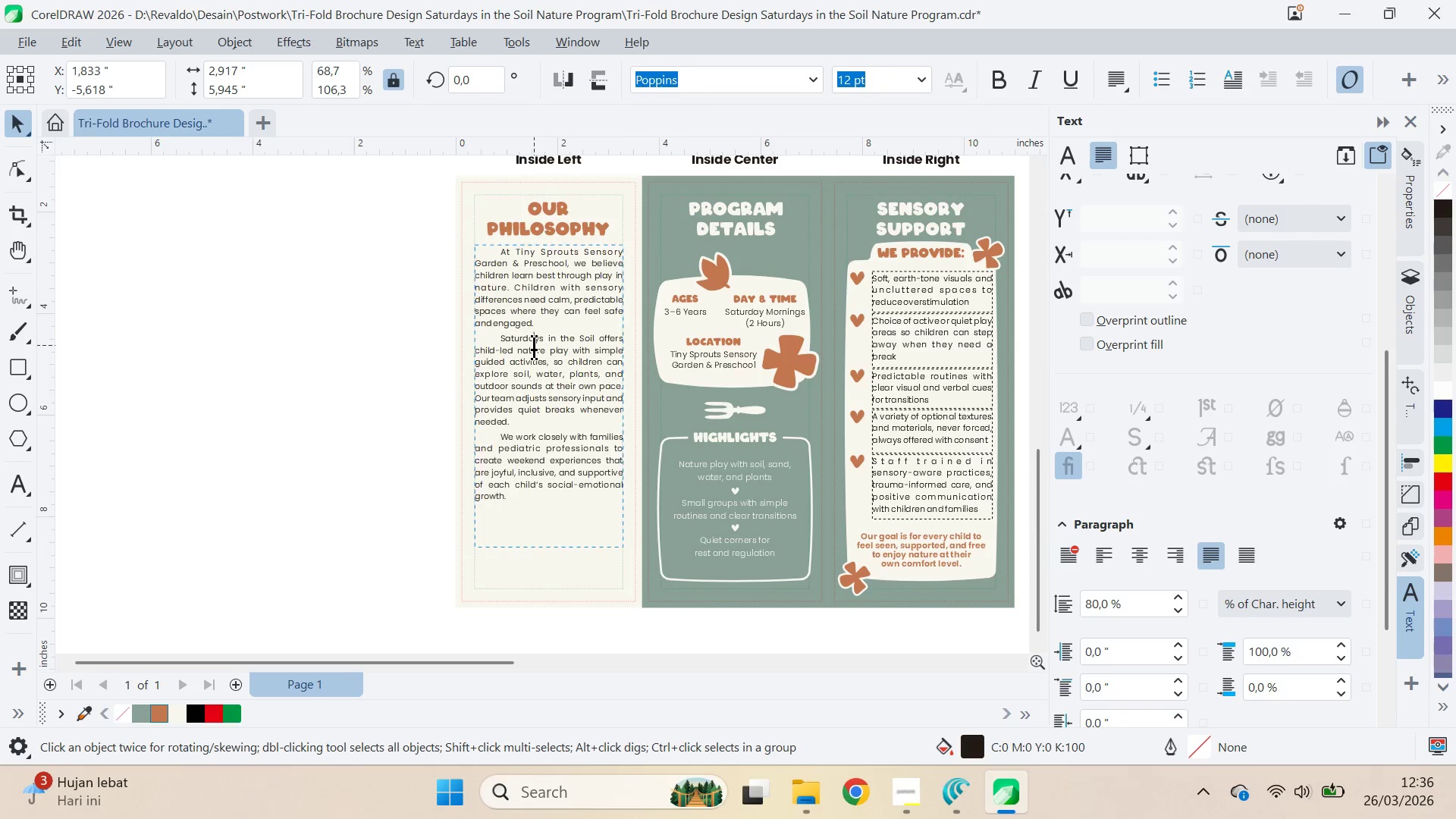 
key(Control+A)
 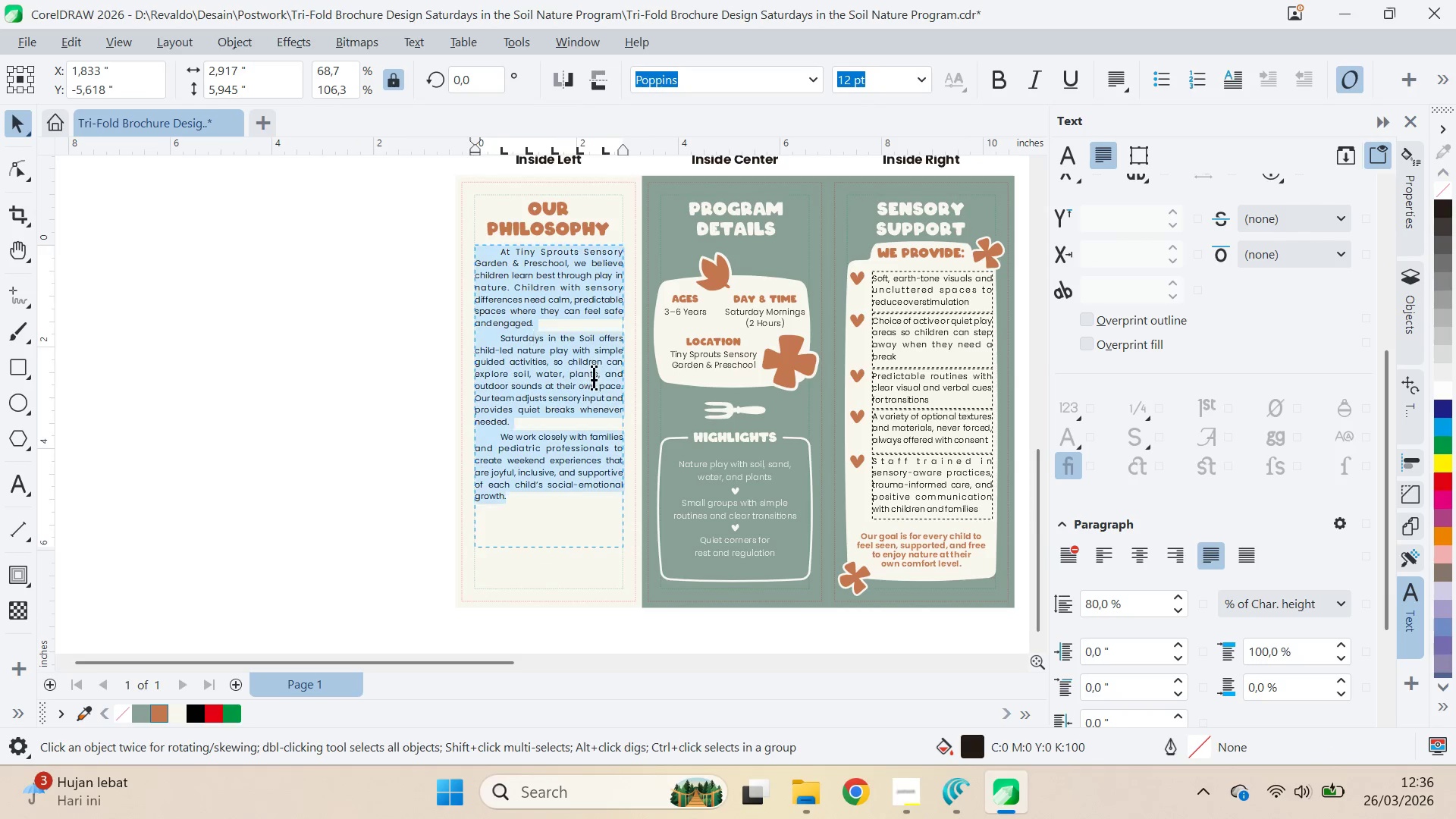 
key(Control+V)
 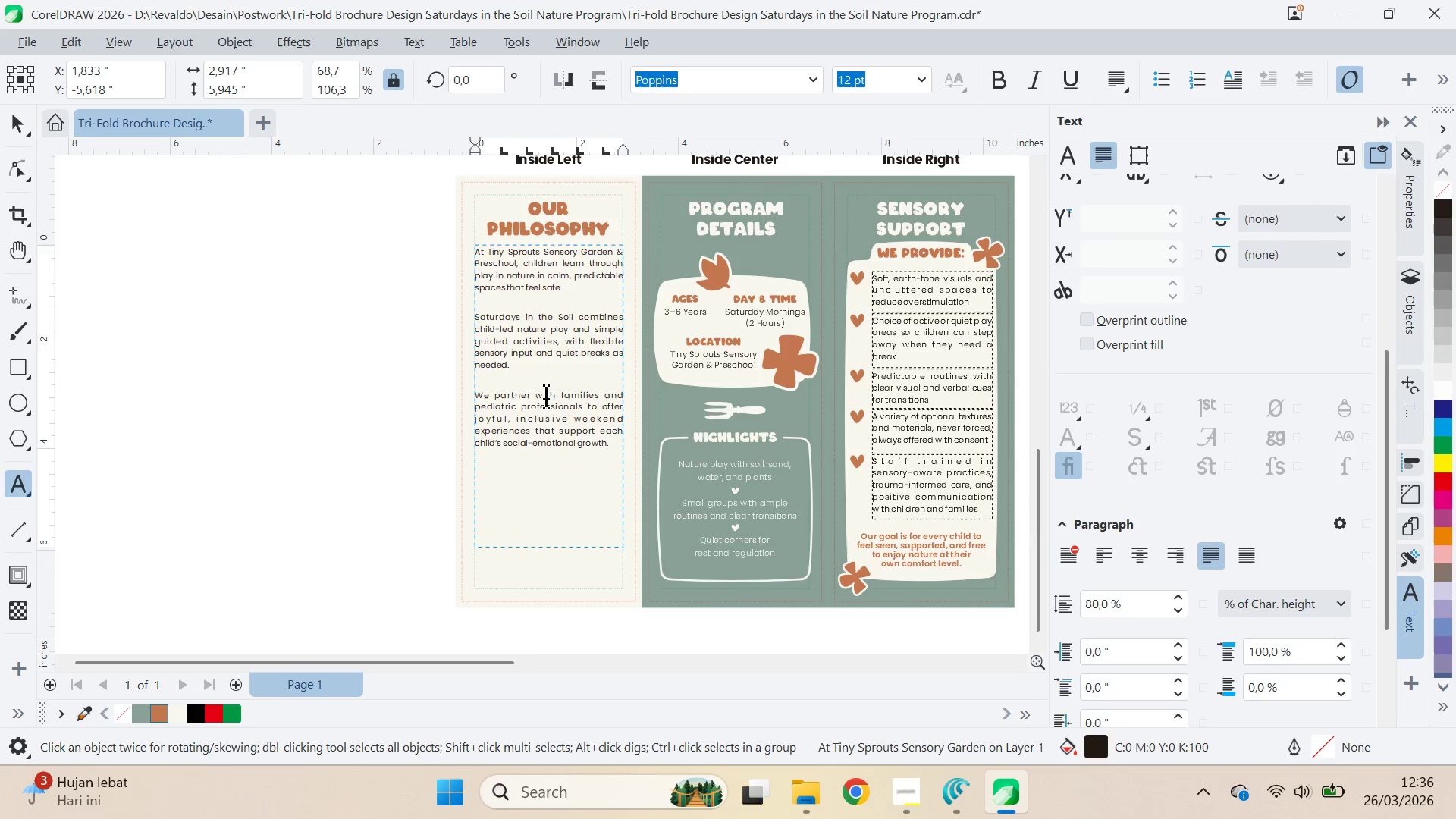 
key(Backspace)
 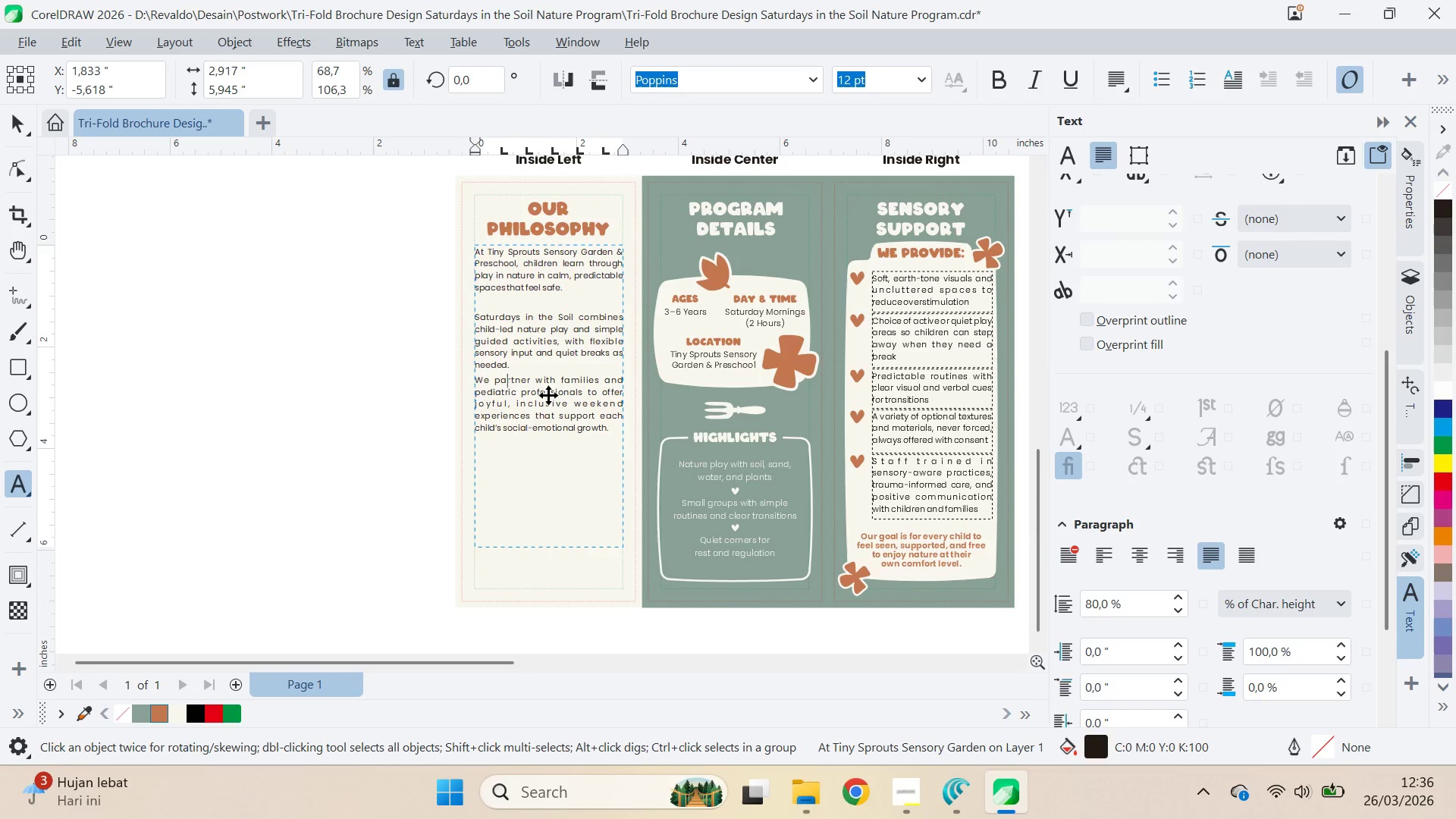 
key(ArrowDown)
 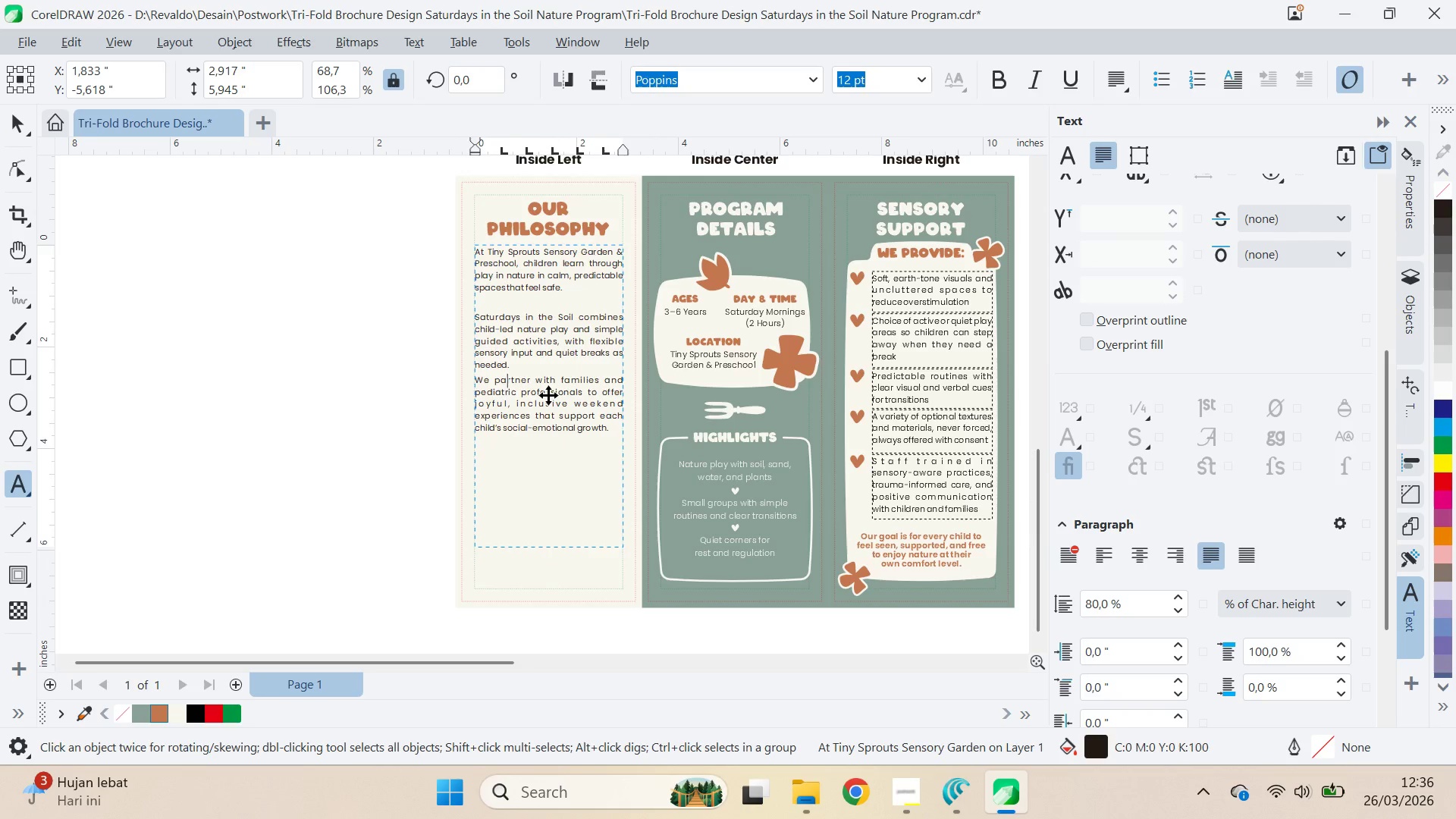 
key(Control+ArrowLeft)
 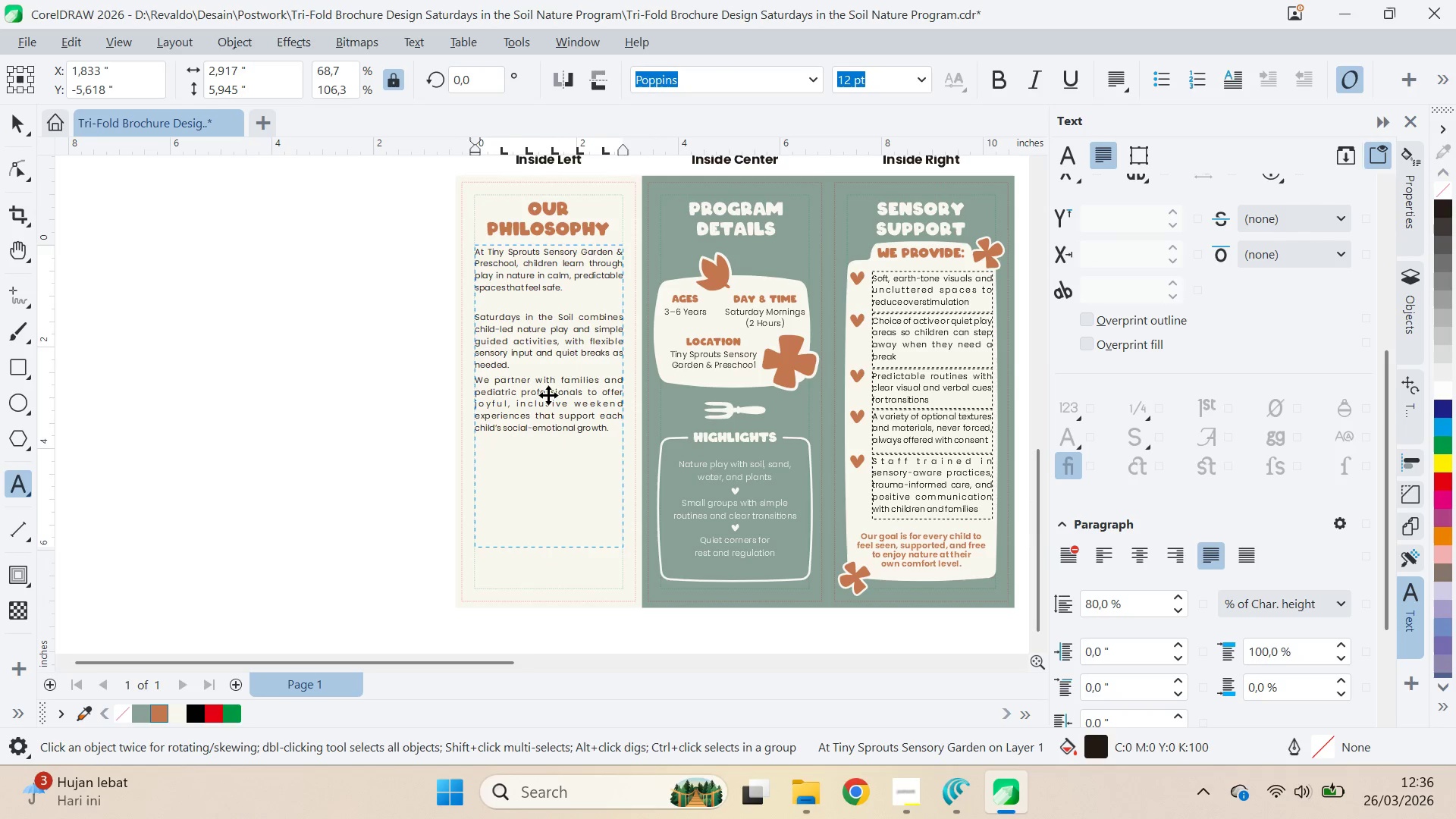 
key(Control+ControlLeft)
 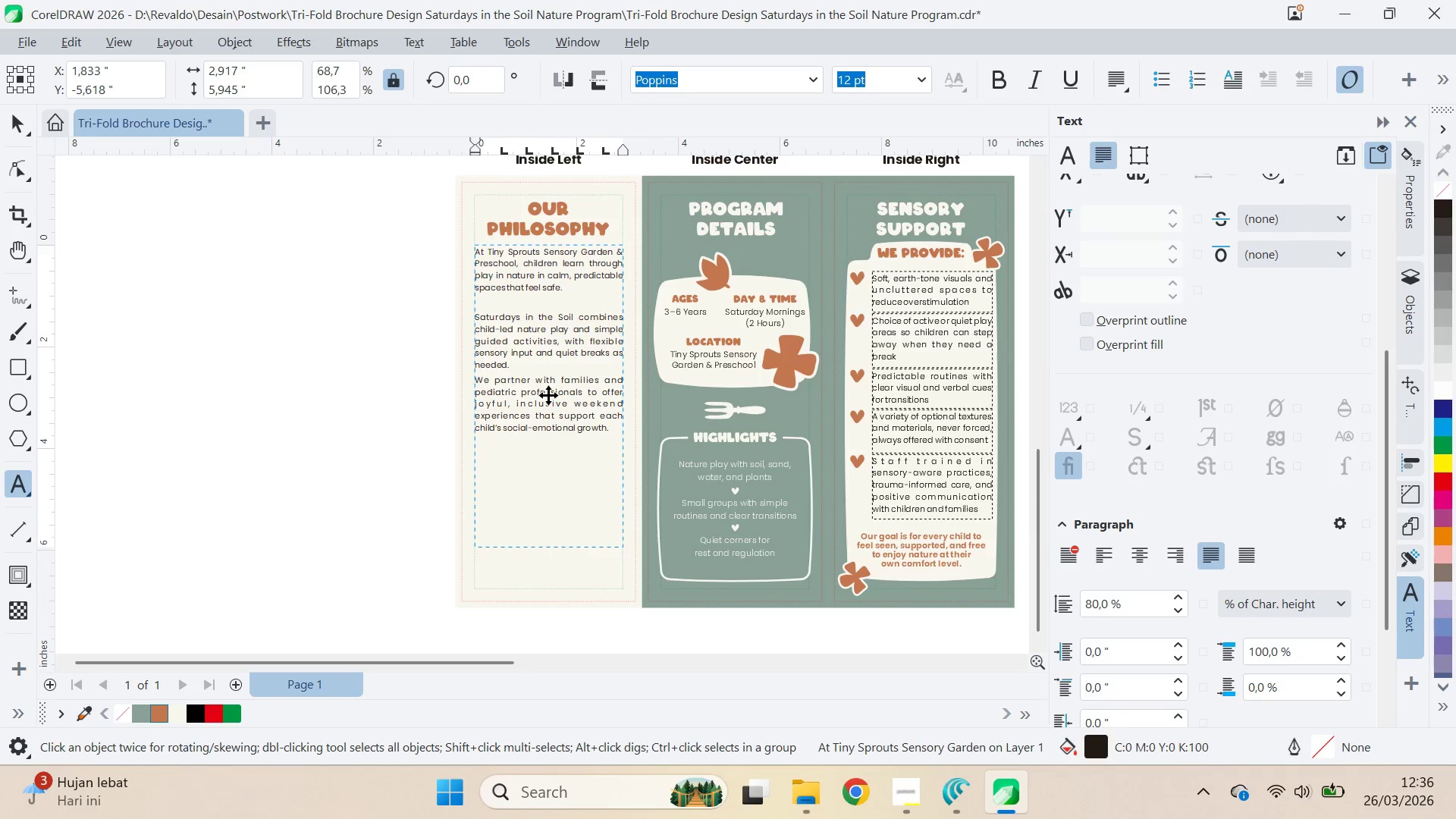 
key(Control+ArrowLeft)
 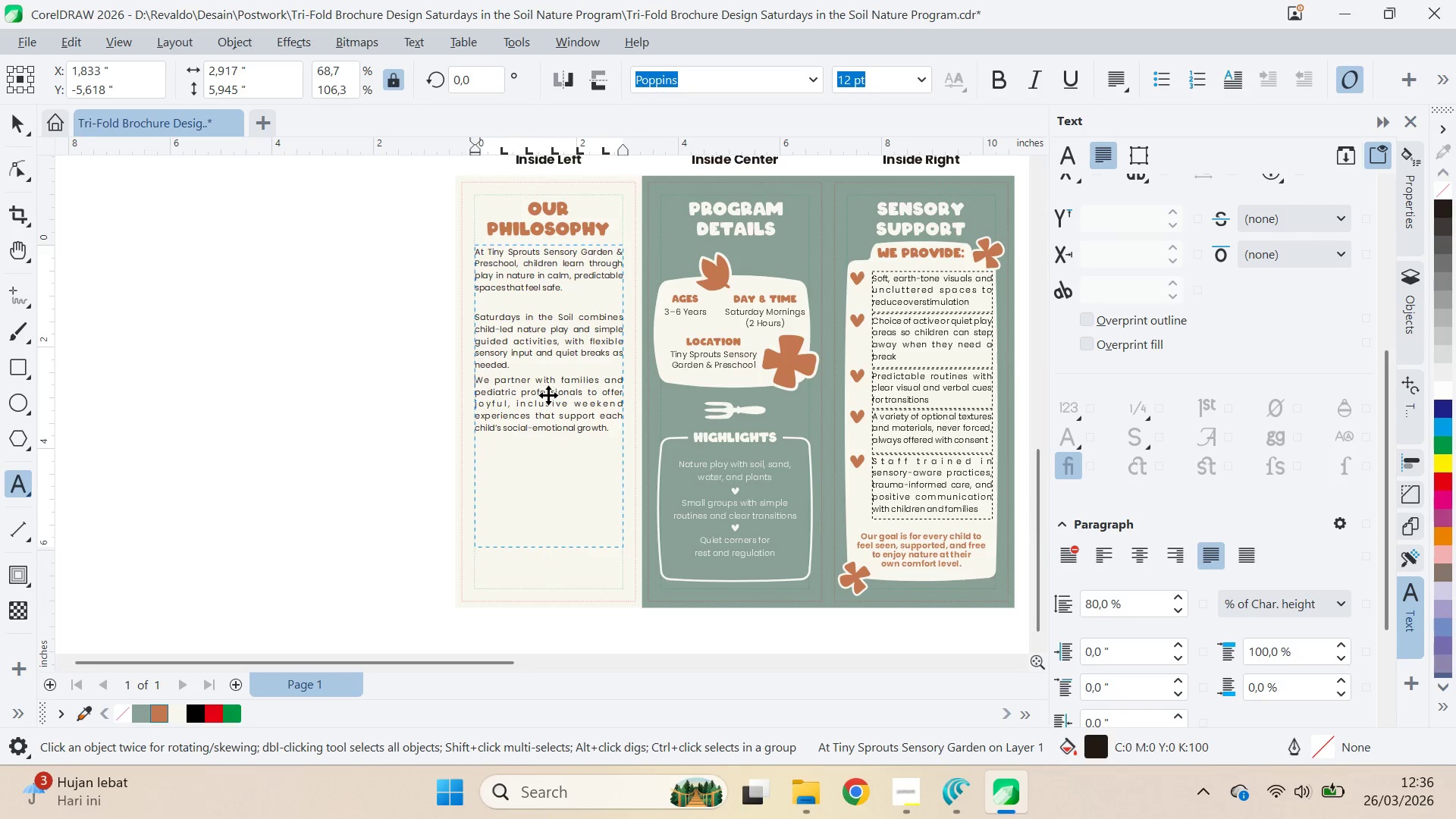 
key(Tab)
 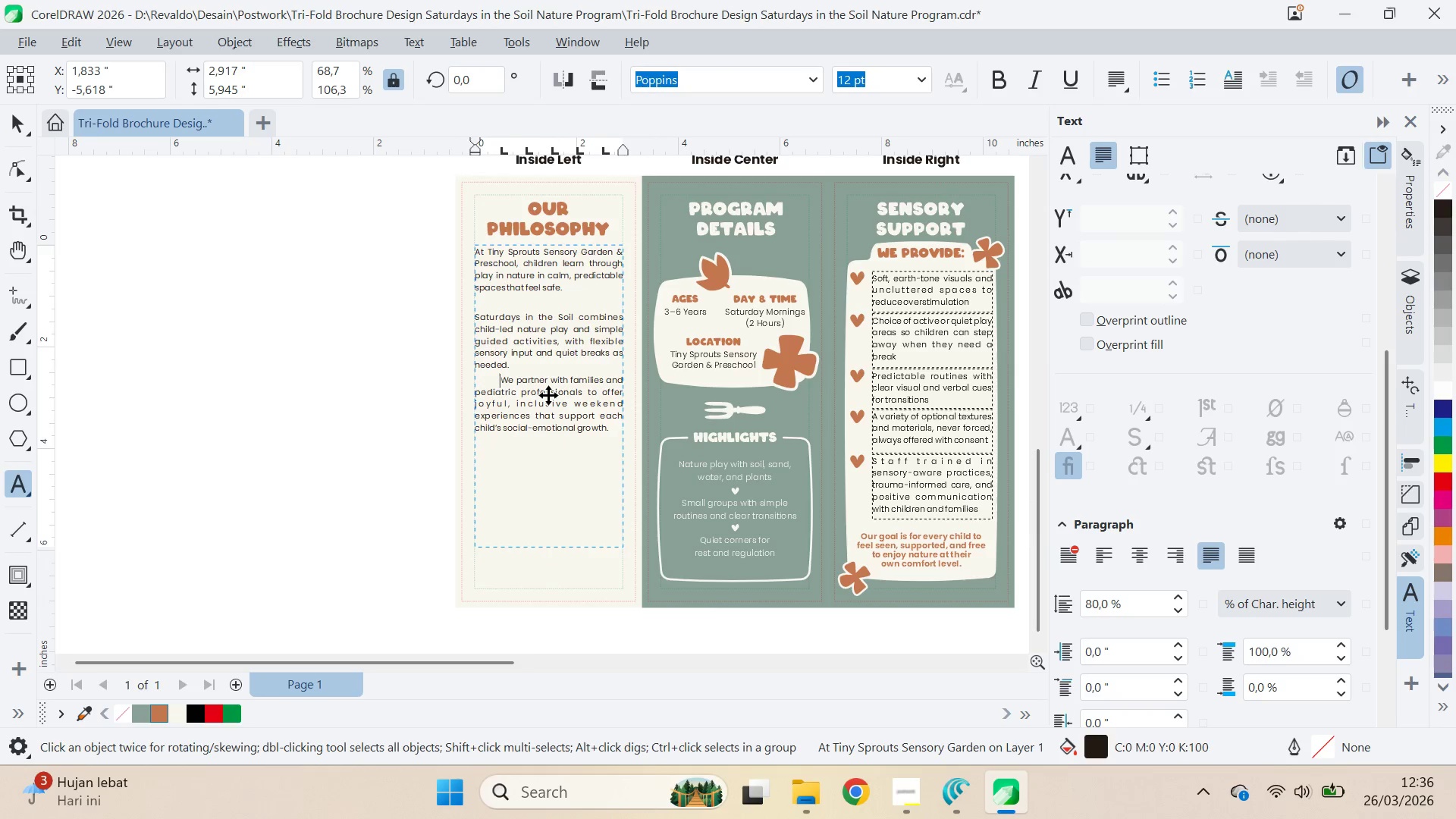 
key(ArrowUp)
 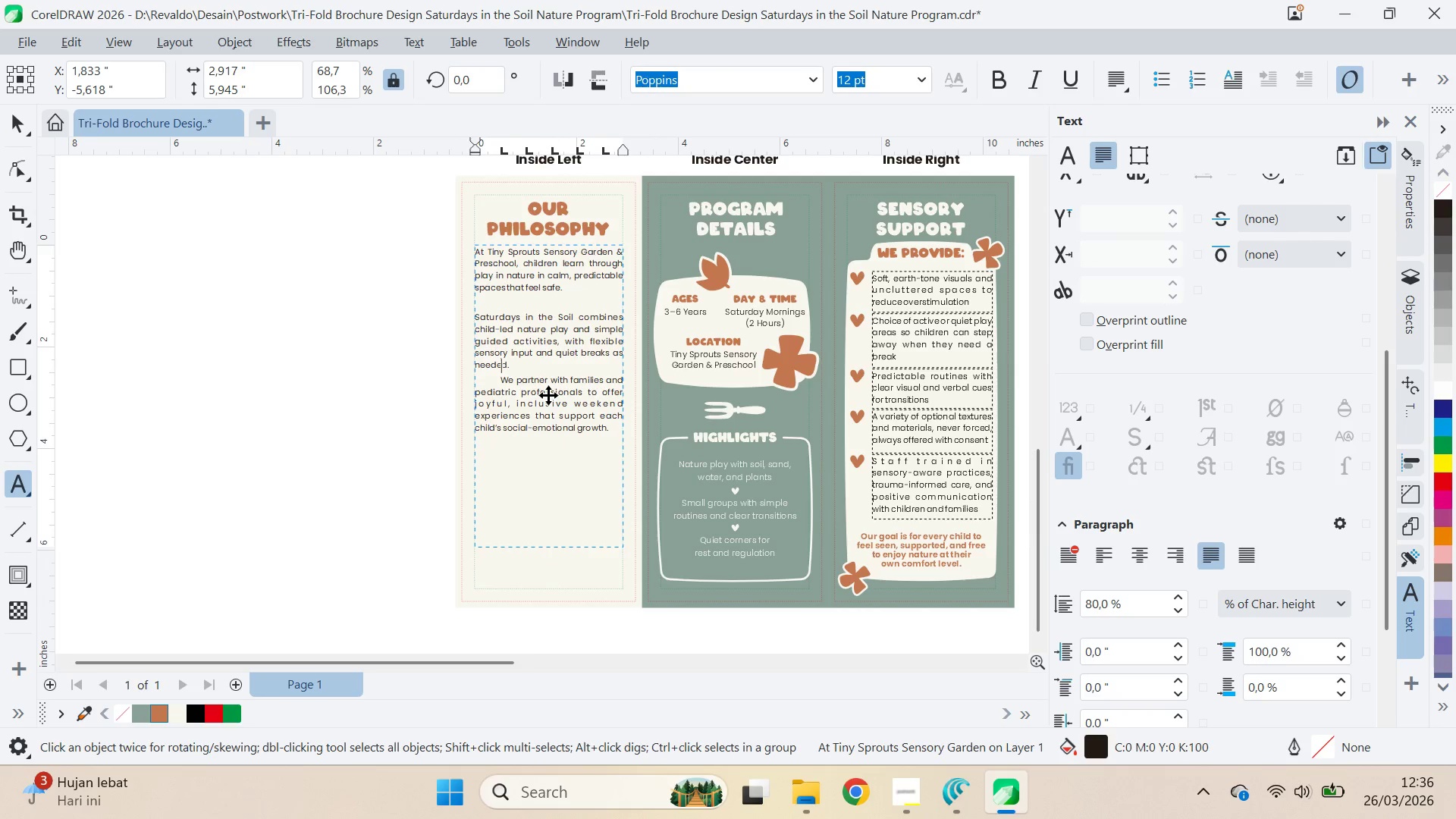 
key(Control+ArrowUp)
 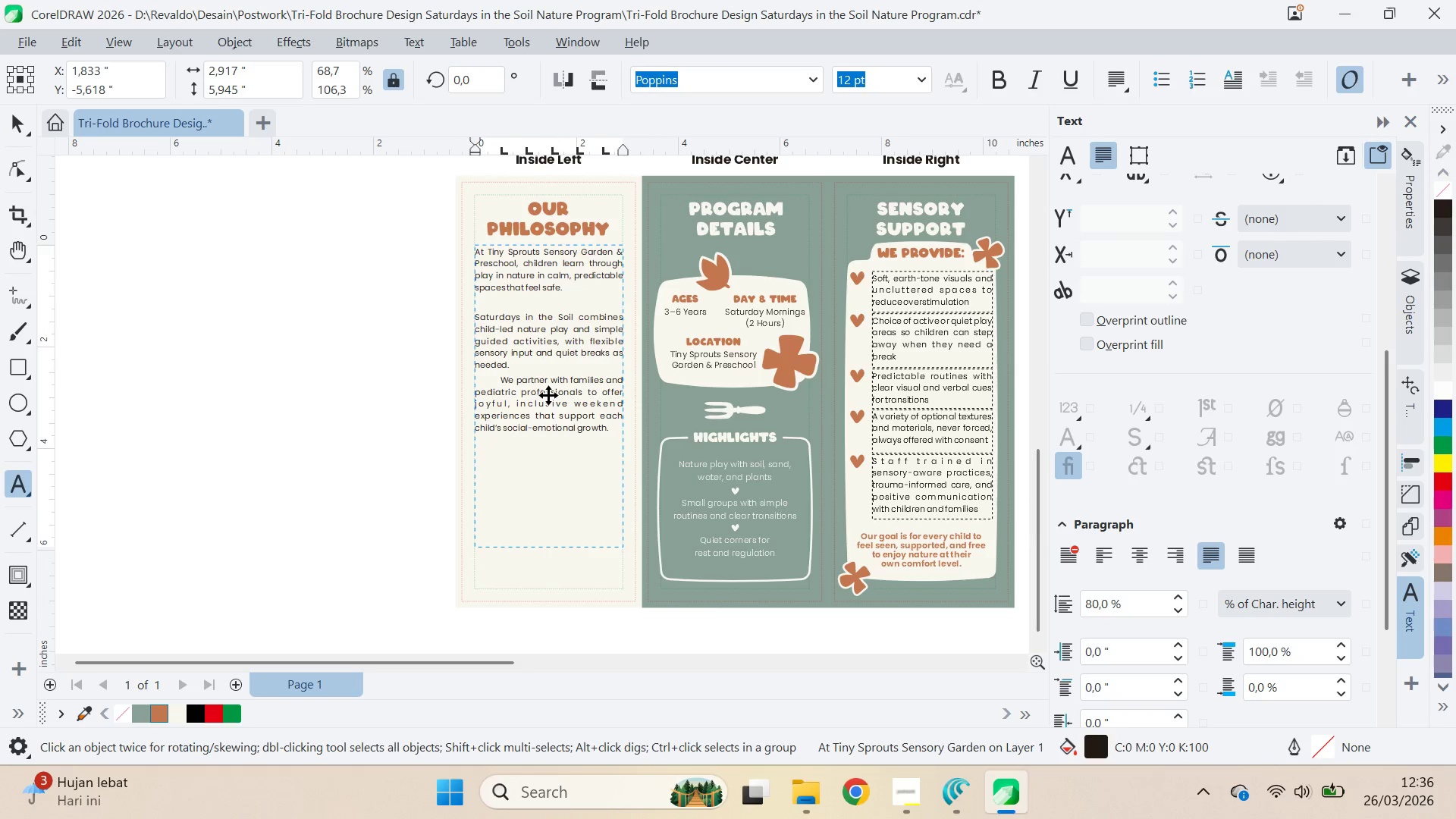 
key(Tab)
 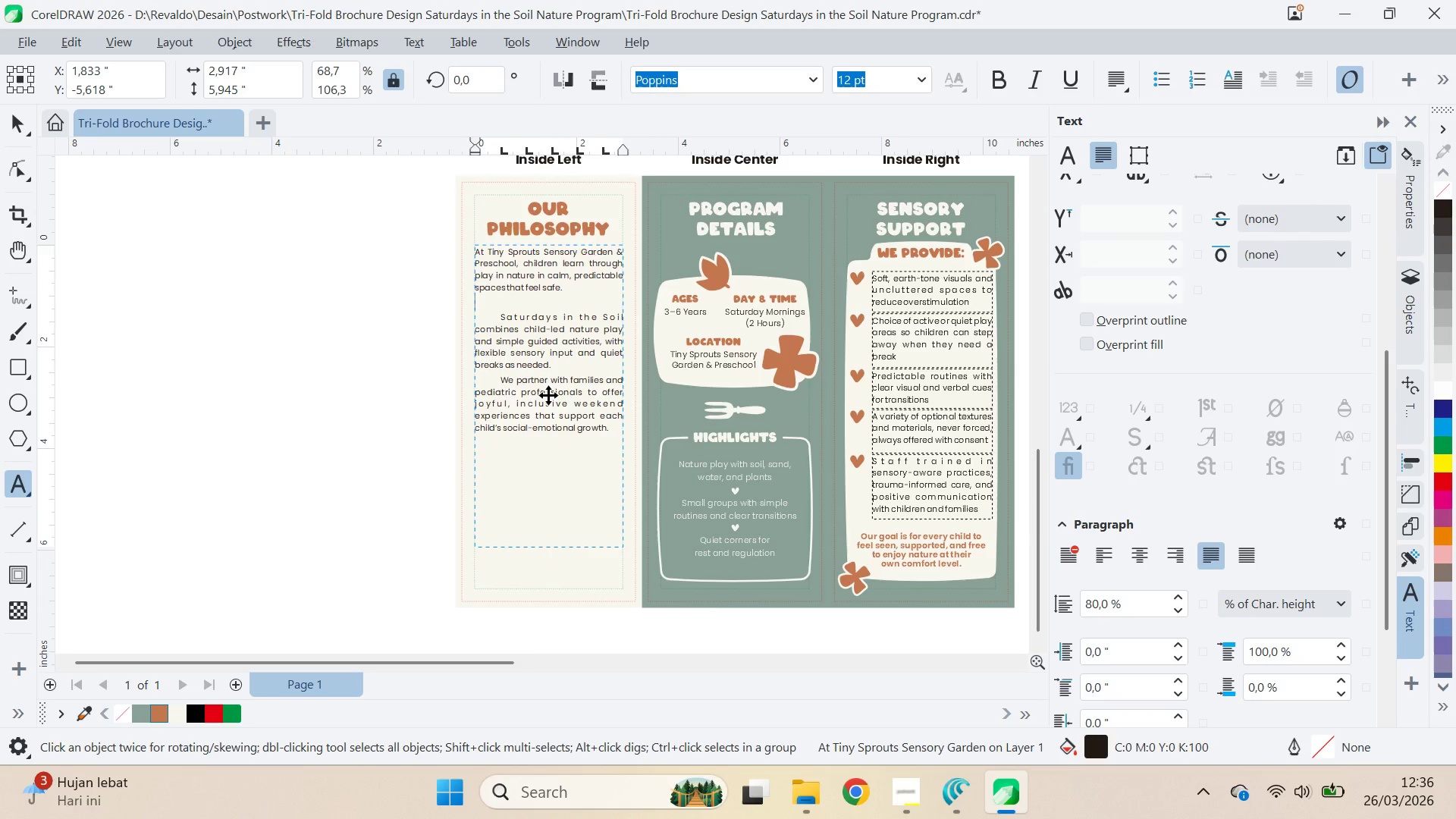 
key(ArrowUp)
 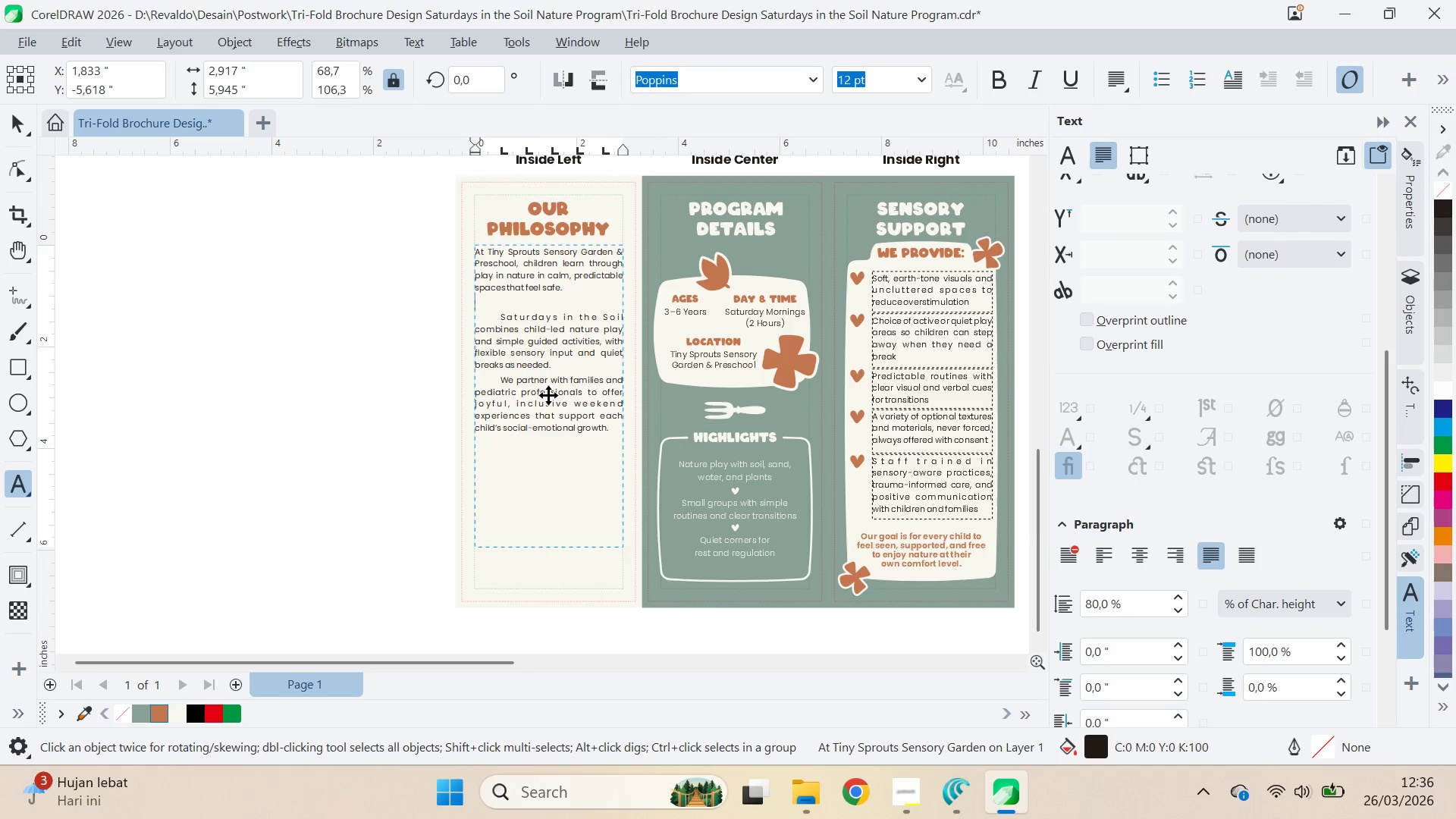 
key(Control+ArrowUp)
 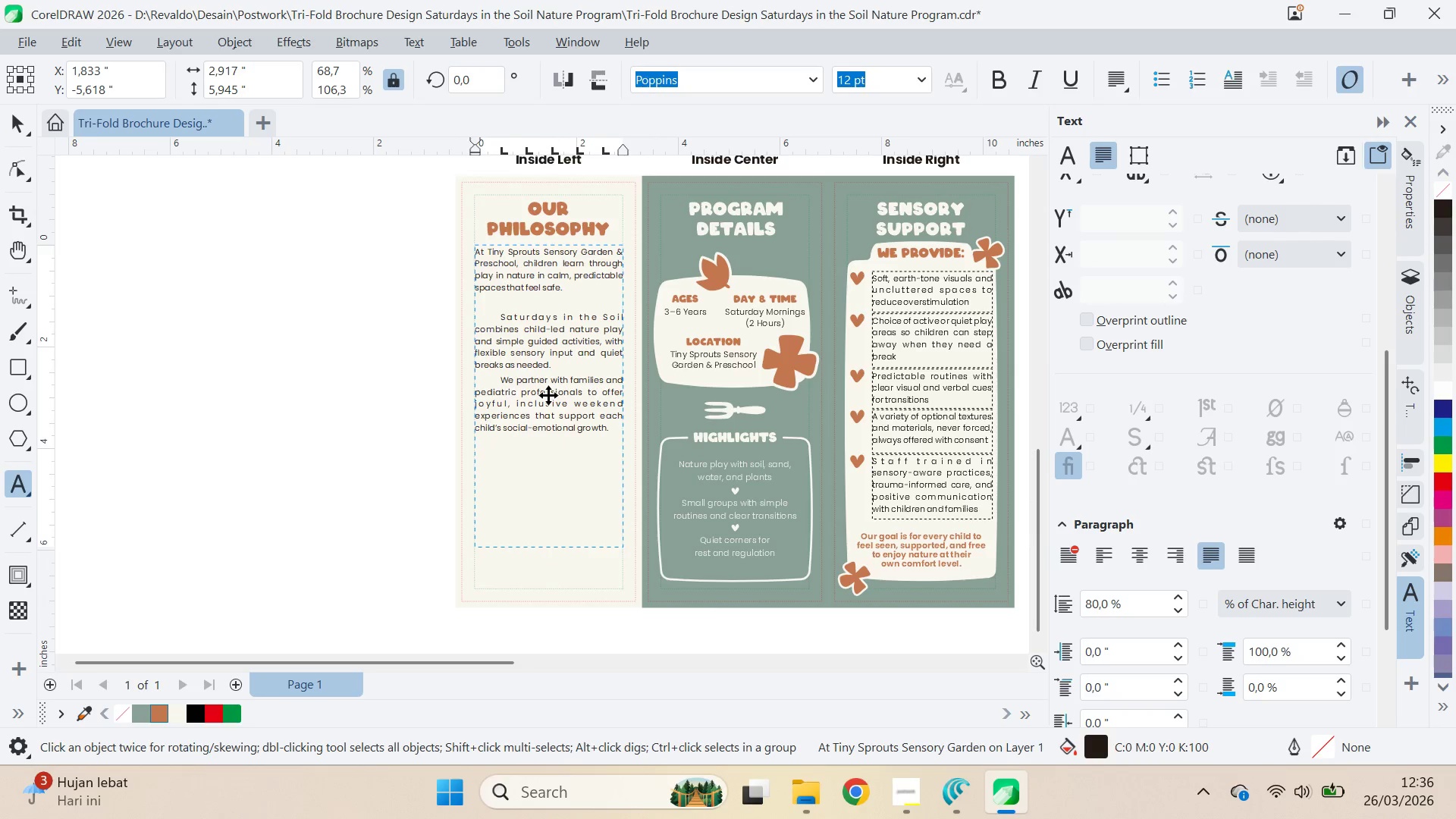 
key(Tab)
 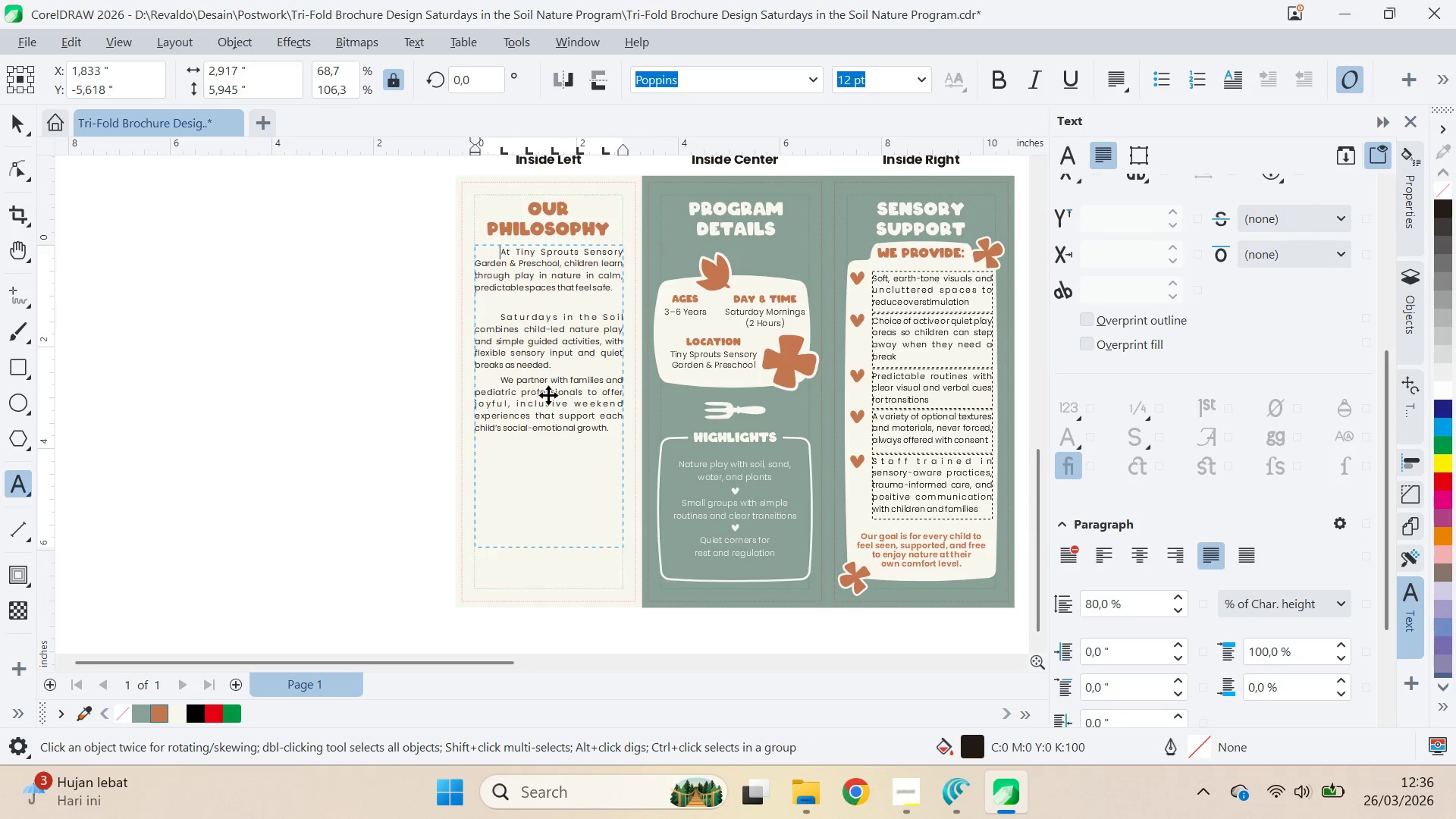 
key(ArrowDown)
 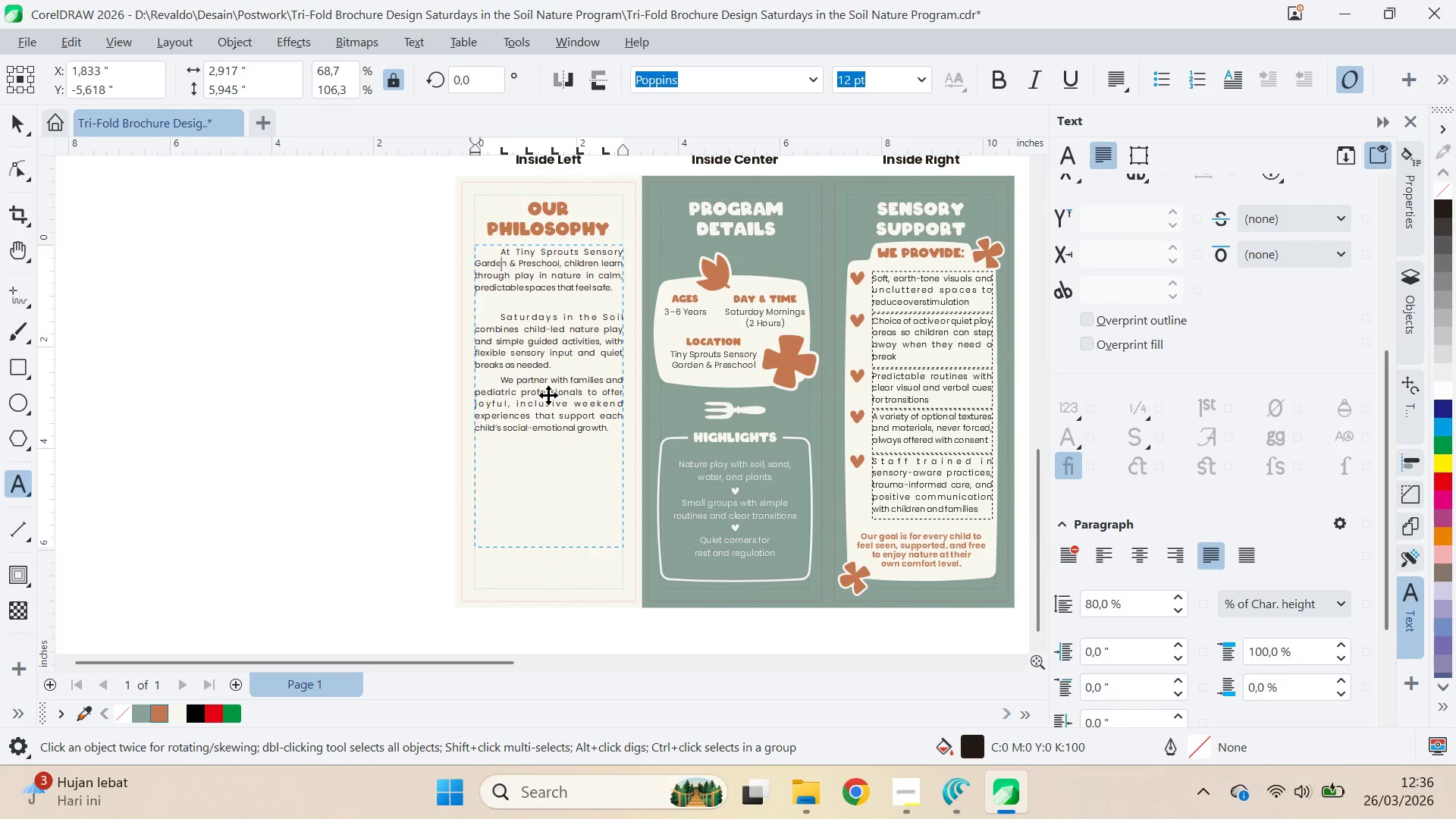 
key(Control+ArrowDown)
 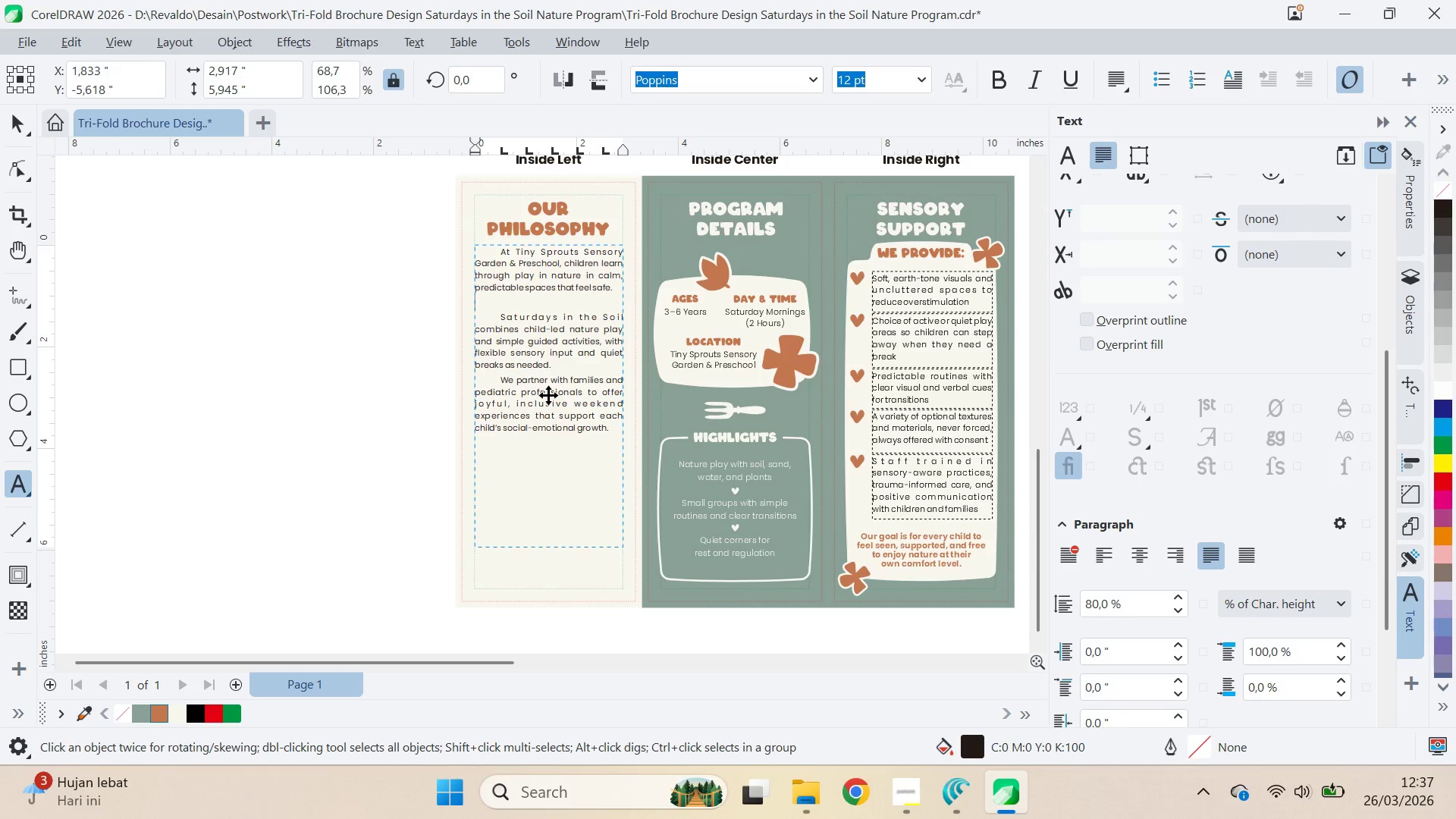 
key(Backspace)
 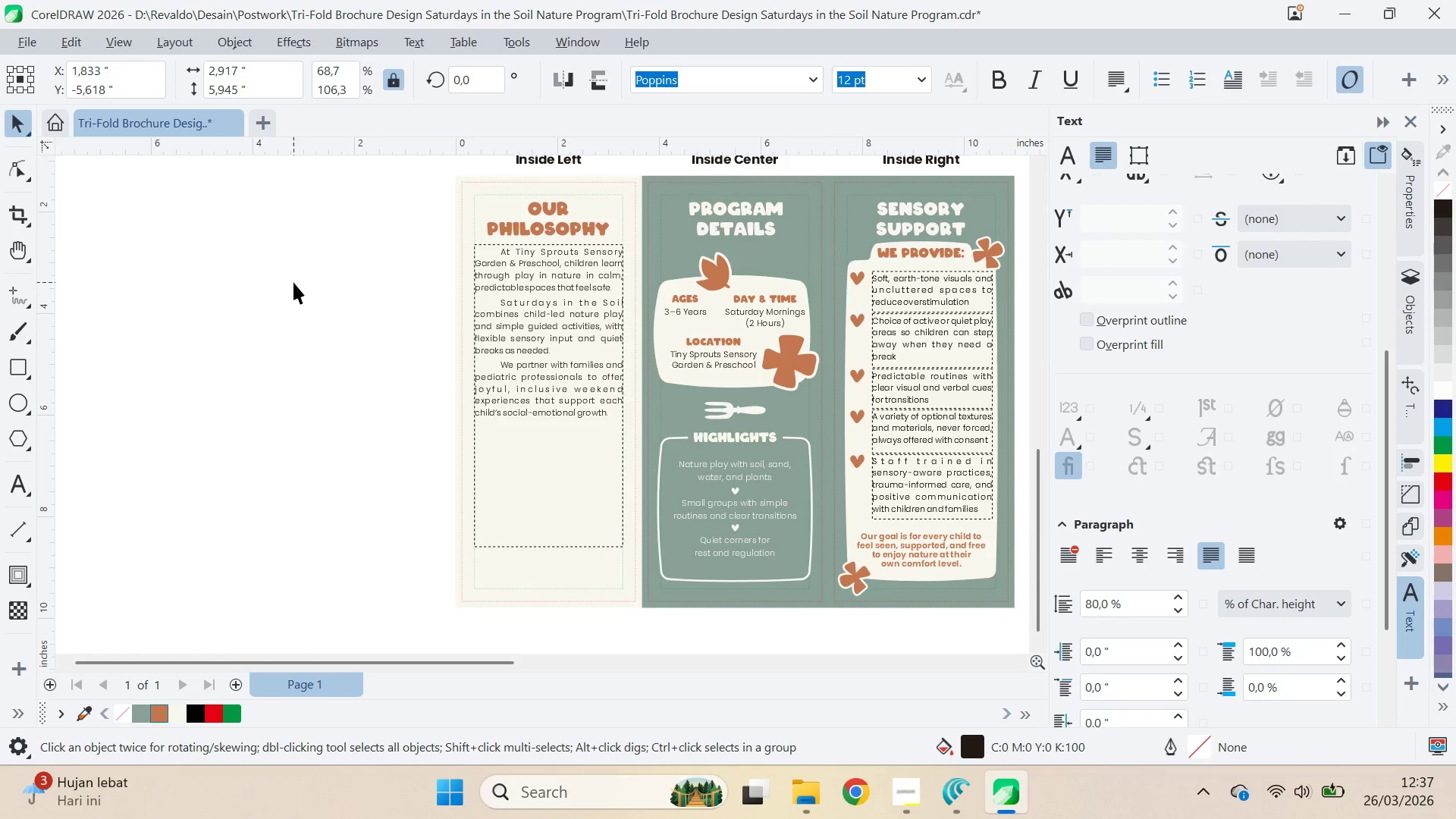 
triple_click([590, 531])
 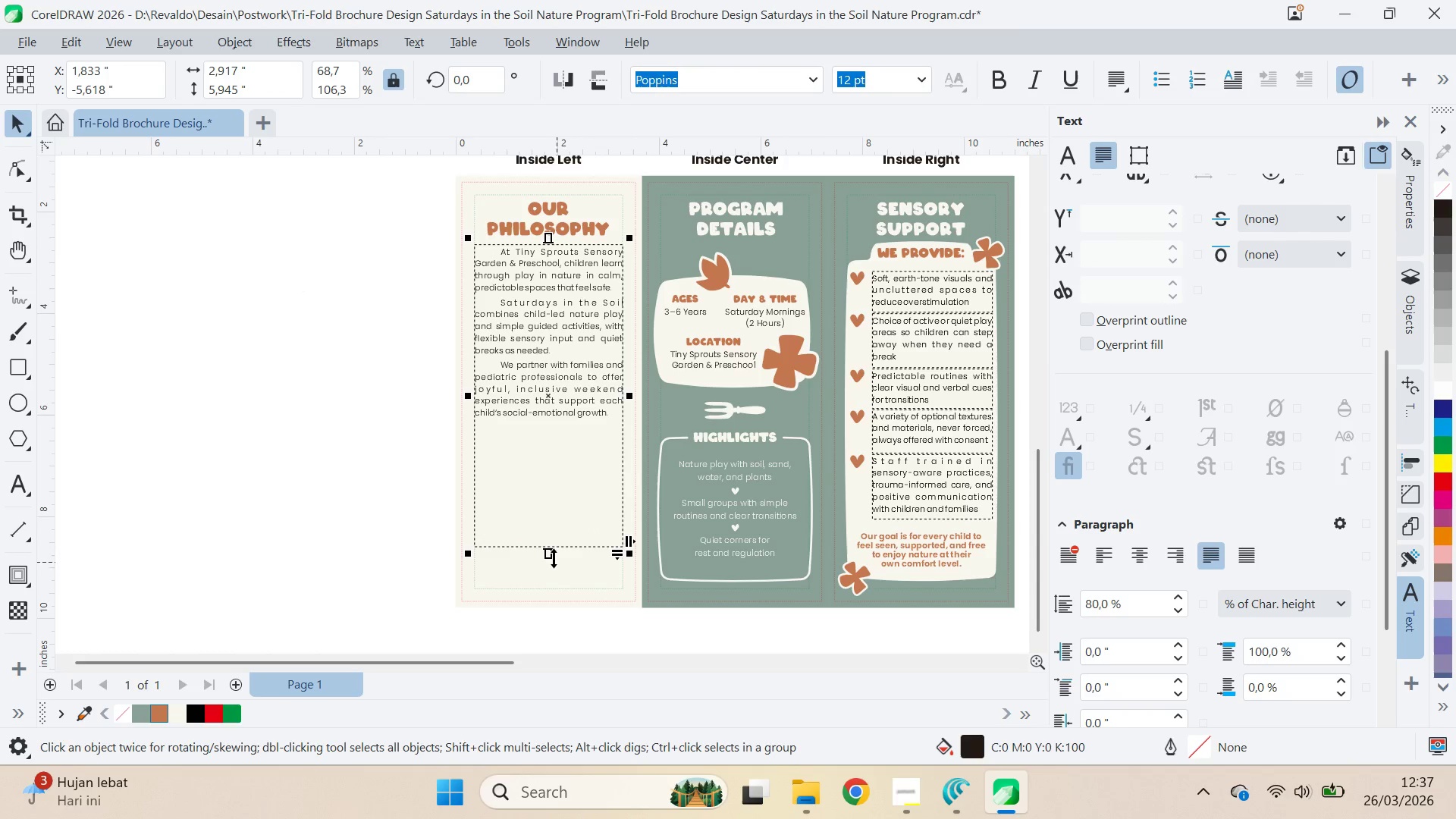 
left_click_drag(start_coordinate=[552, 556], to_coordinate=[567, 470])
 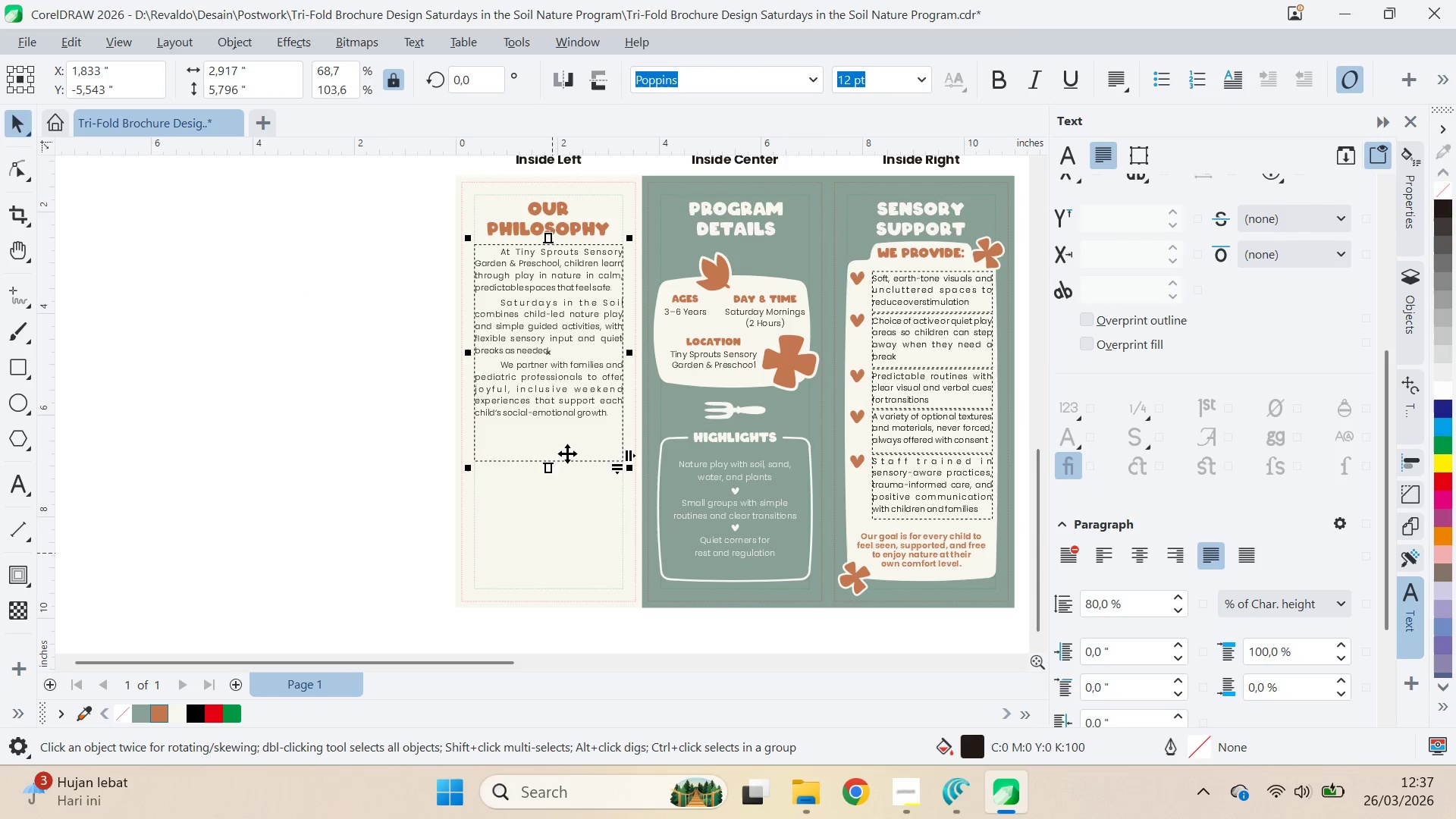 
left_click_drag(start_coordinate=[567, 453], to_coordinate=[572, 422])
 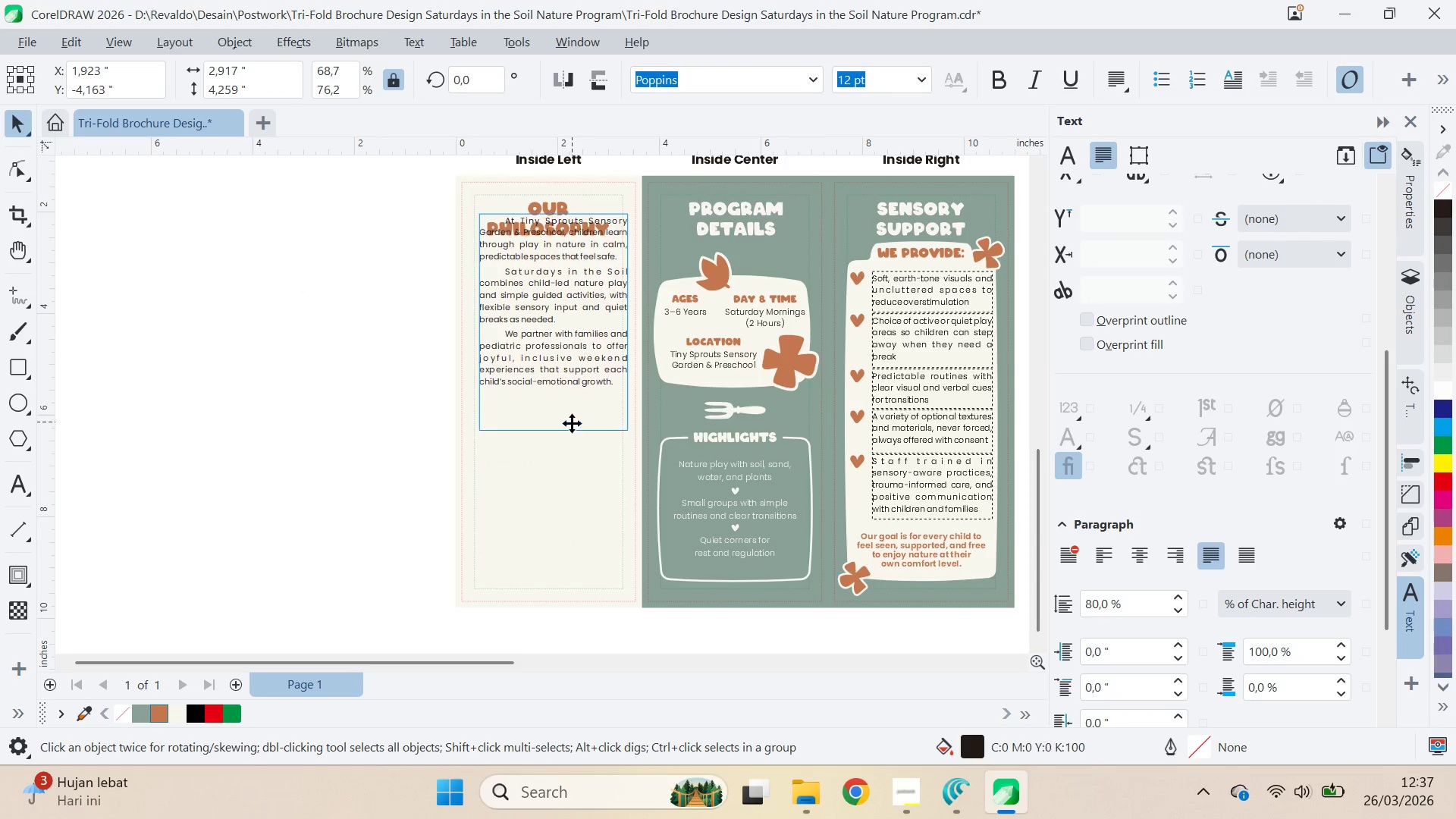 
key(Control+Z)
 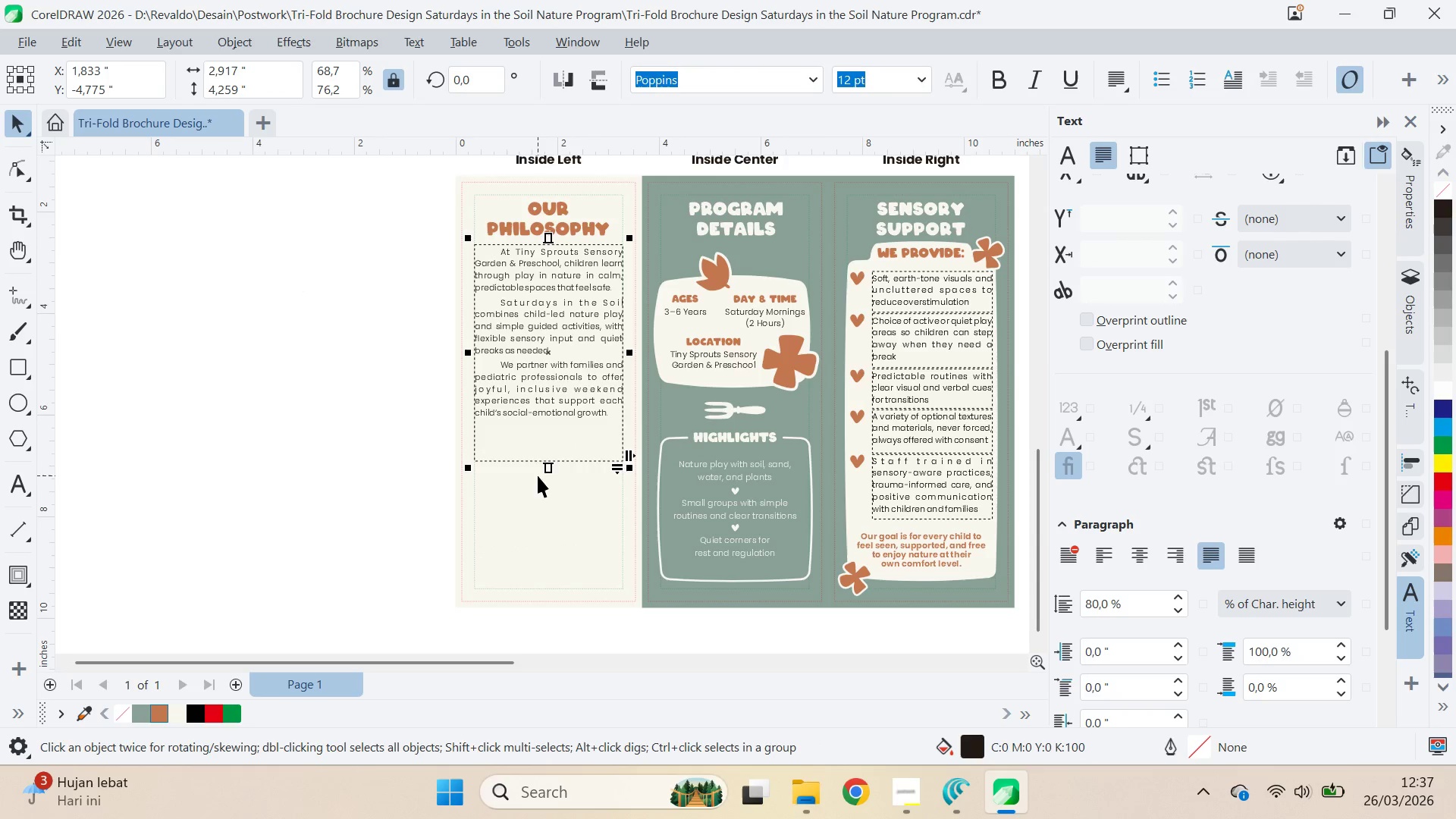 
left_click_drag(start_coordinate=[547, 463], to_coordinate=[551, 434])
 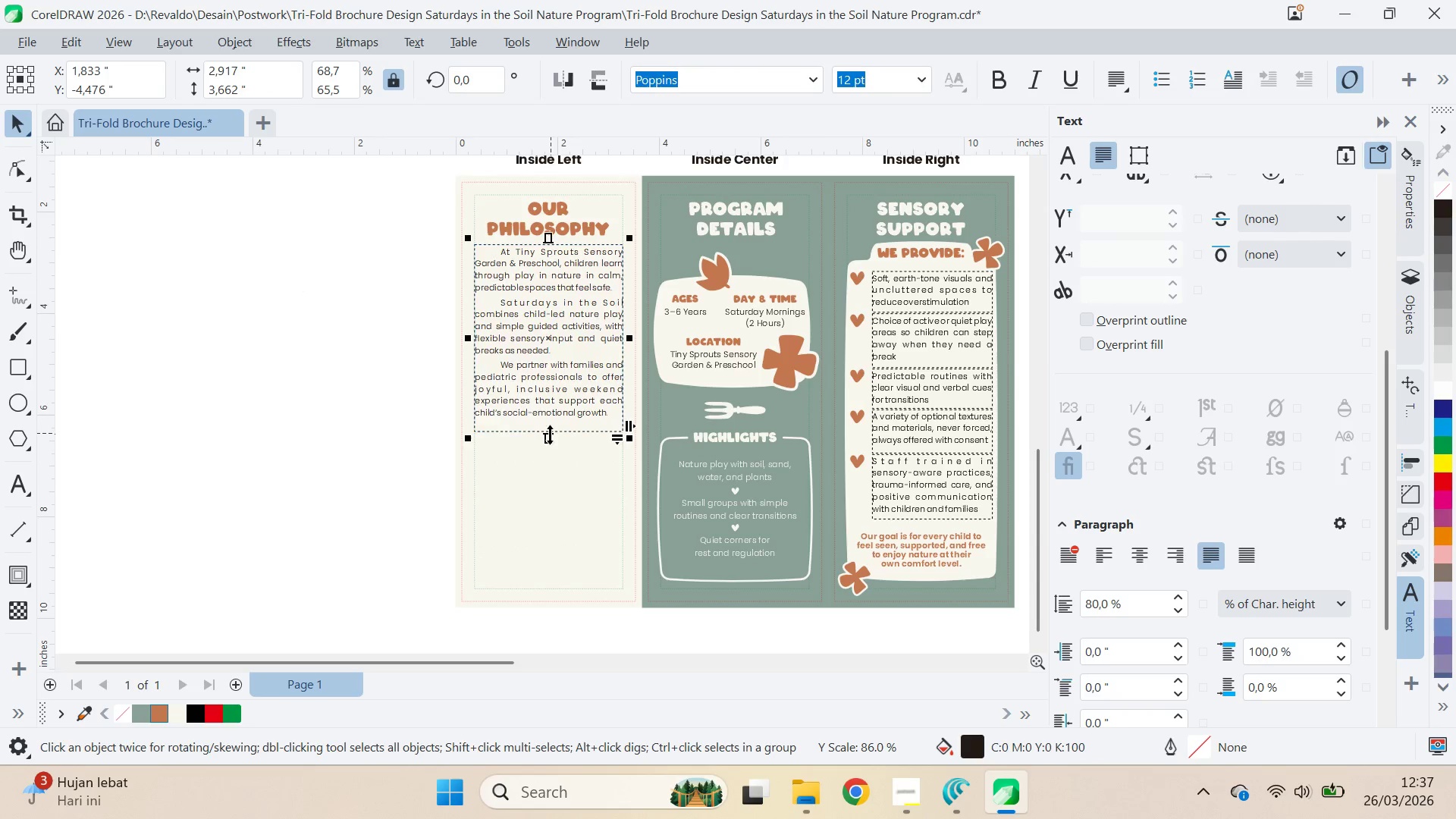 
key(Alt+Tab)
 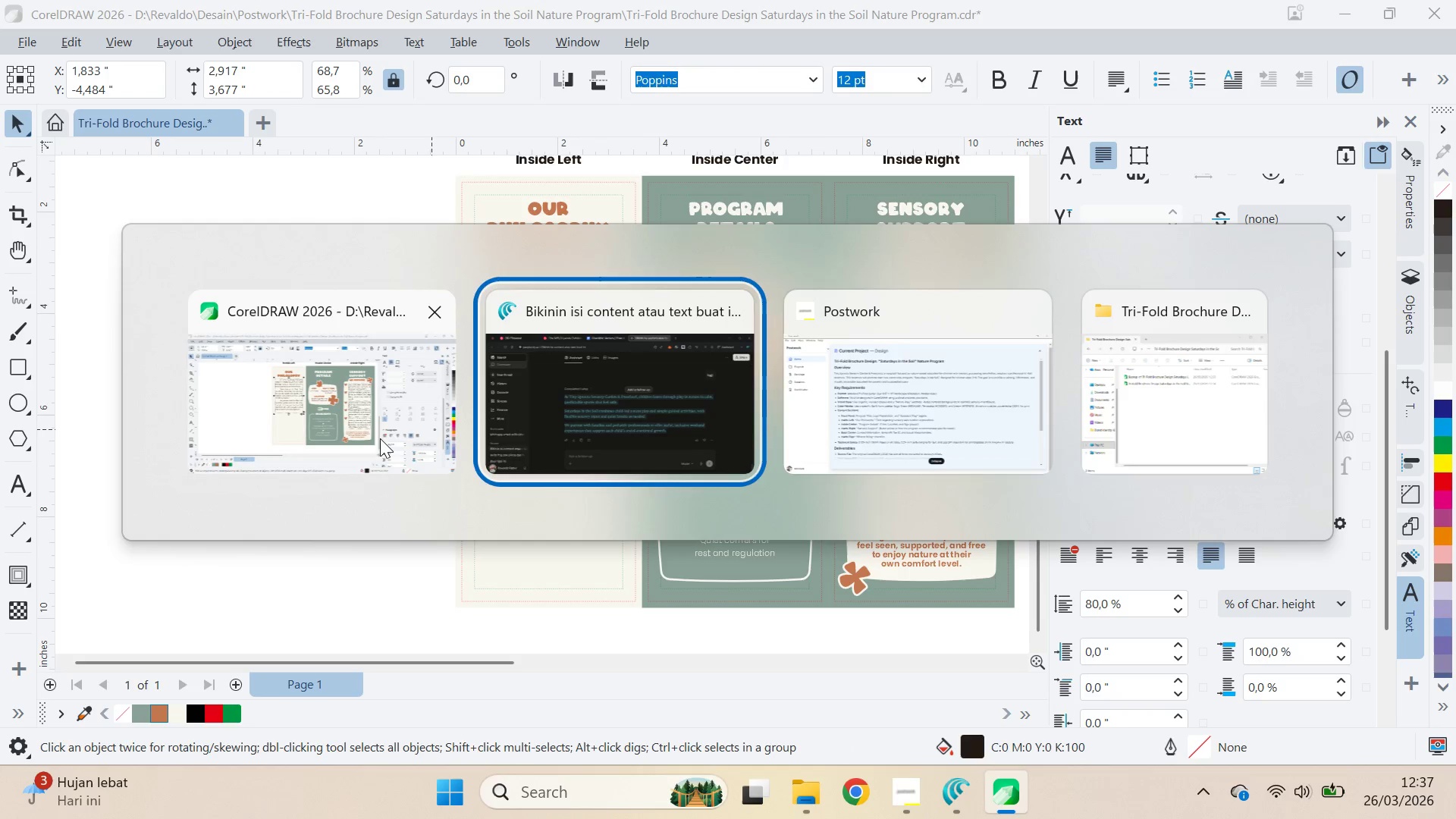 
key(Alt+Tab)
 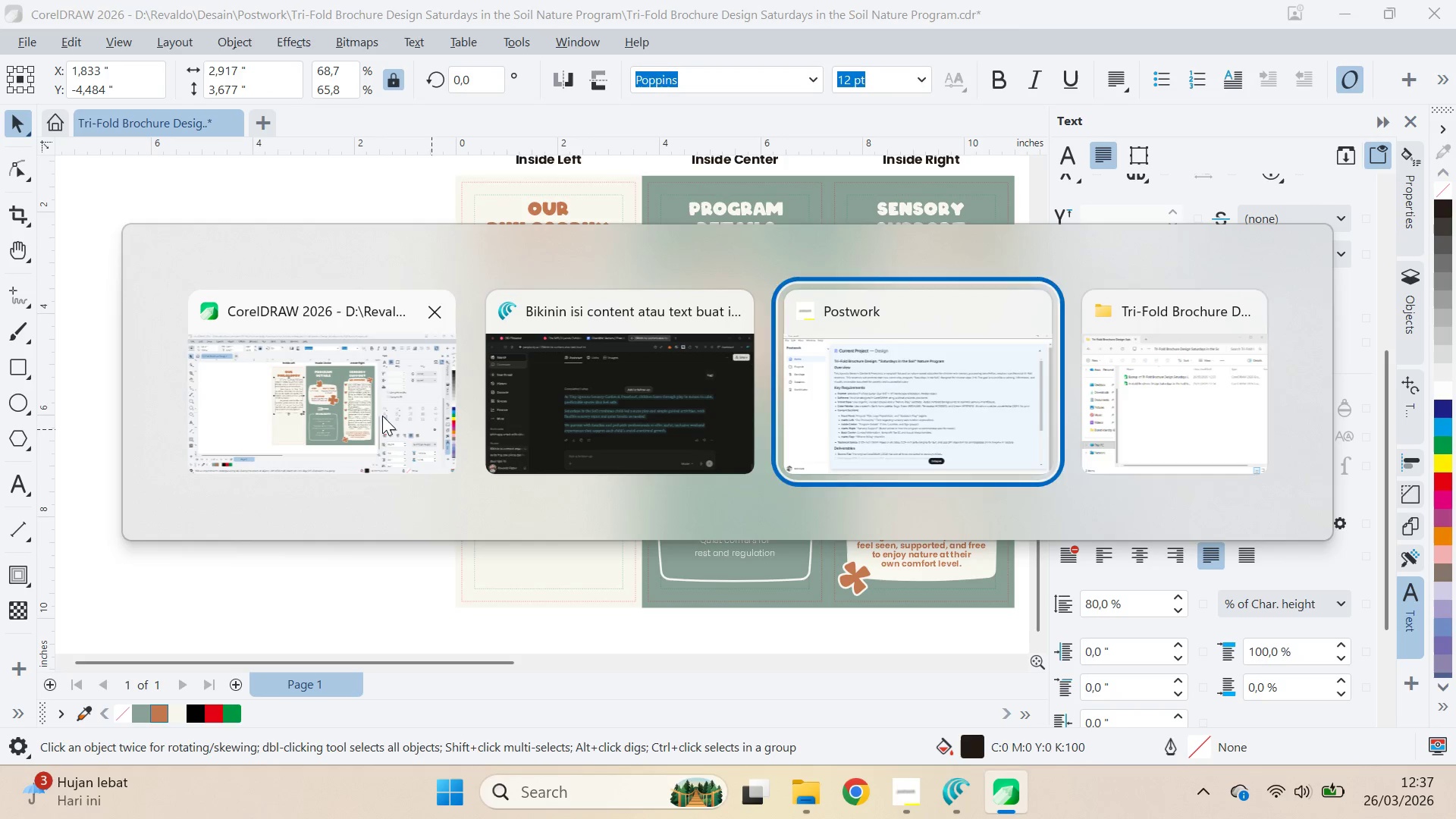 
key(Alt+Tab)
 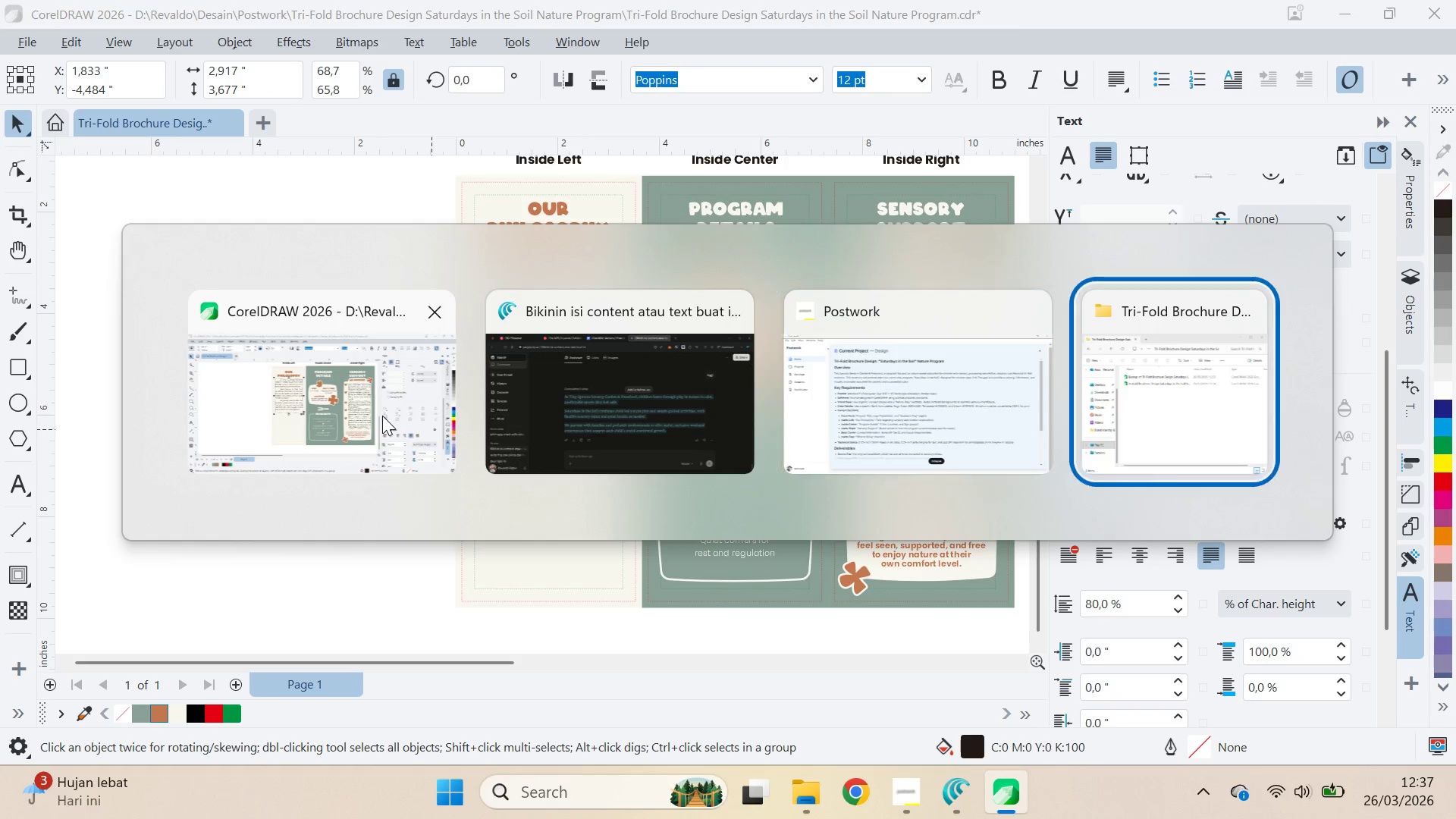 
key(Alt+Tab)
 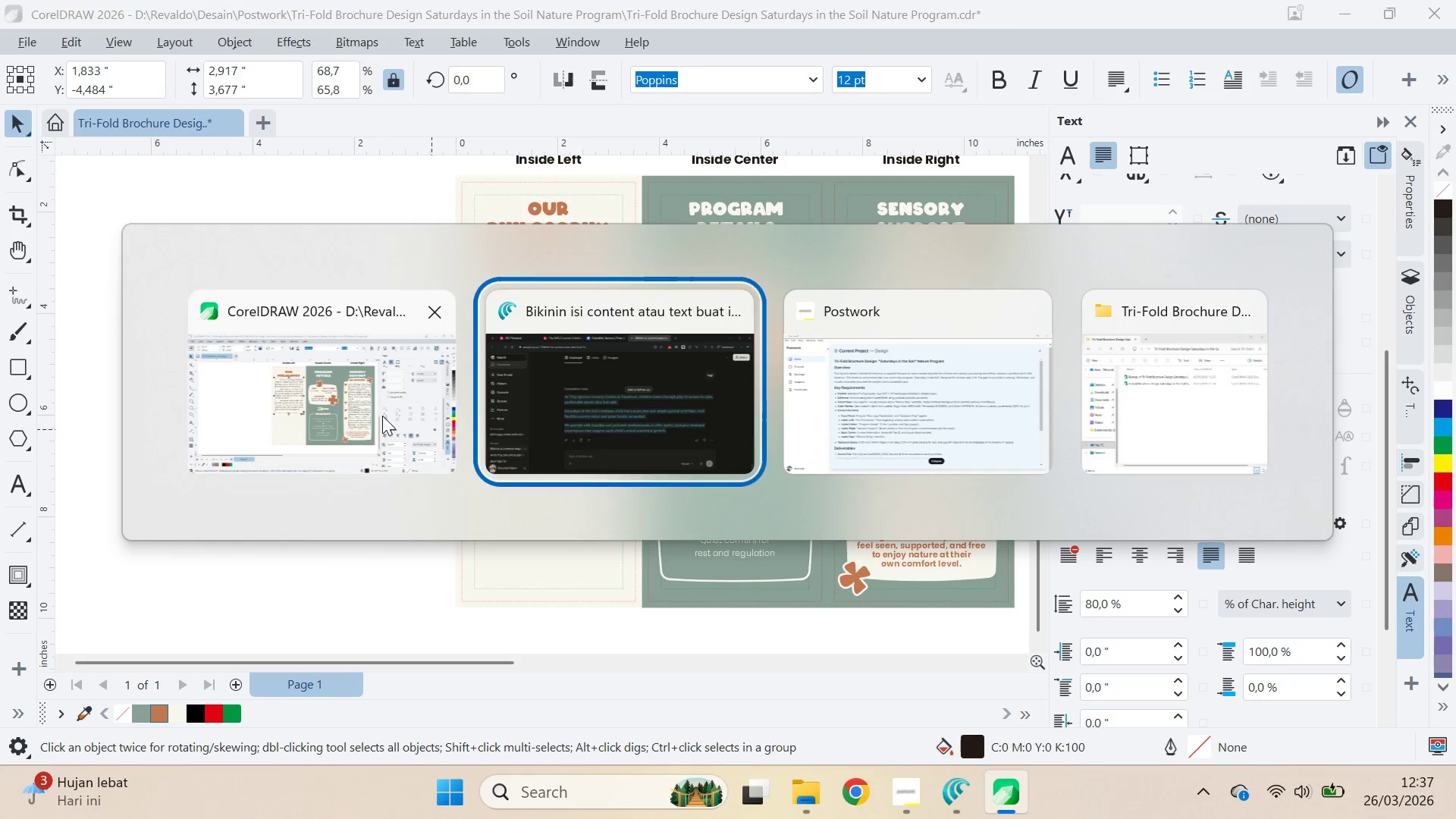 
key(Alt+Tab)
 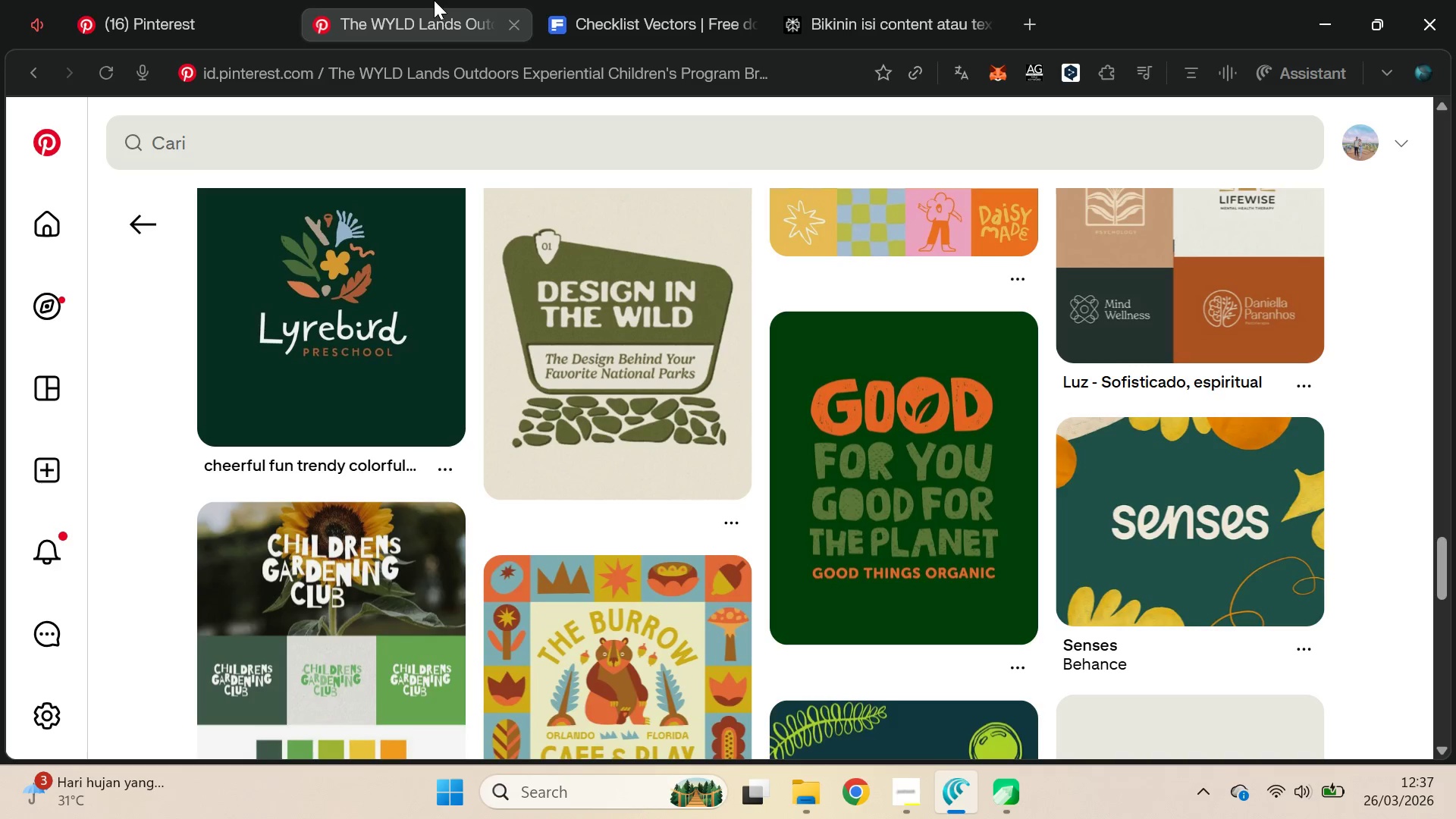 
double_click([239, 0])
 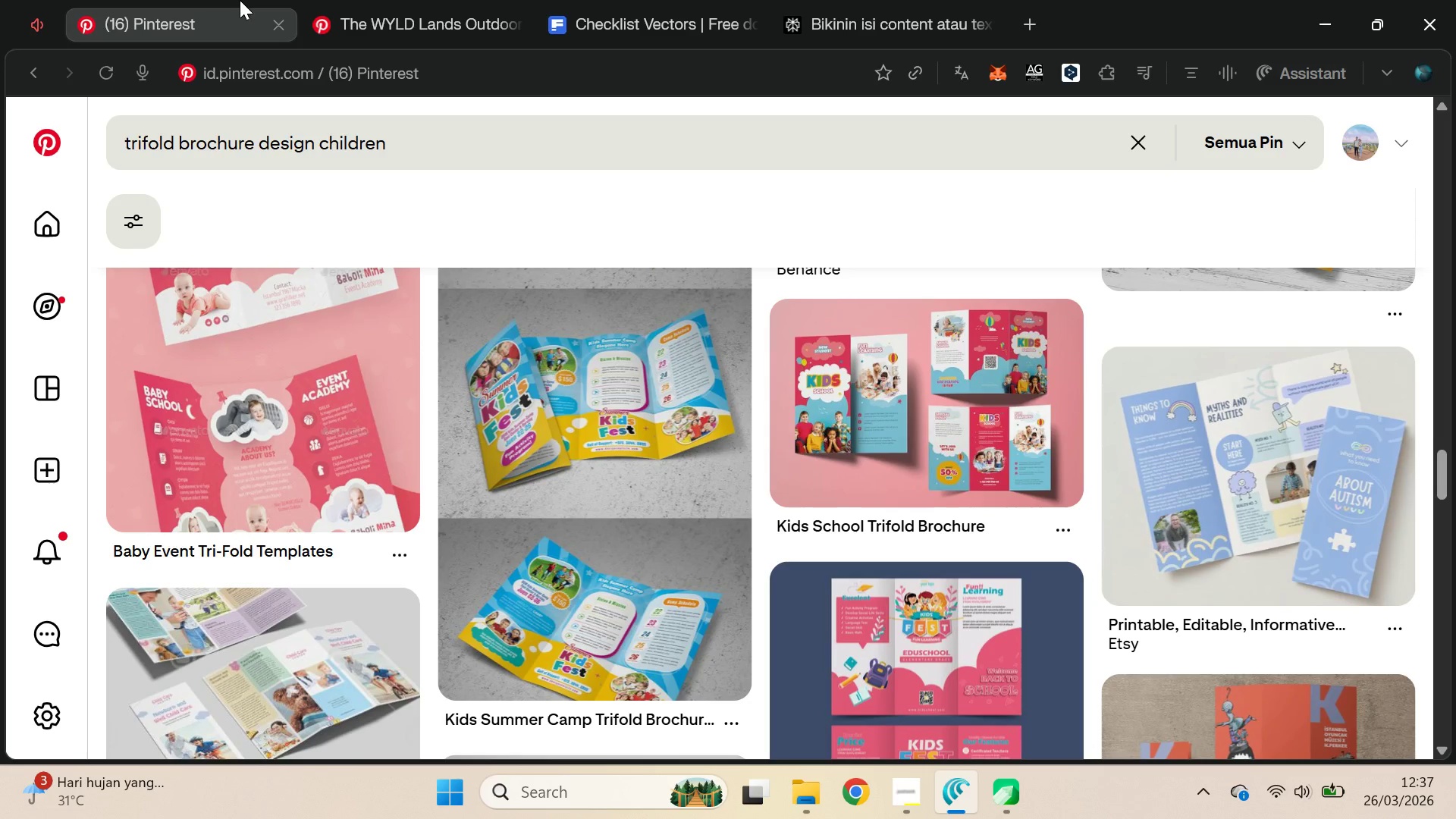 
key(Alt+AltLeft)
 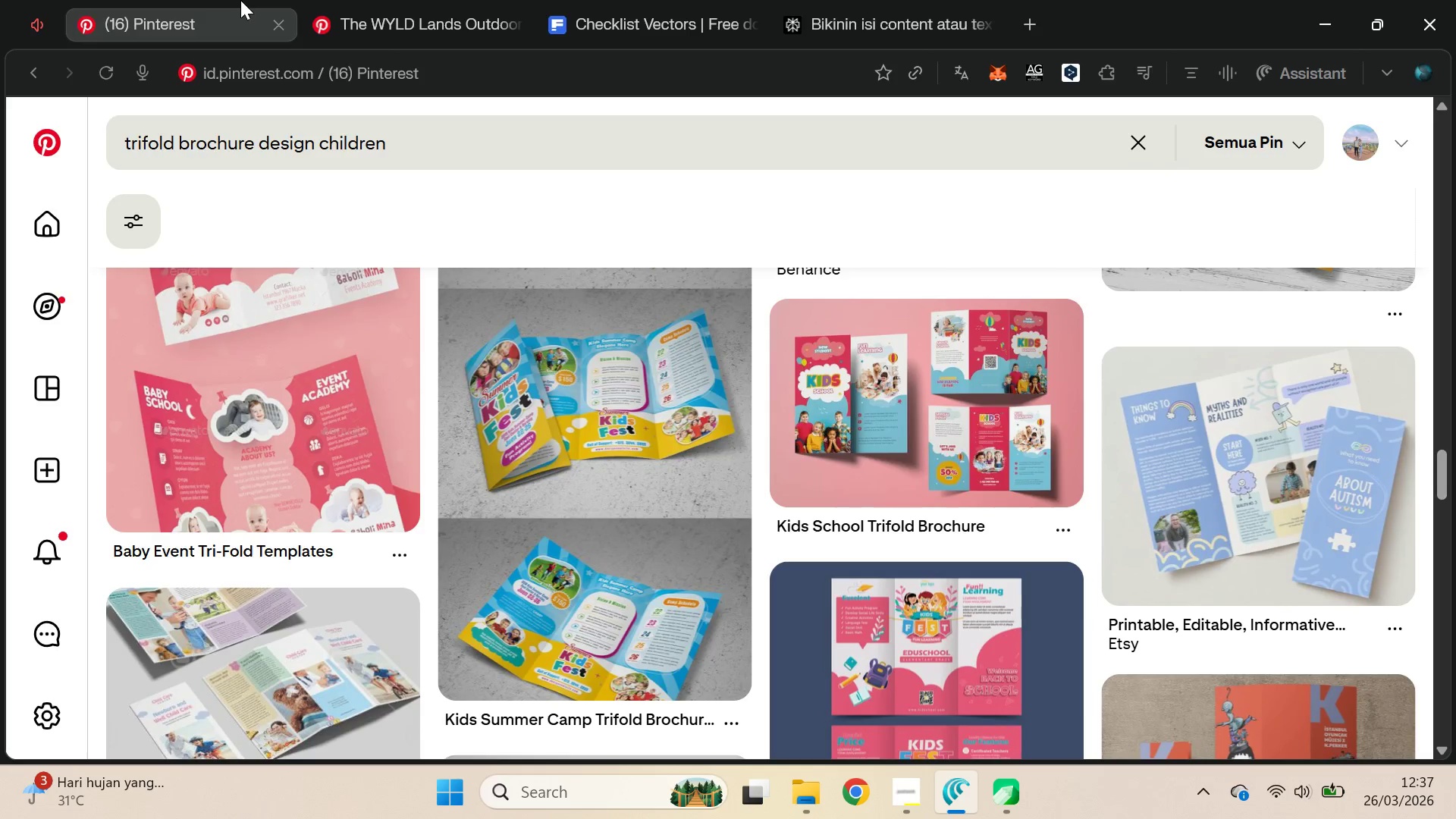 
key(Alt+Tab)
 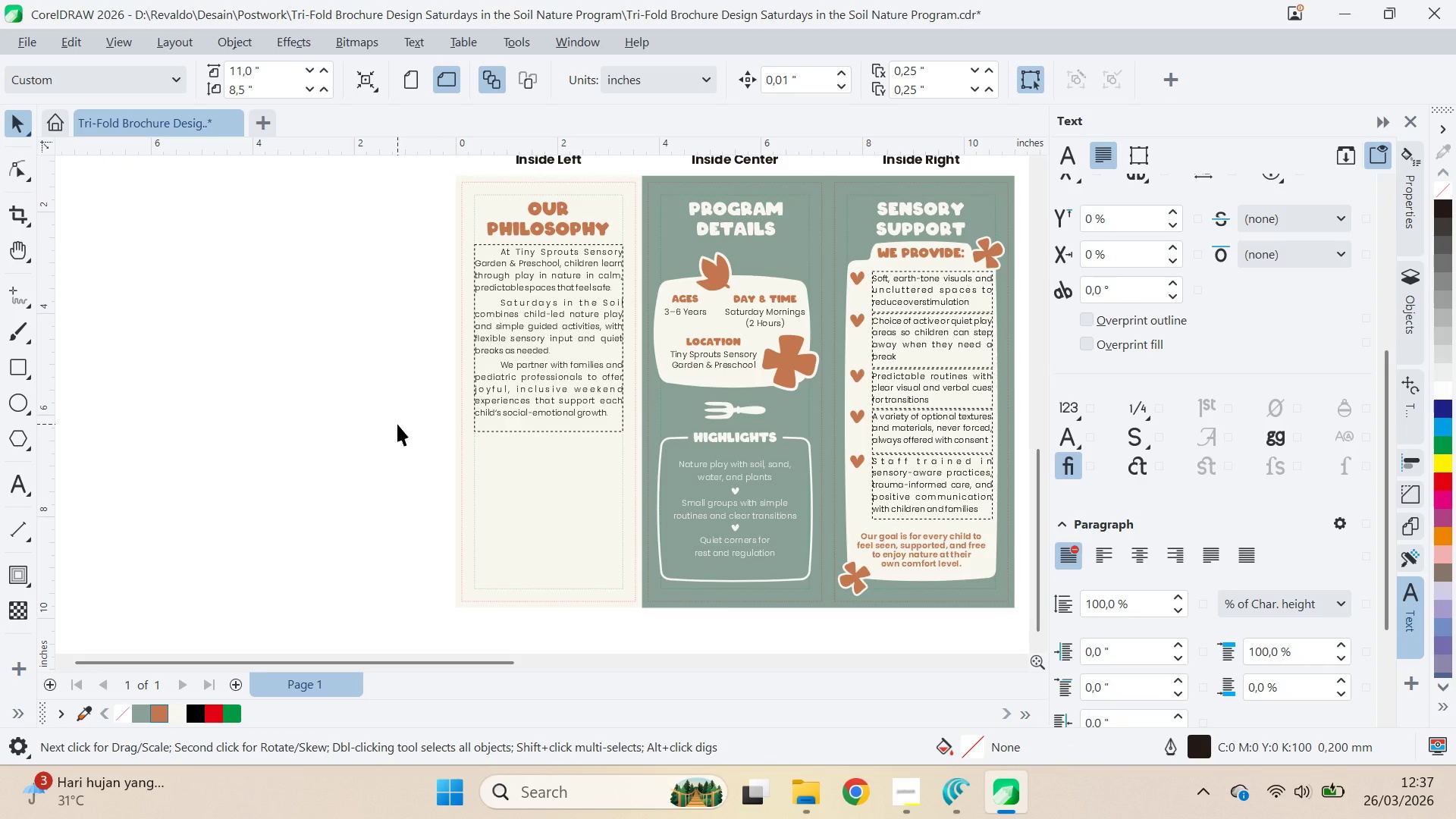 
key(Control+ControlLeft)
 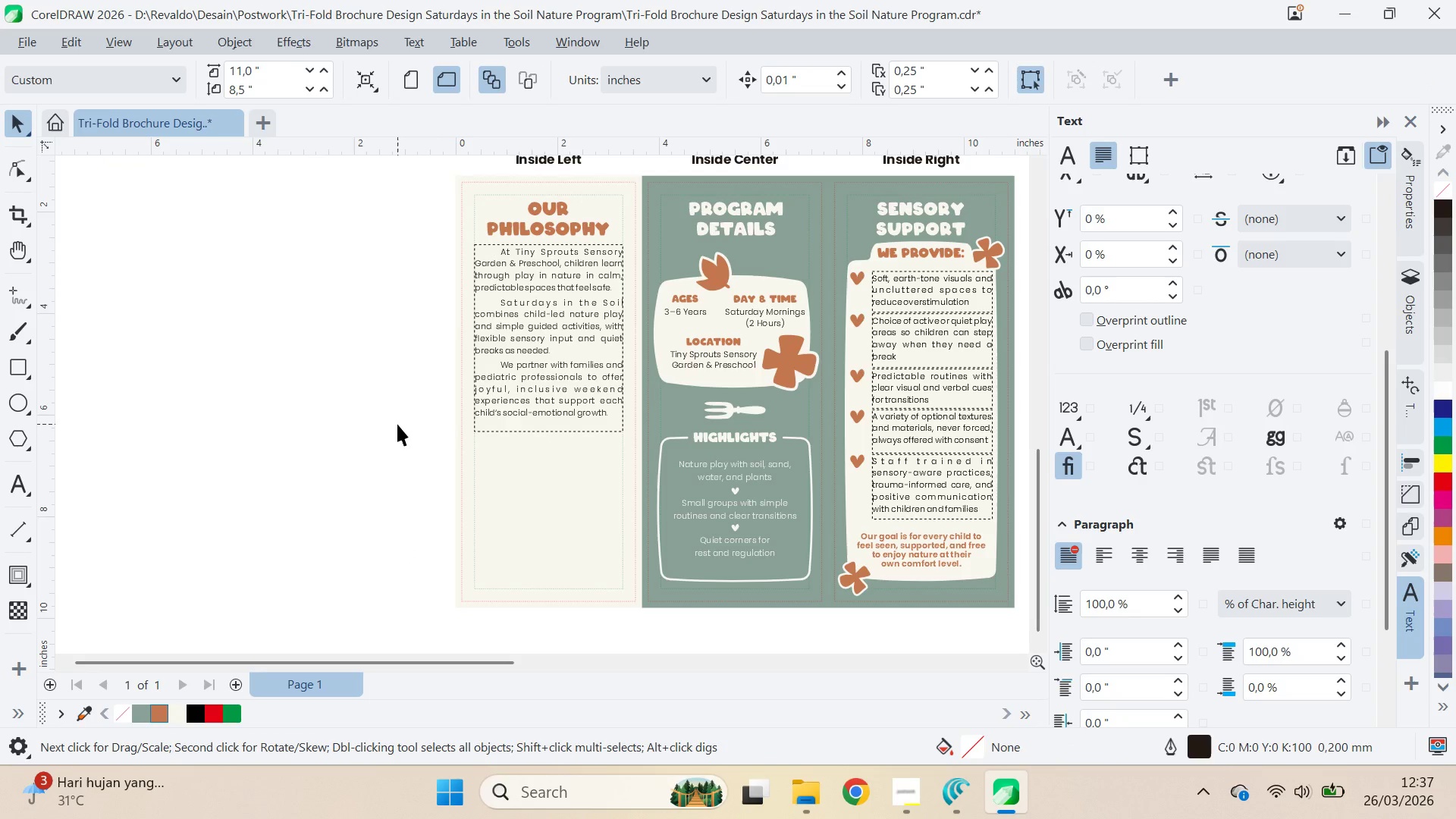 
key(Control+S)
 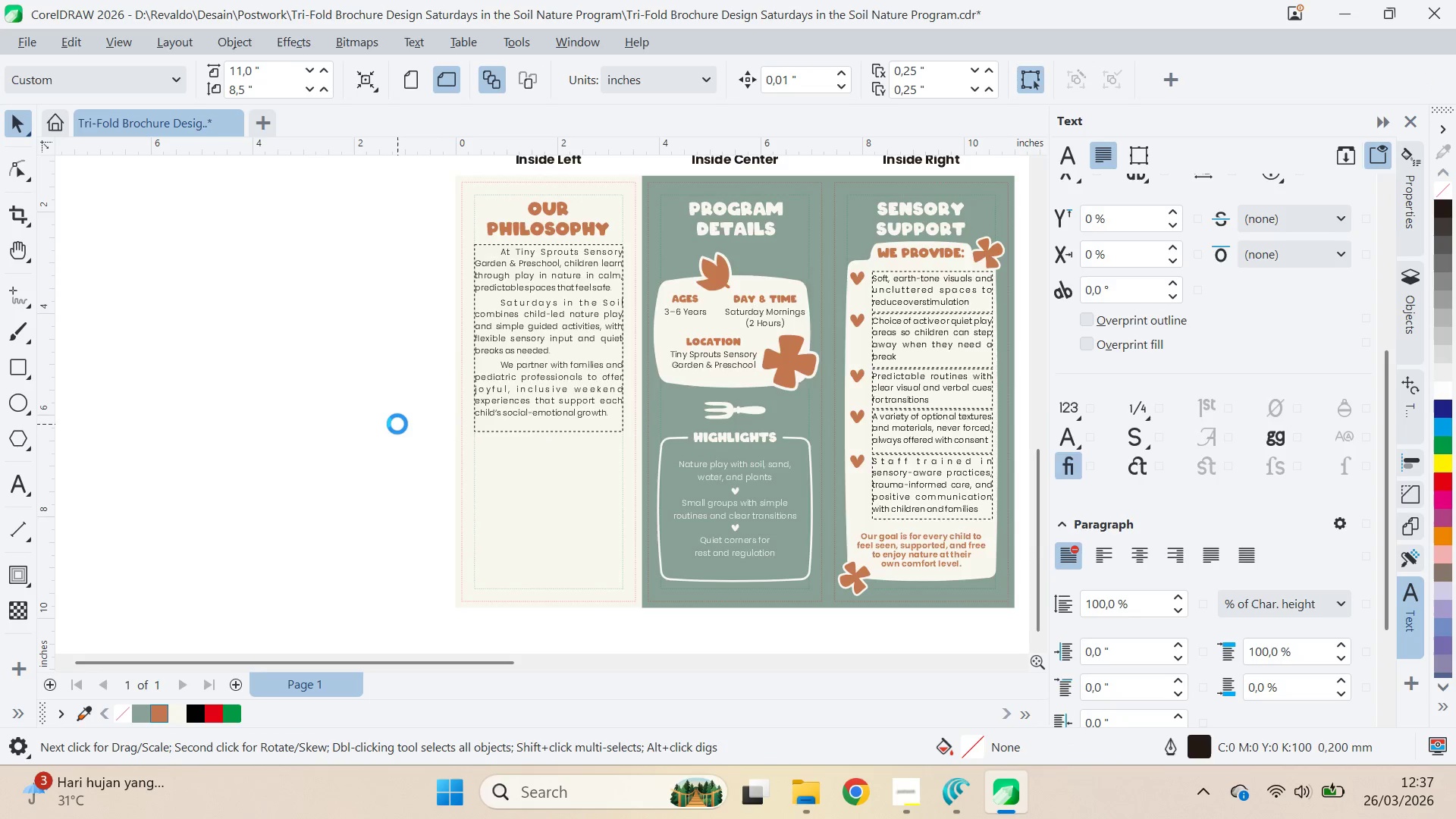 
key(Alt+Tab)
 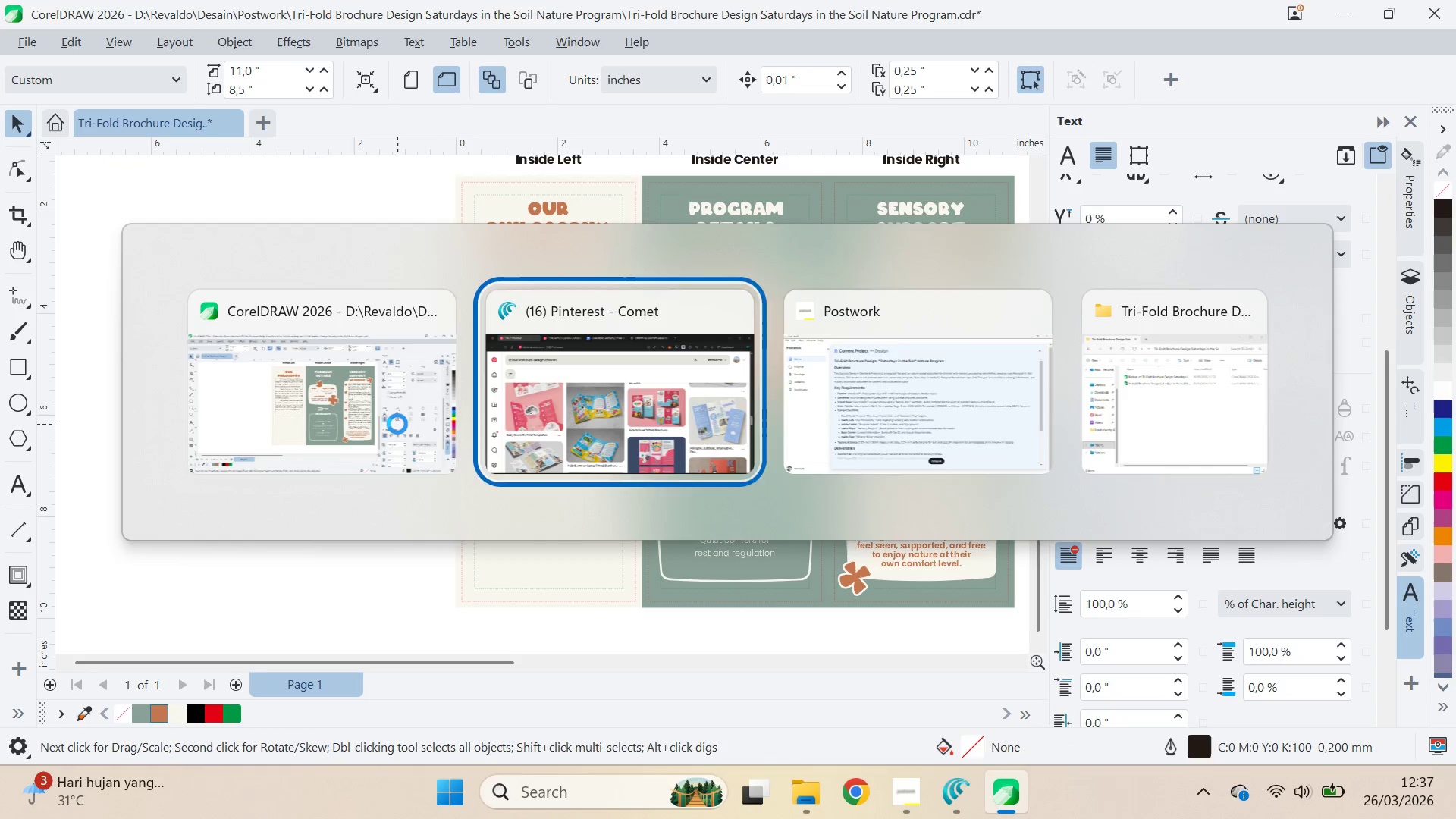 
key(Alt+Tab)
 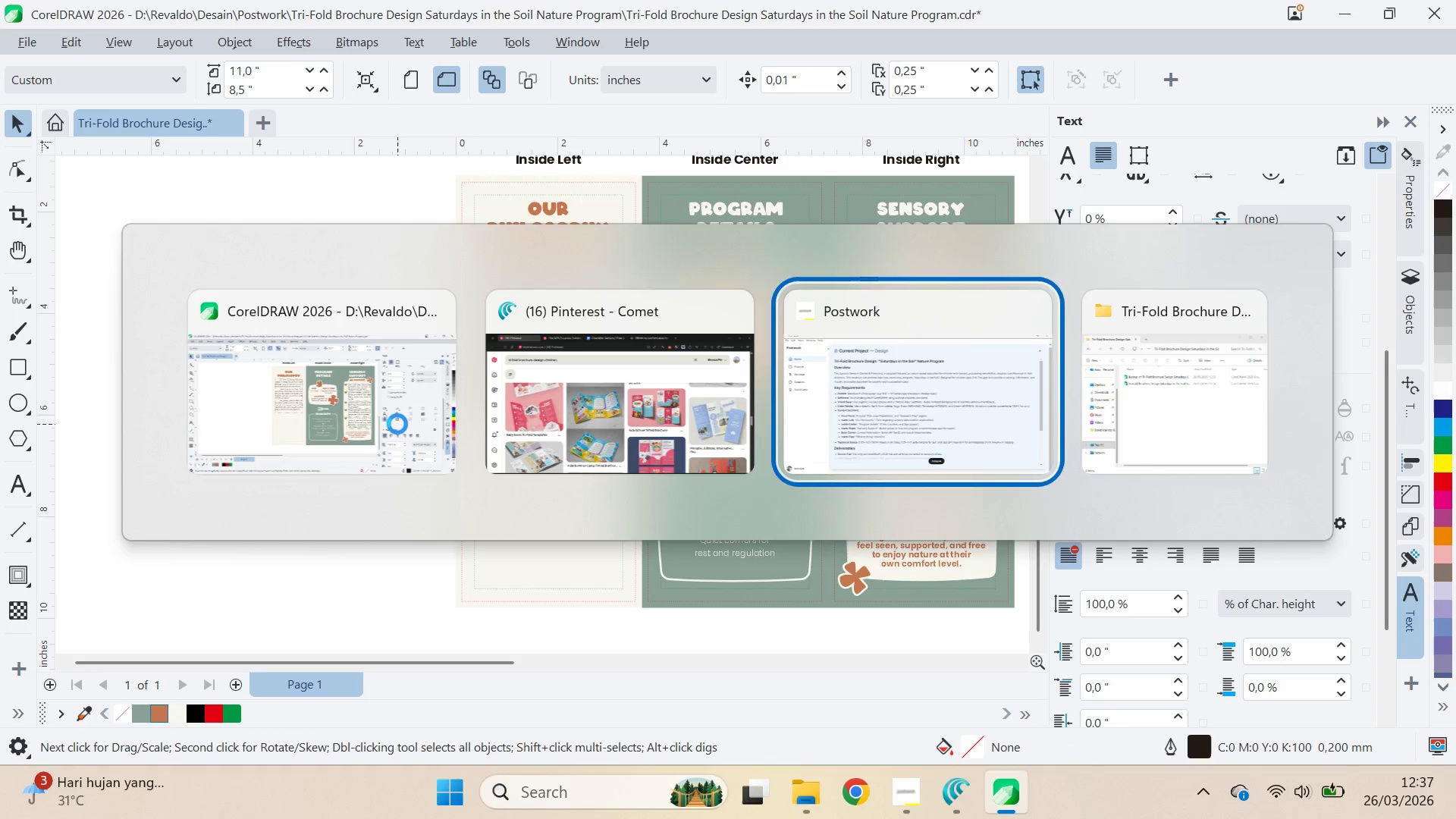 
key(Alt+Tab)
 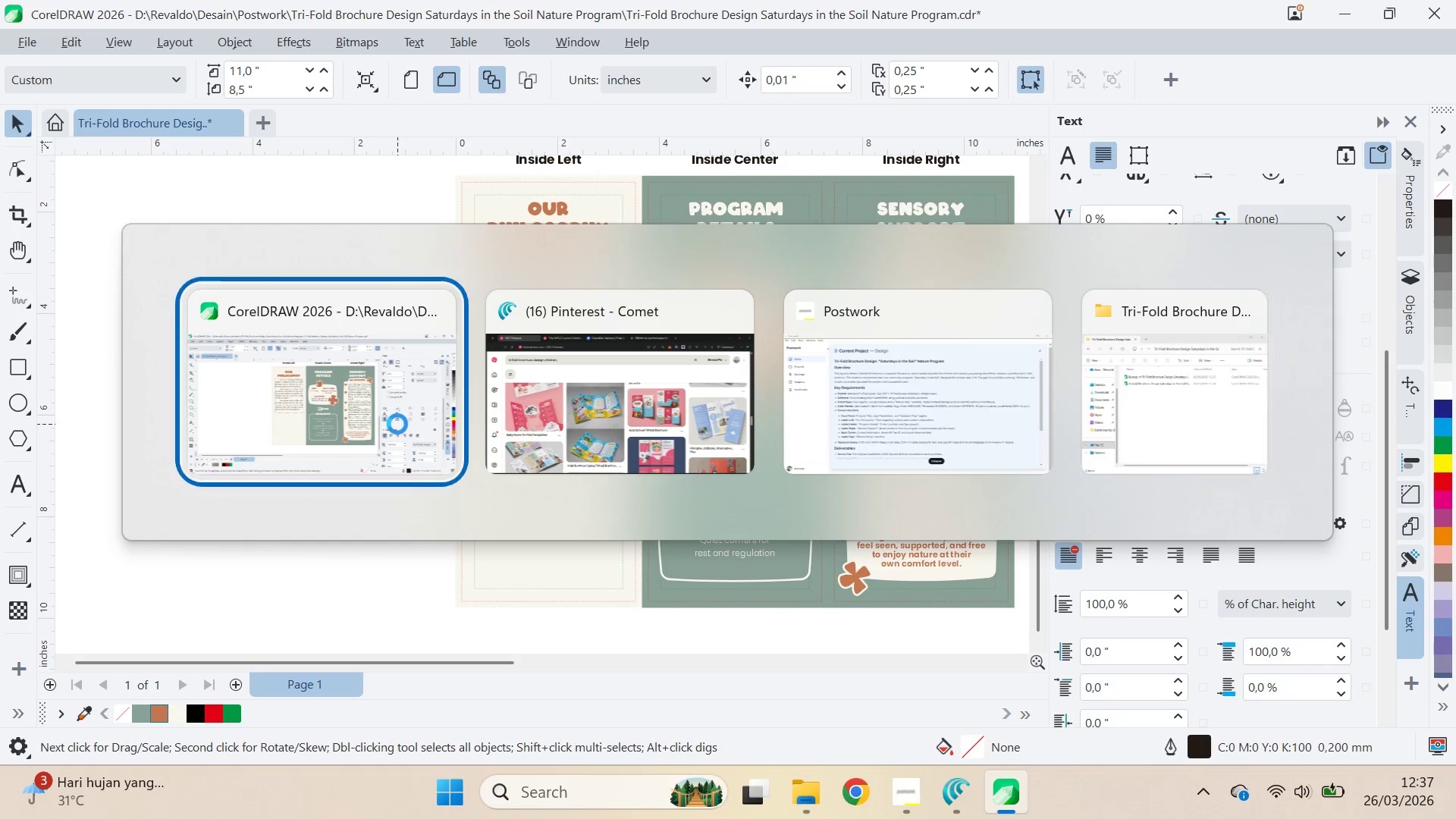 
key(Alt+Tab)
 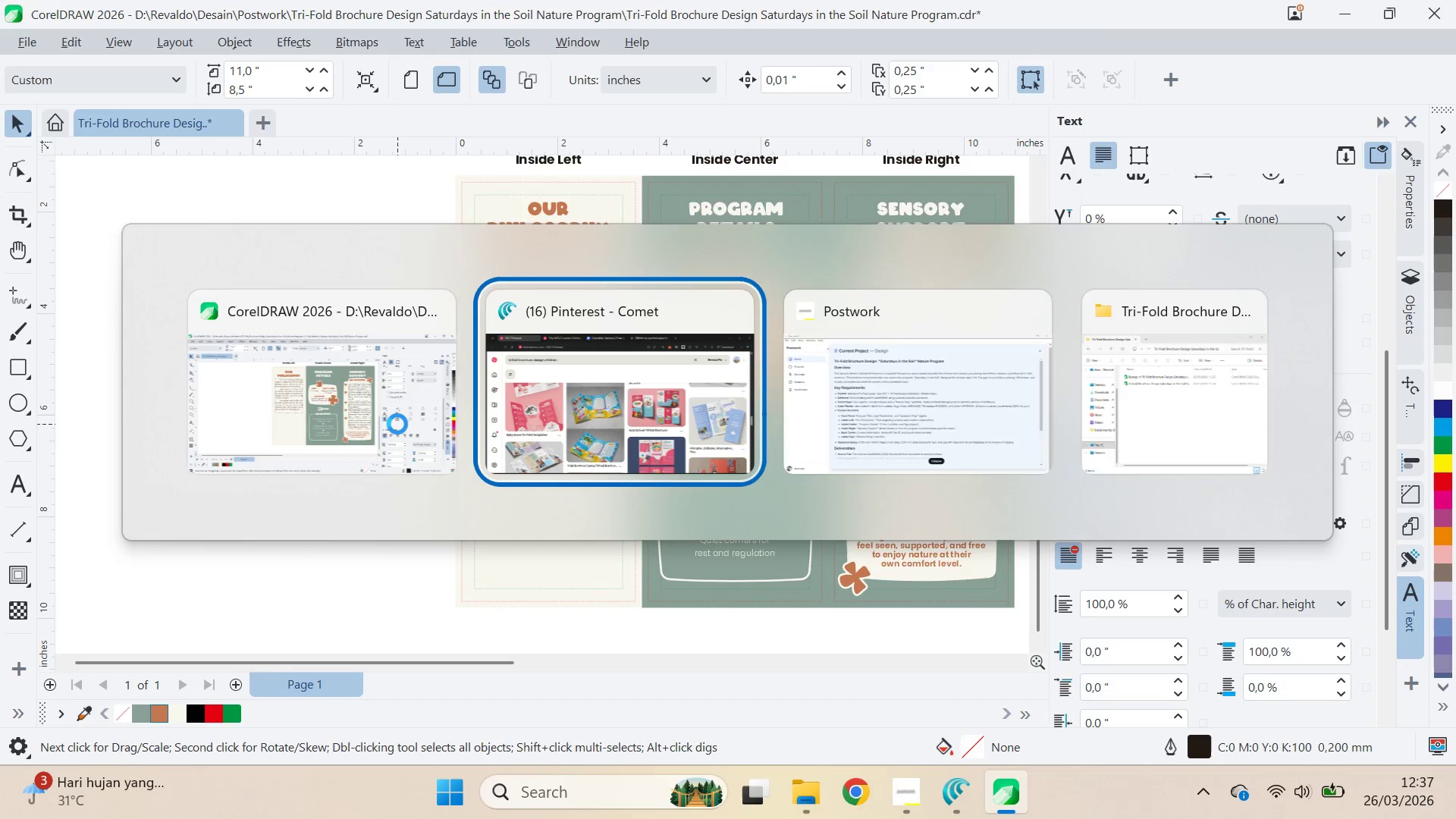 
key(Alt+Tab)
 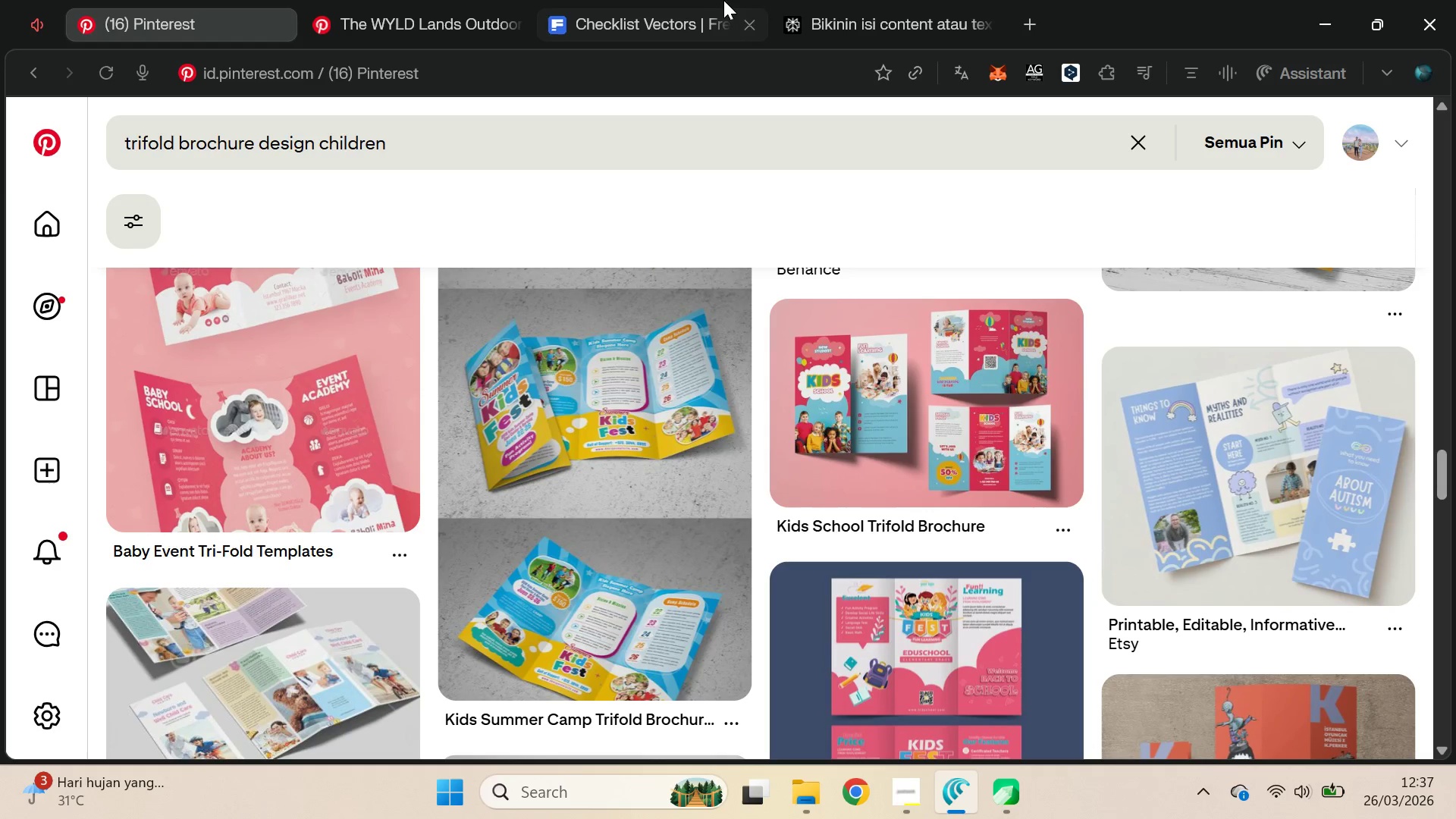 
left_click([725, 0])
 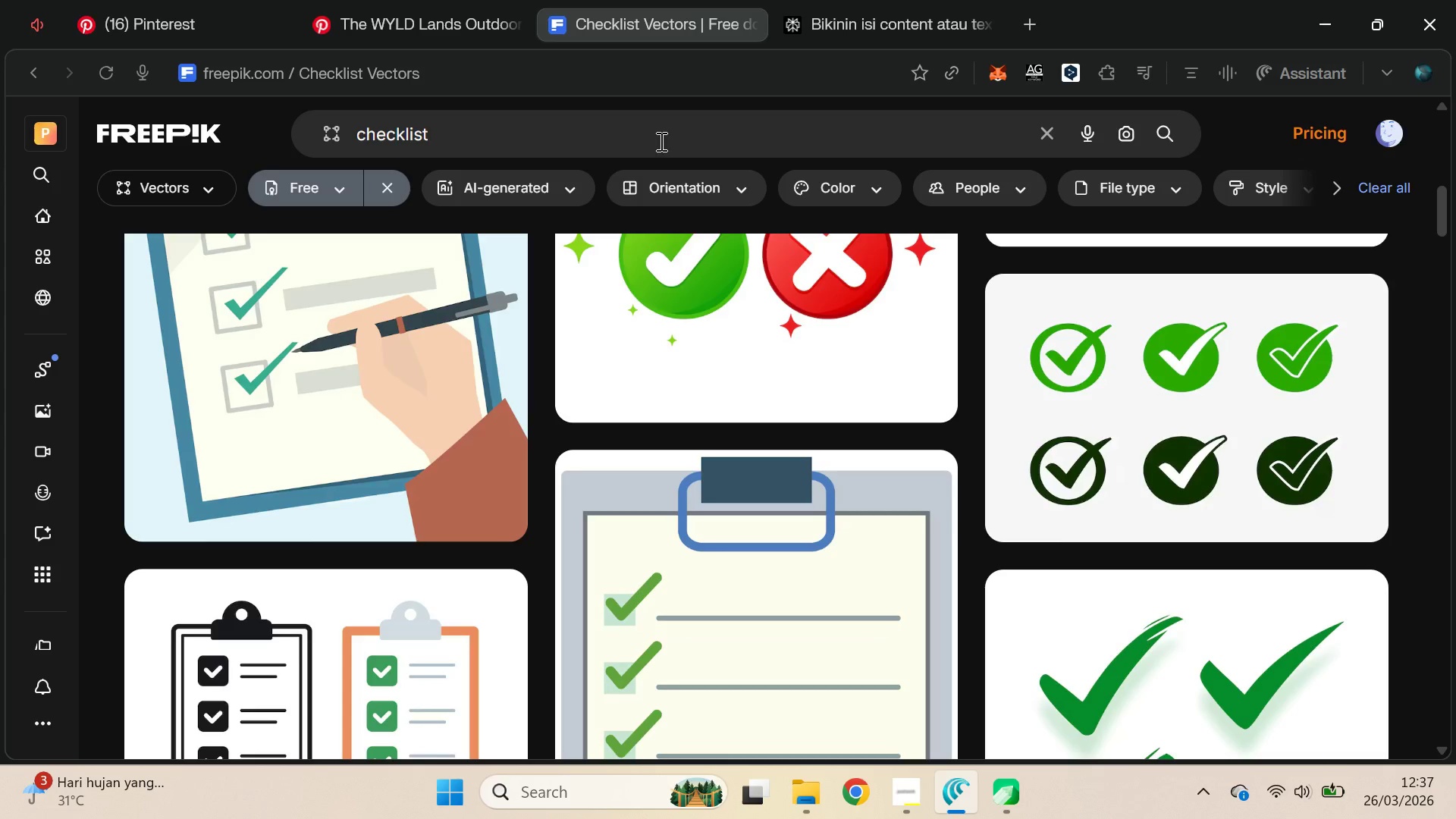 
double_click([661, 139])
 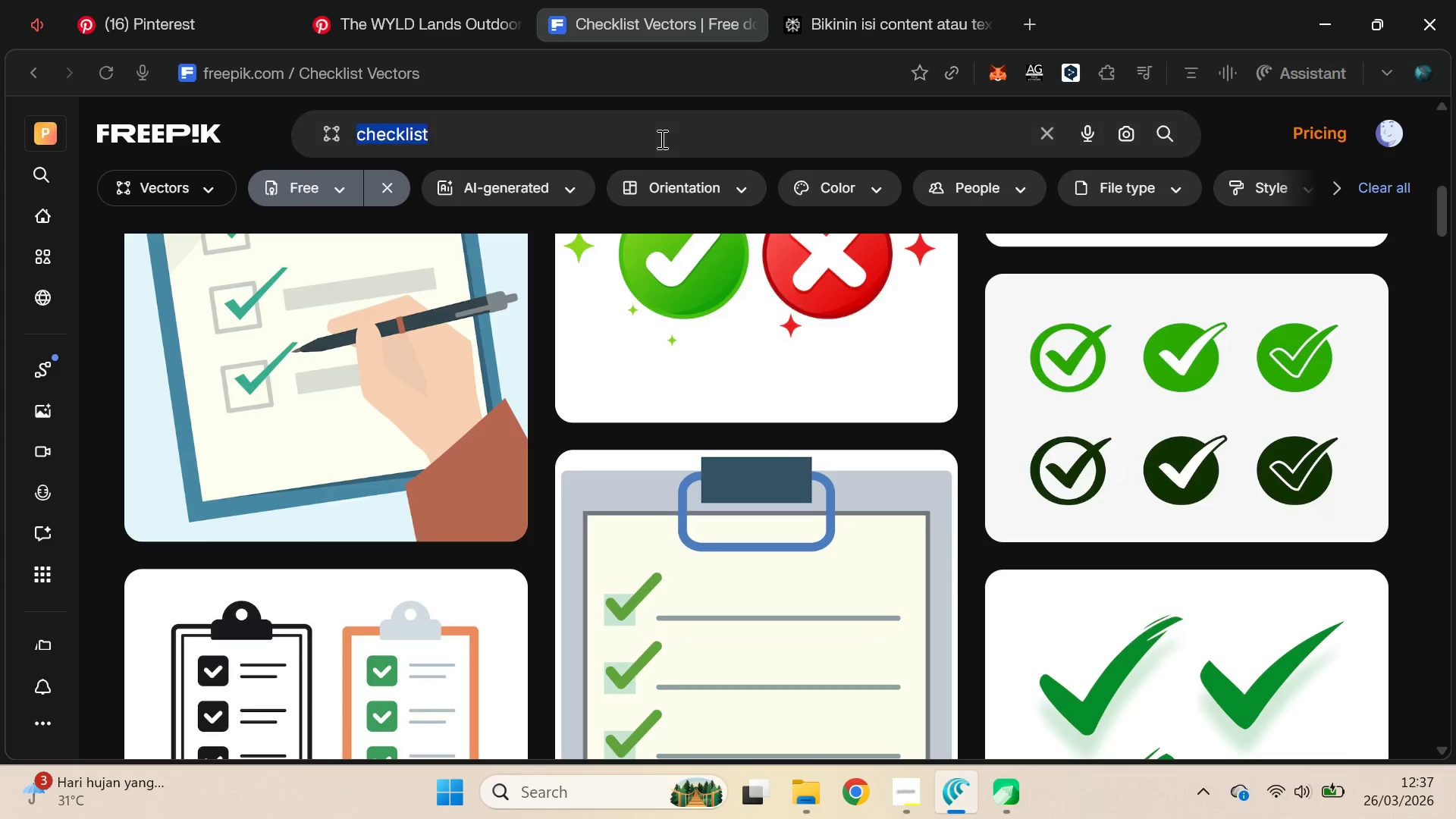 
triple_click([661, 139])
 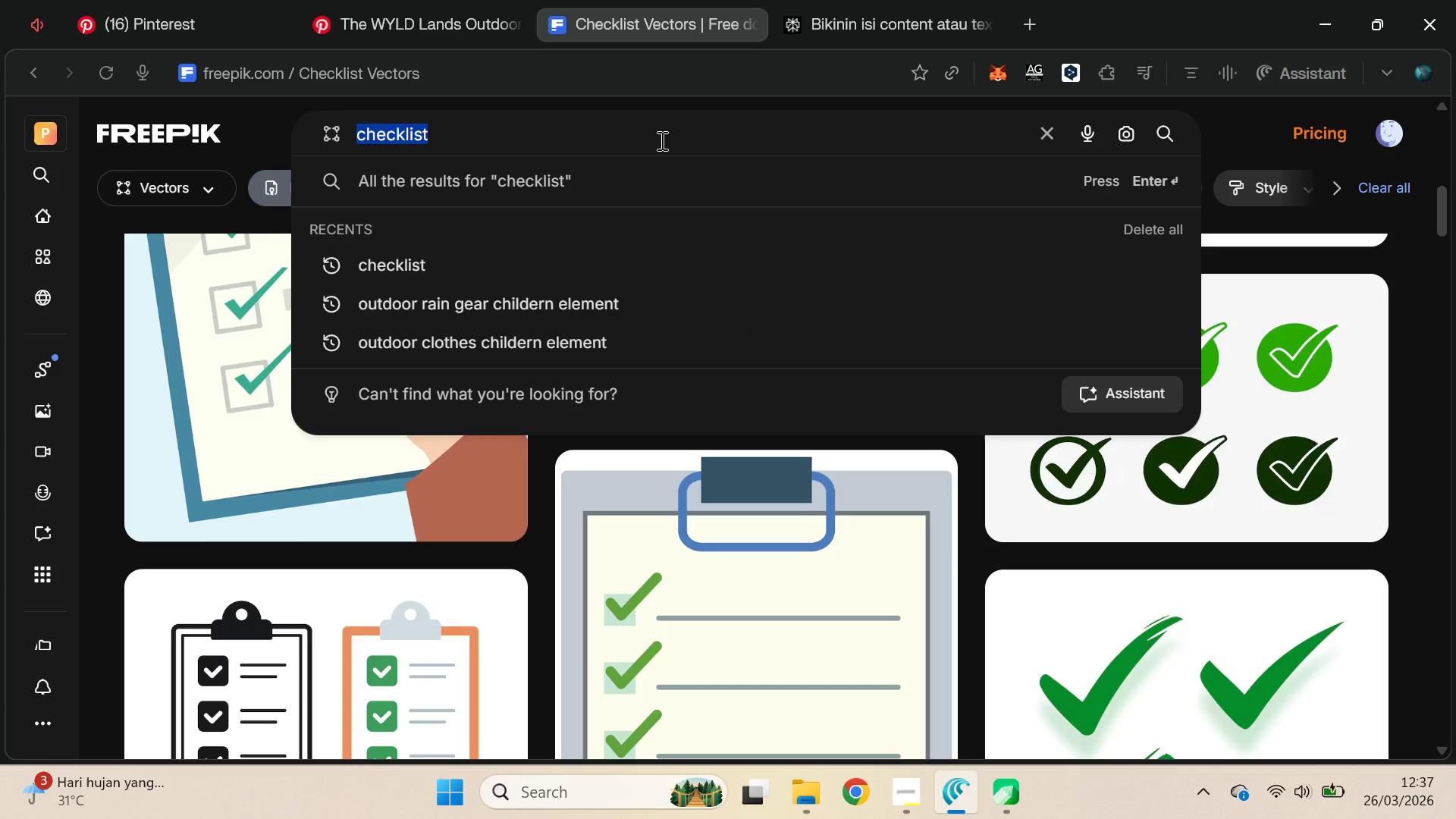 
type(team for hc)
key(Backspace)
key(Backspace)
type(childern )
key(Backspace)
 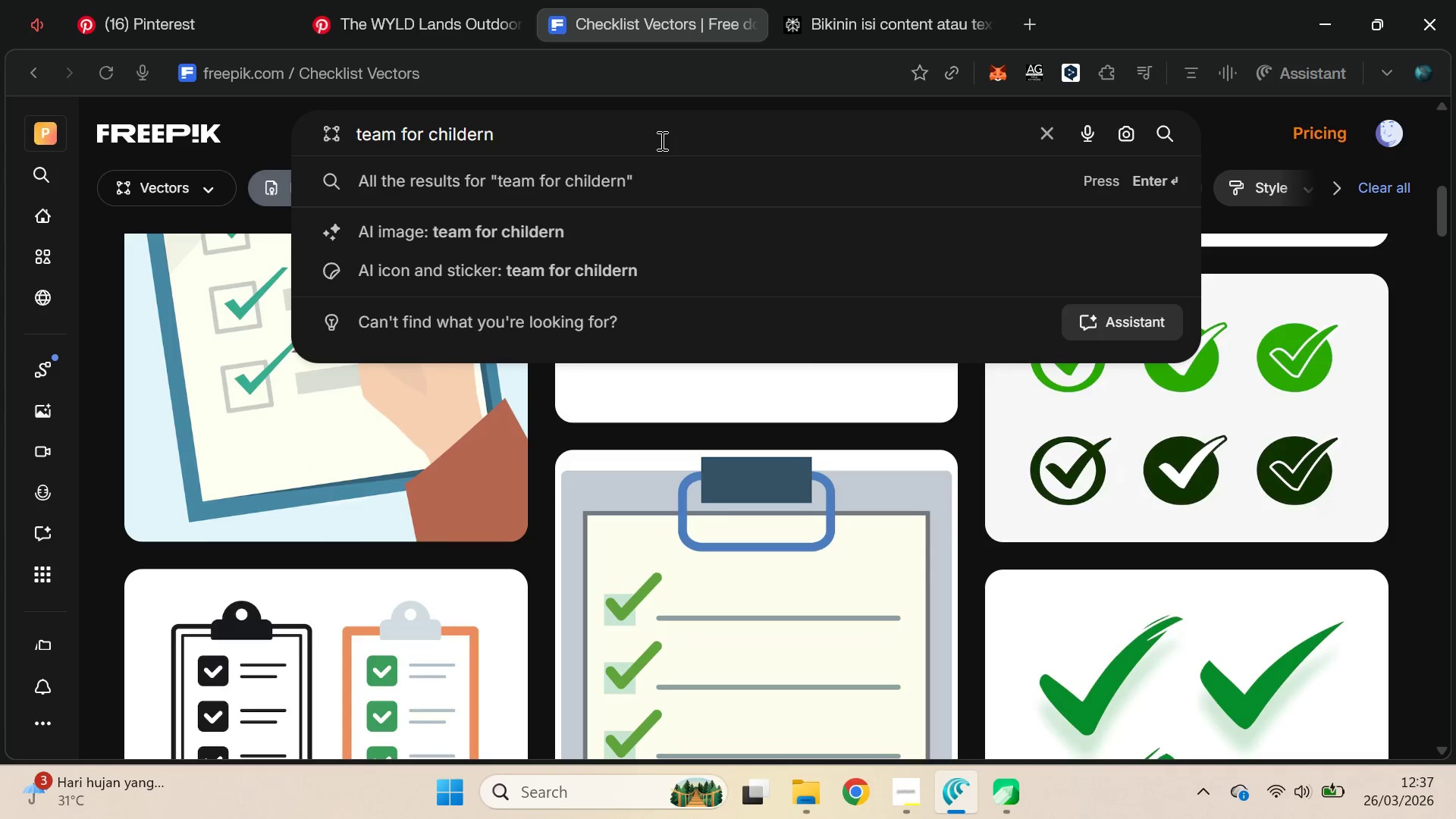 
key(Enter)
 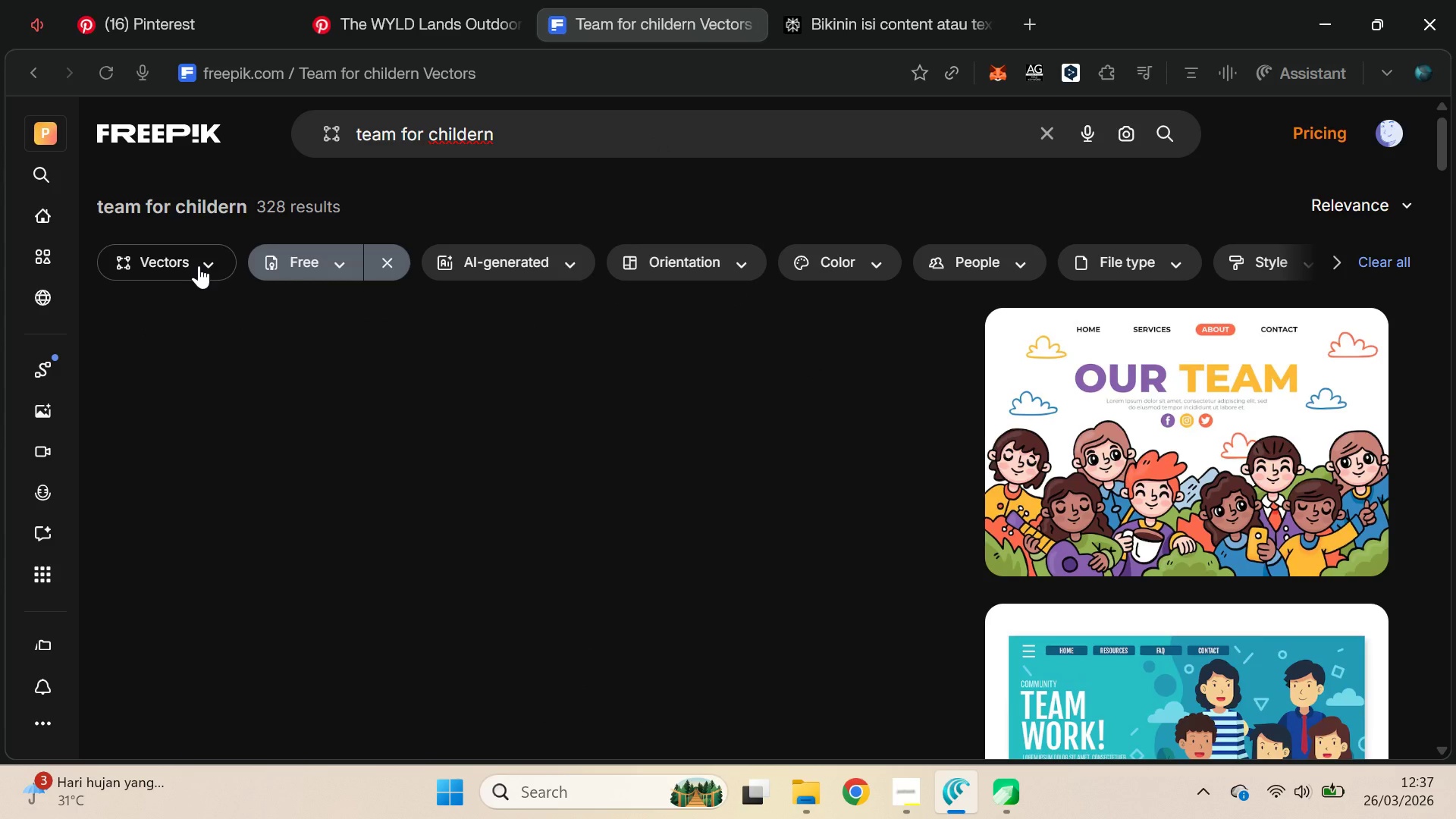 
left_click([199, 265])
 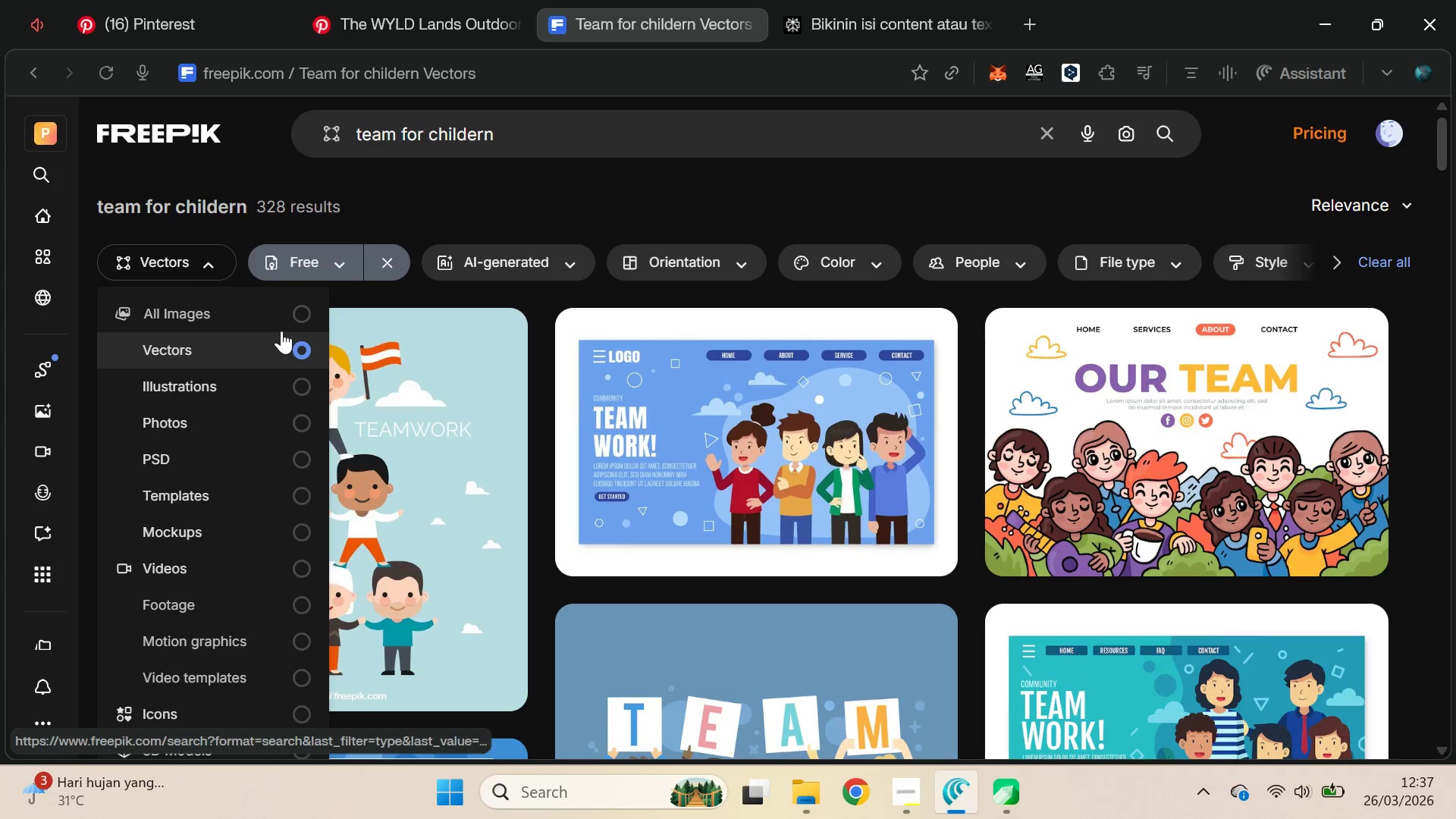 
mouse_move([810, 224])
 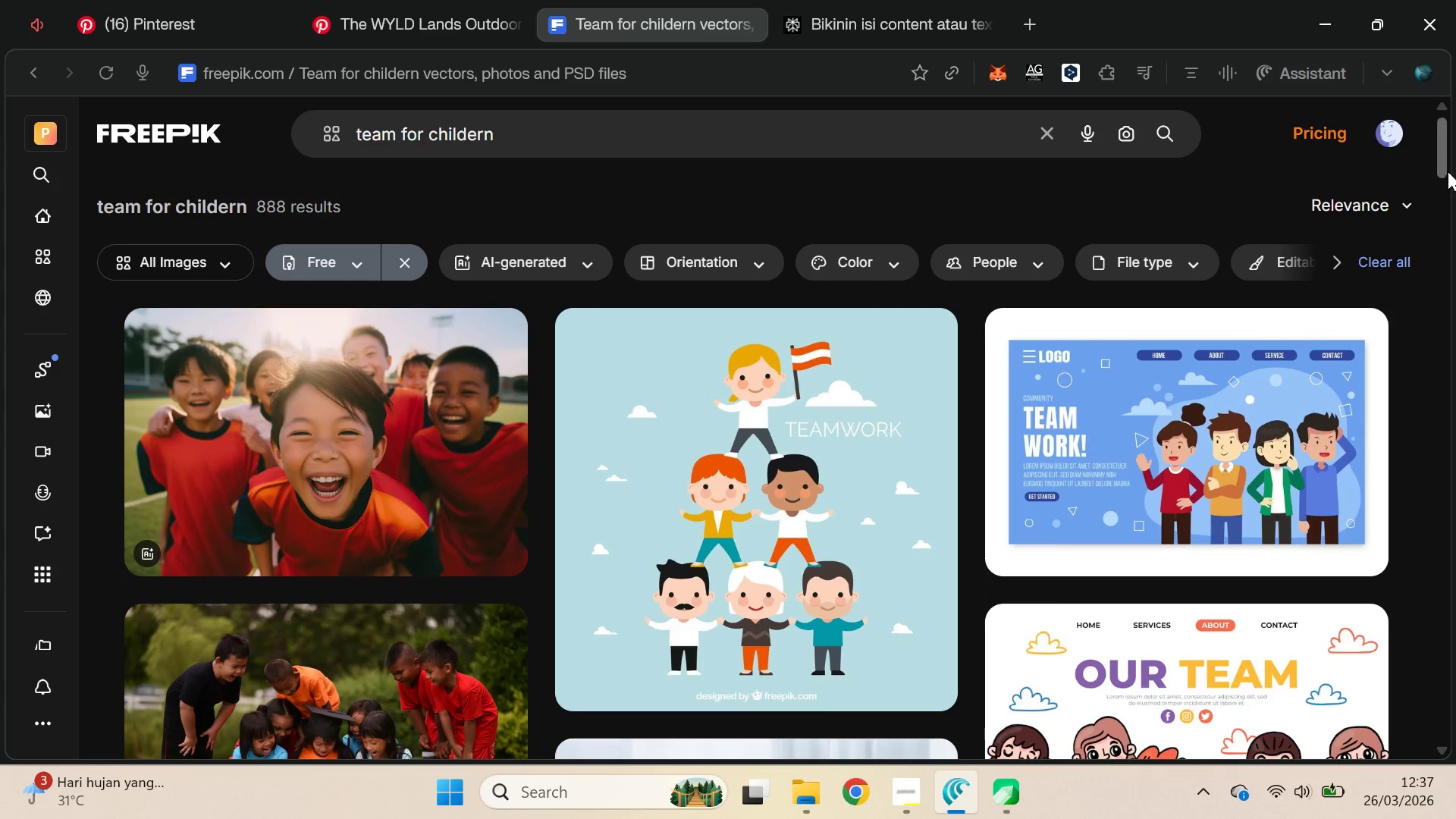 
left_click_drag(start_coordinate=[1442, 158], to_coordinate=[1455, 337])
 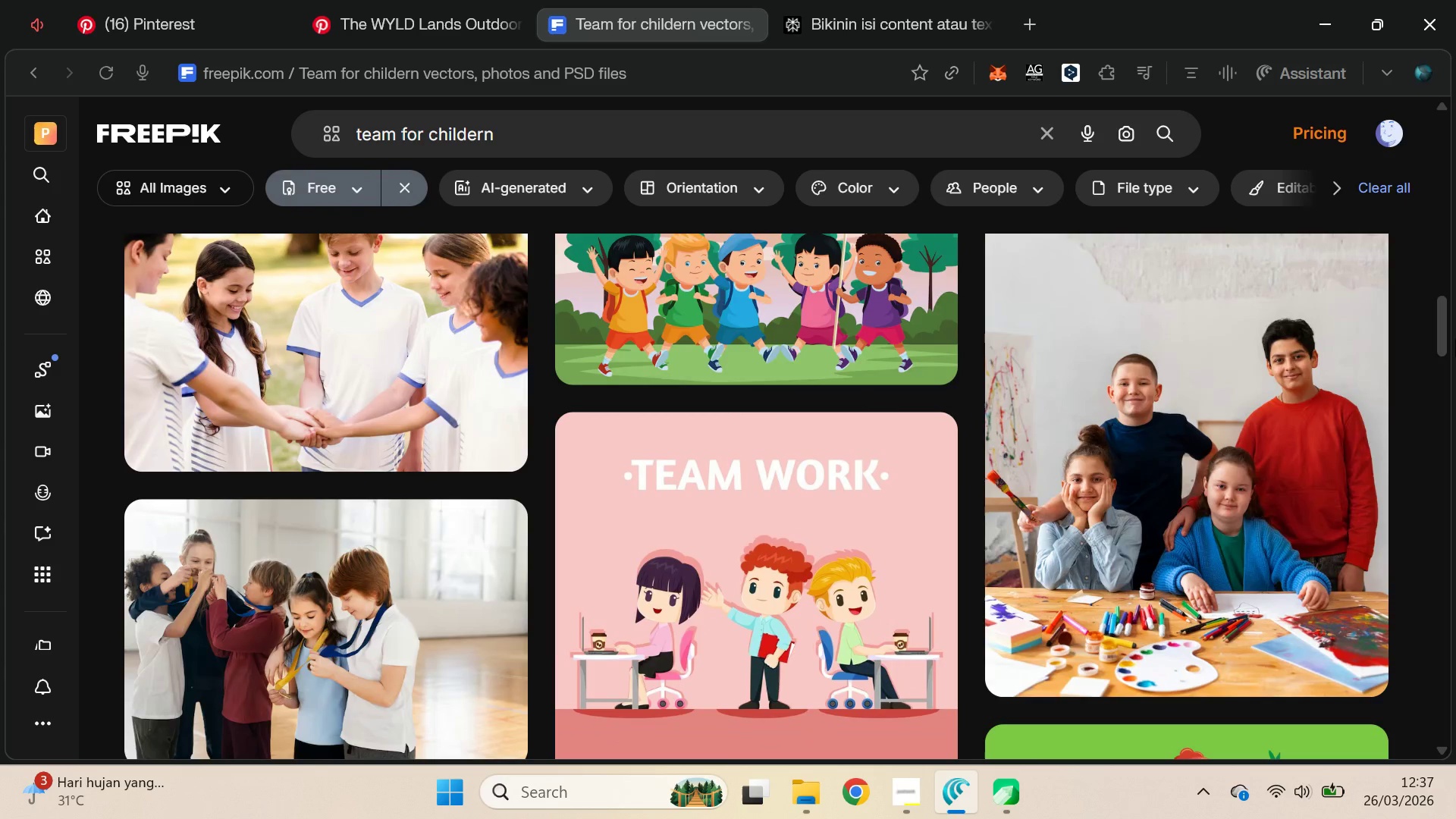 
left_click_drag(start_coordinate=[1455, 339], to_coordinate=[1455, 370])
 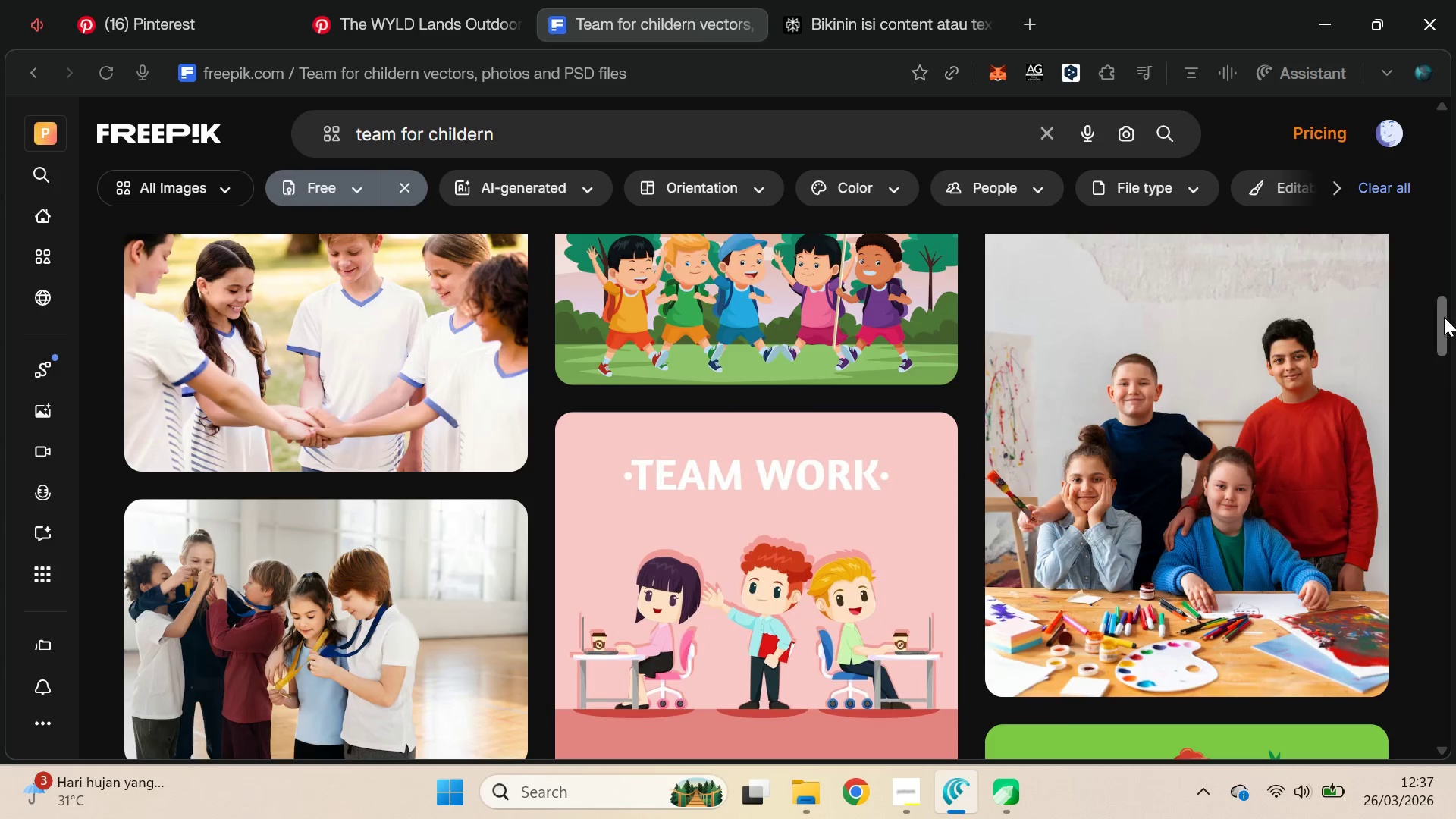 
left_click_drag(start_coordinate=[1444, 317], to_coordinate=[1438, 358])
 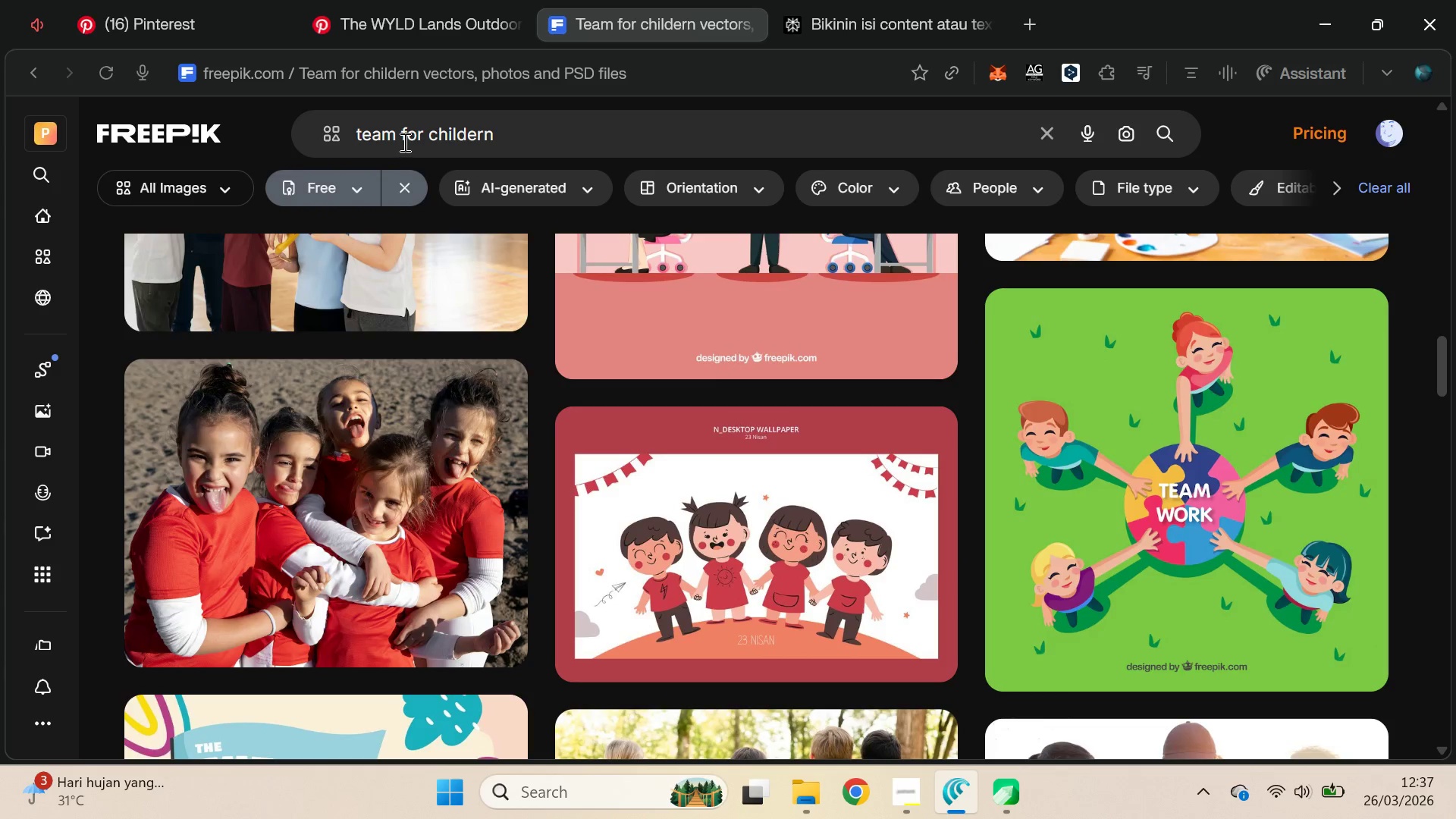 
left_click_drag(start_coordinate=[403, 142], to_coordinate=[425, 149])
 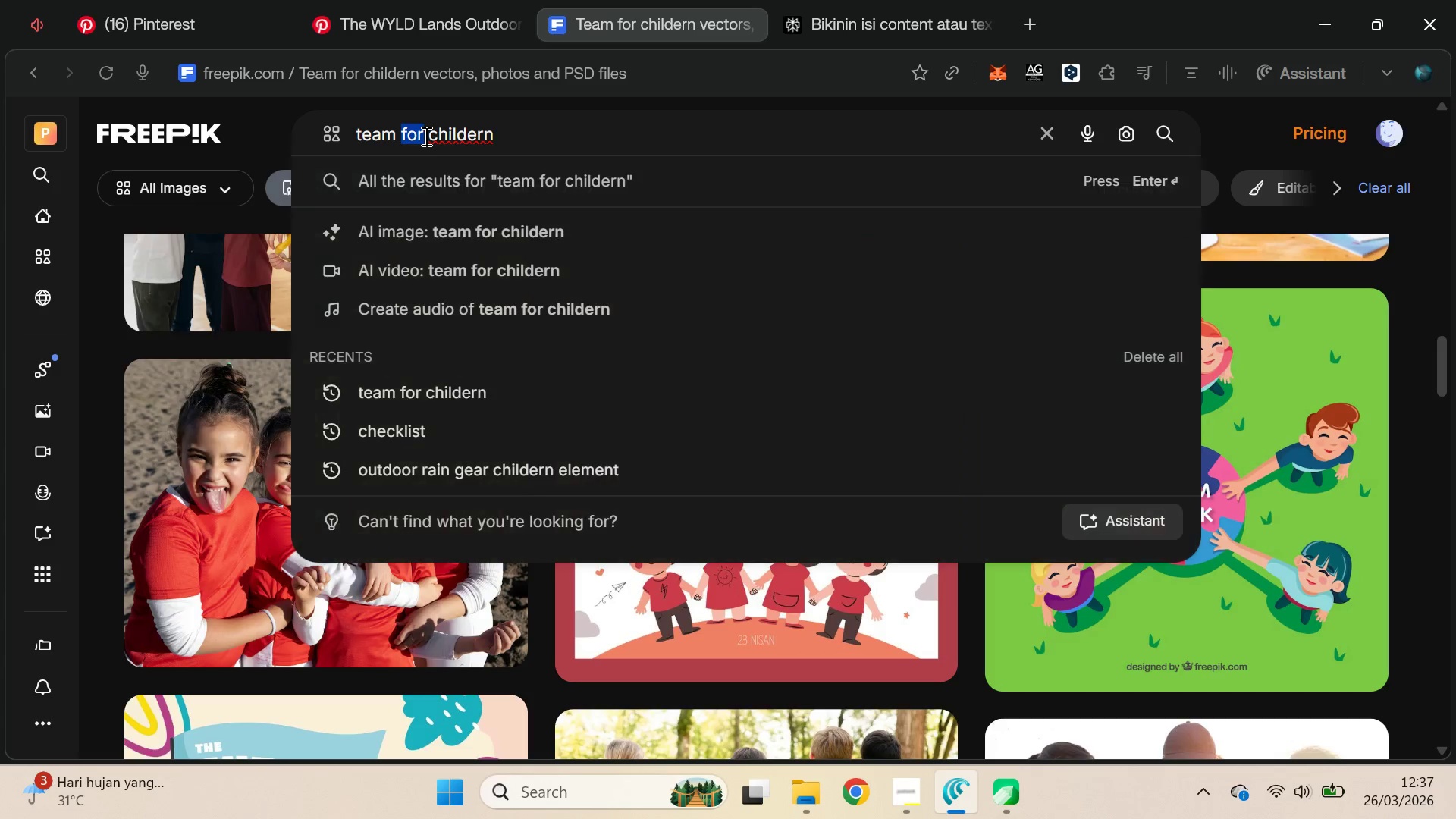 
left_click([425, 136])
 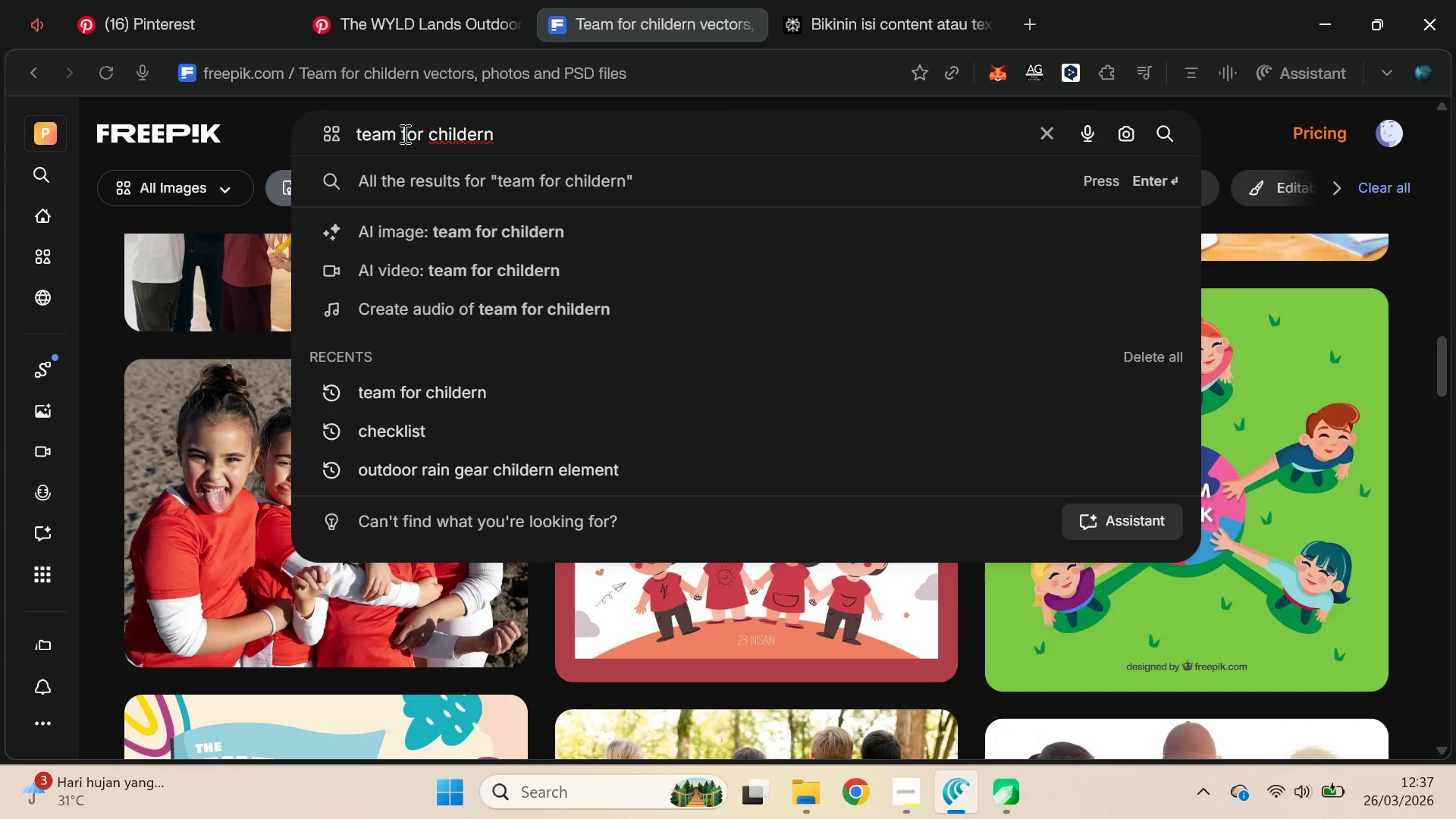 
left_click_drag(start_coordinate=[400, 133], to_coordinate=[636, 118])
 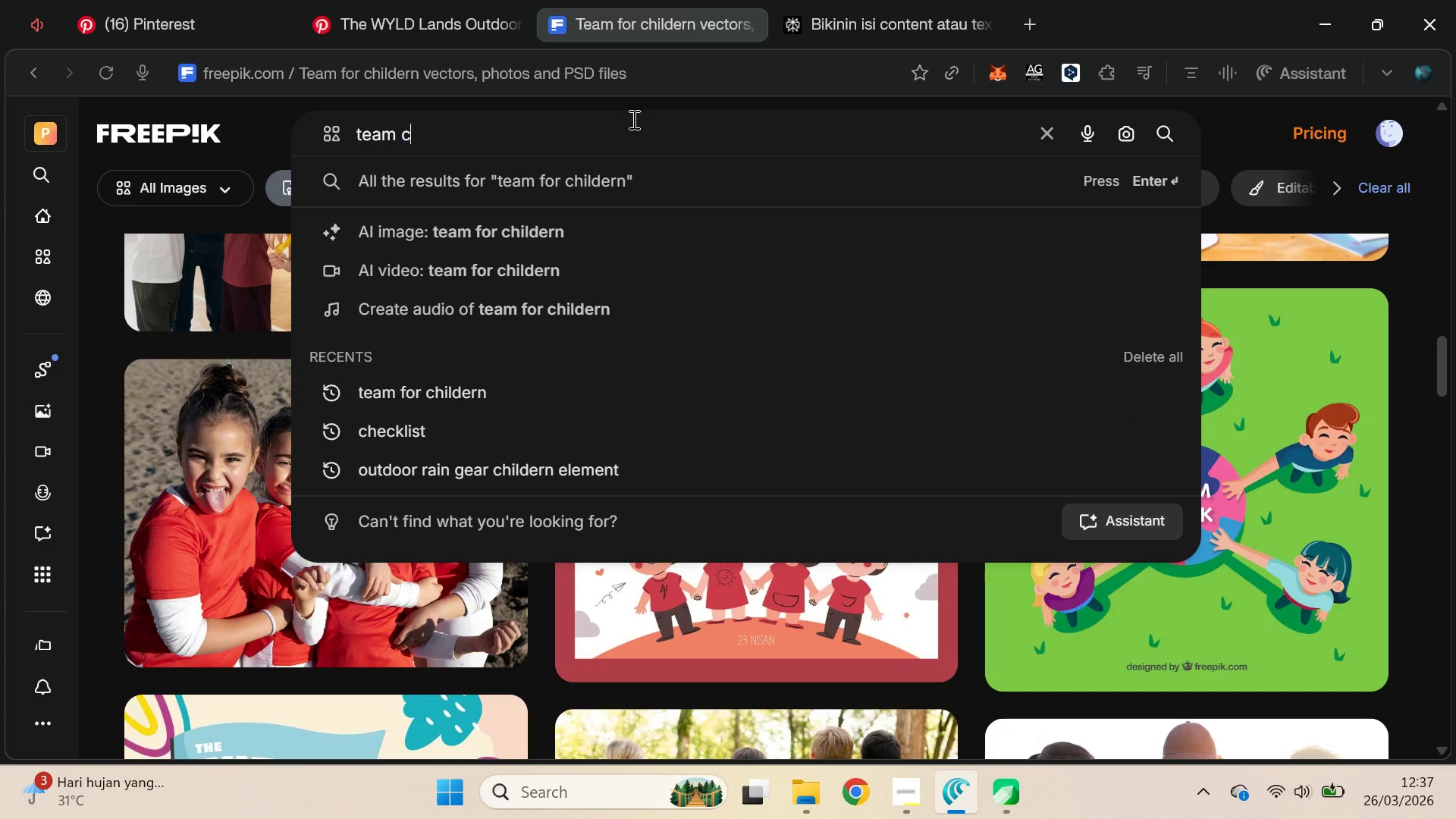 
type(charity)
 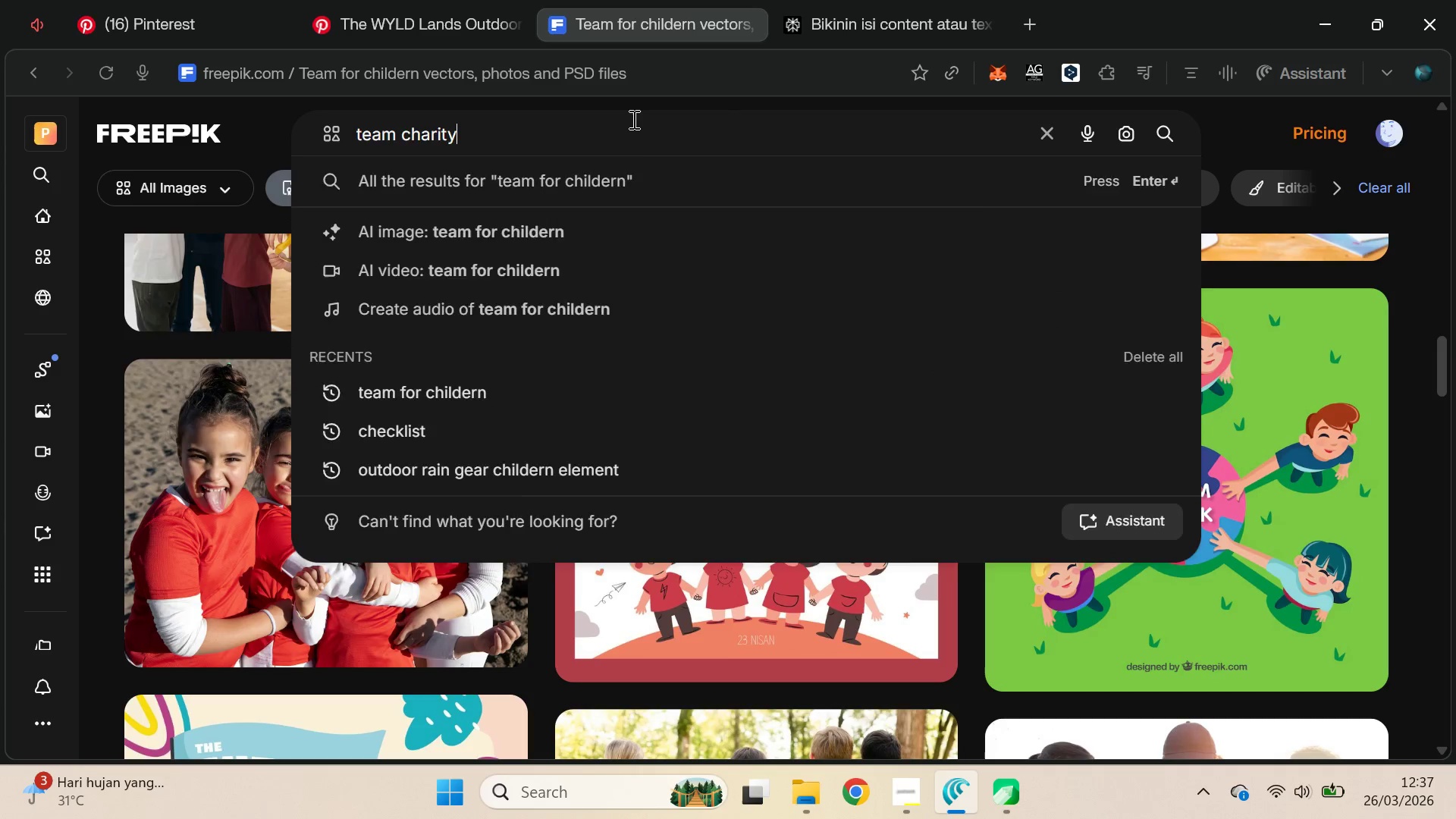 
key(Enter)
 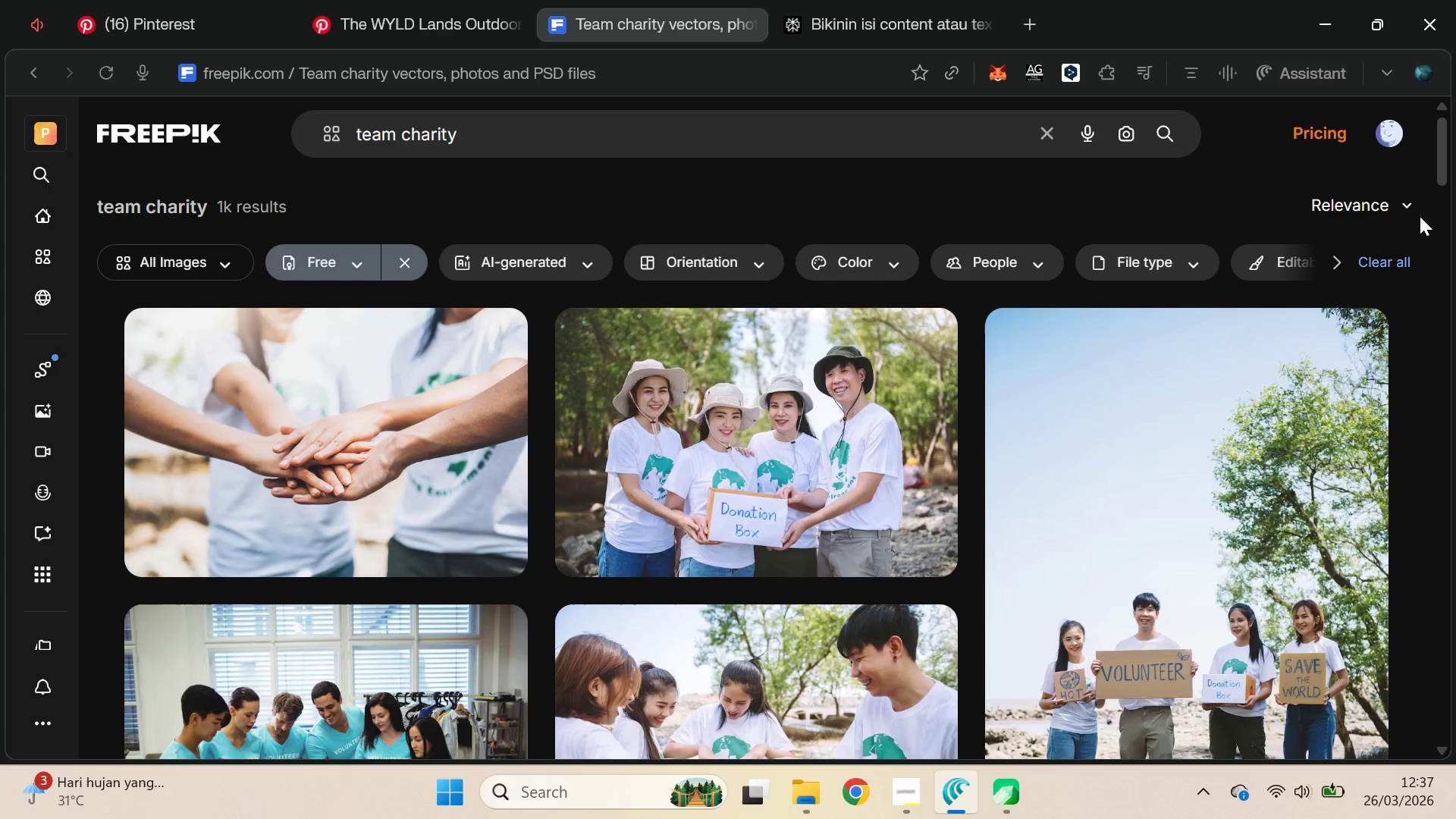 
left_click_drag(start_coordinate=[1442, 153], to_coordinate=[1441, 556])
 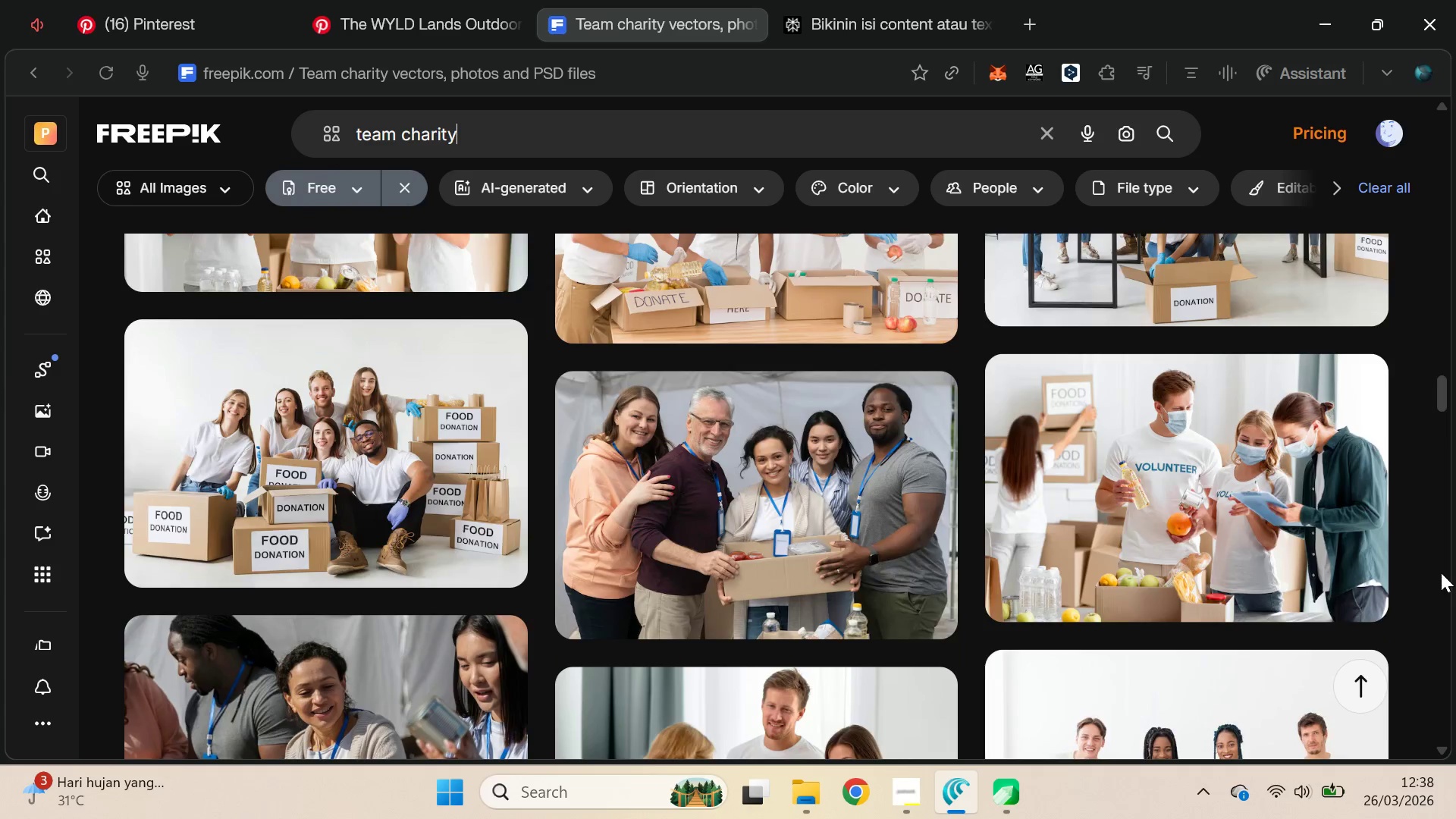 
key(VolumeDown)
 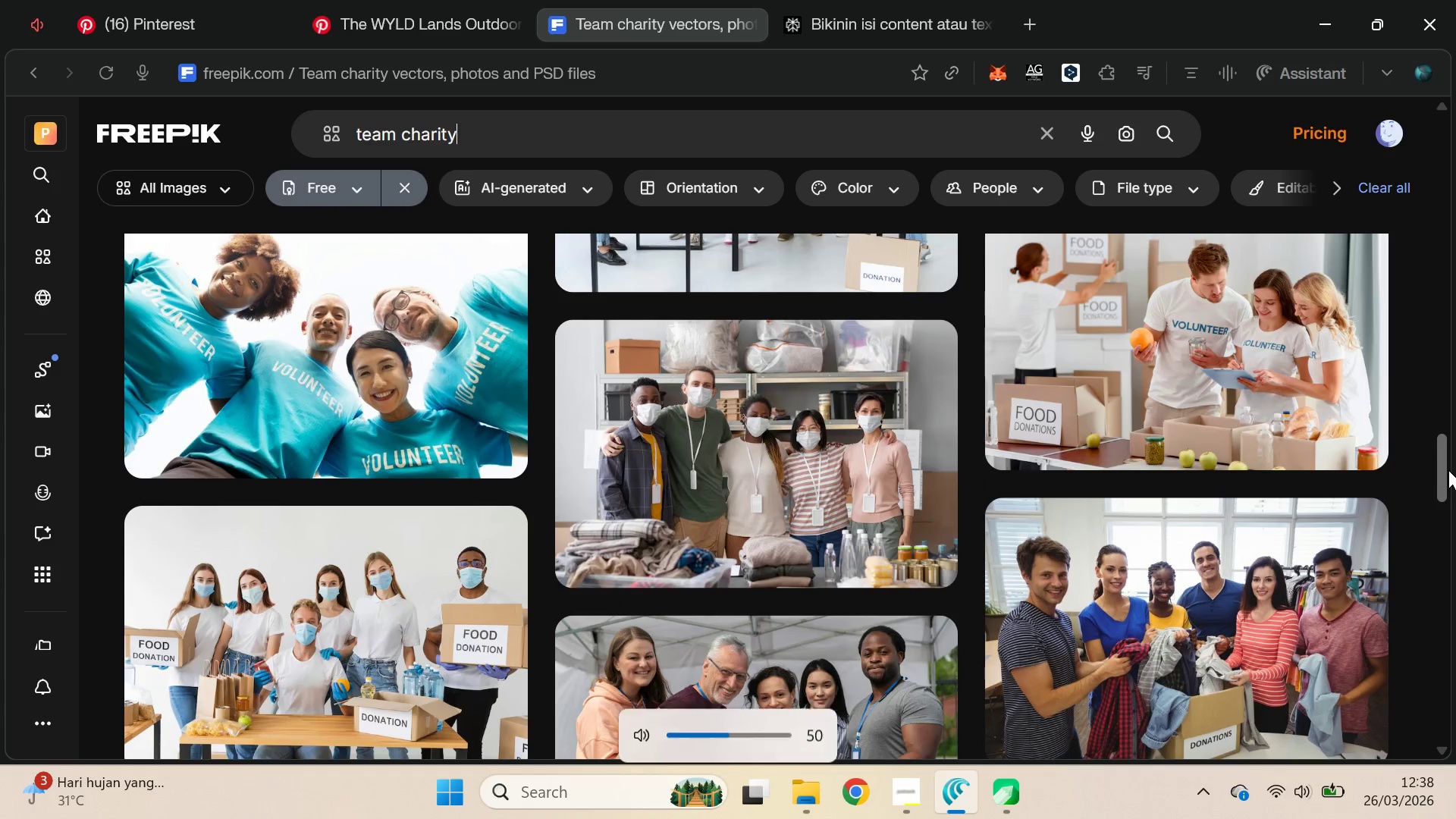 
key(VolumeDown)
 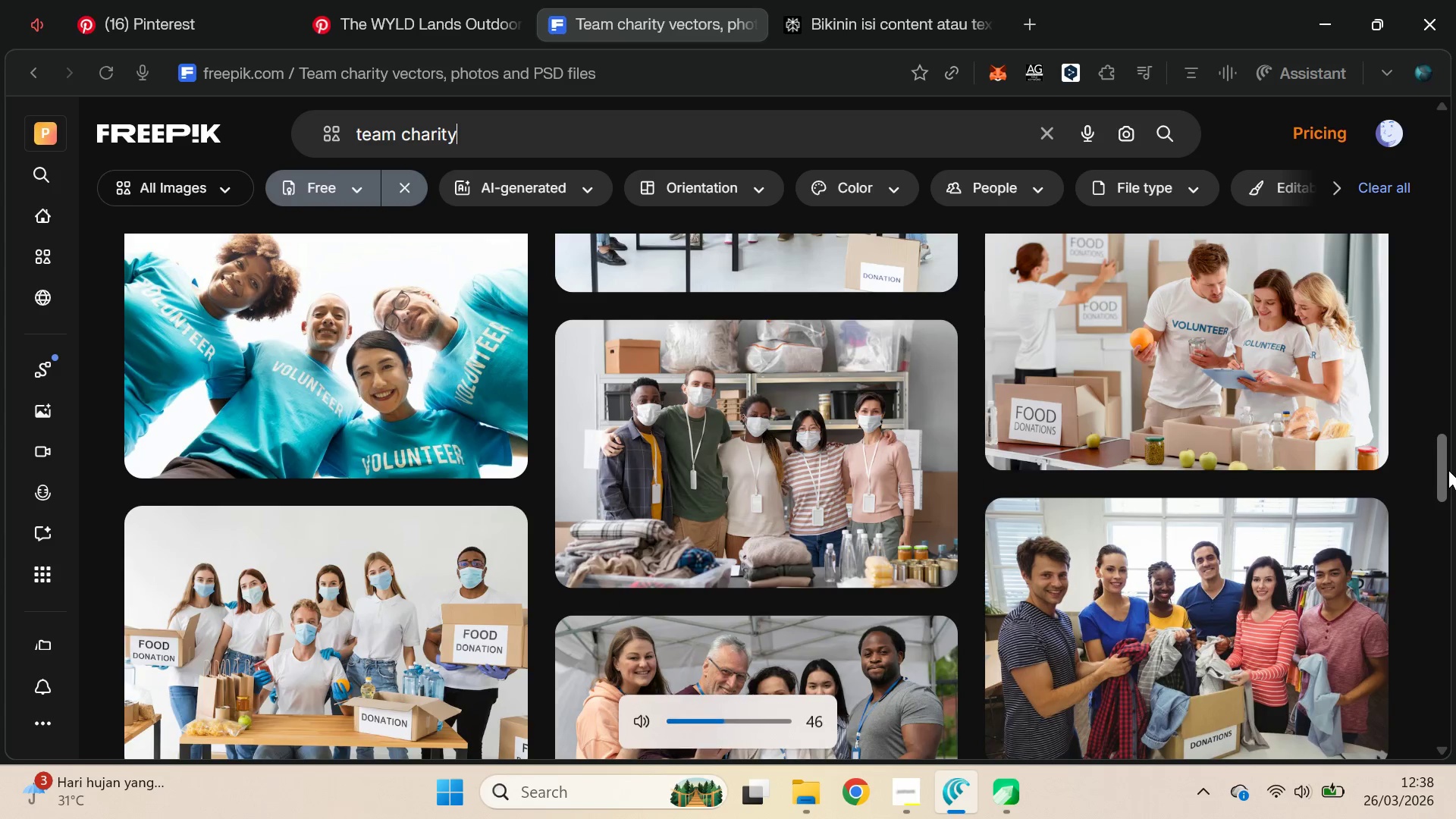 
key(VolumeDown)
 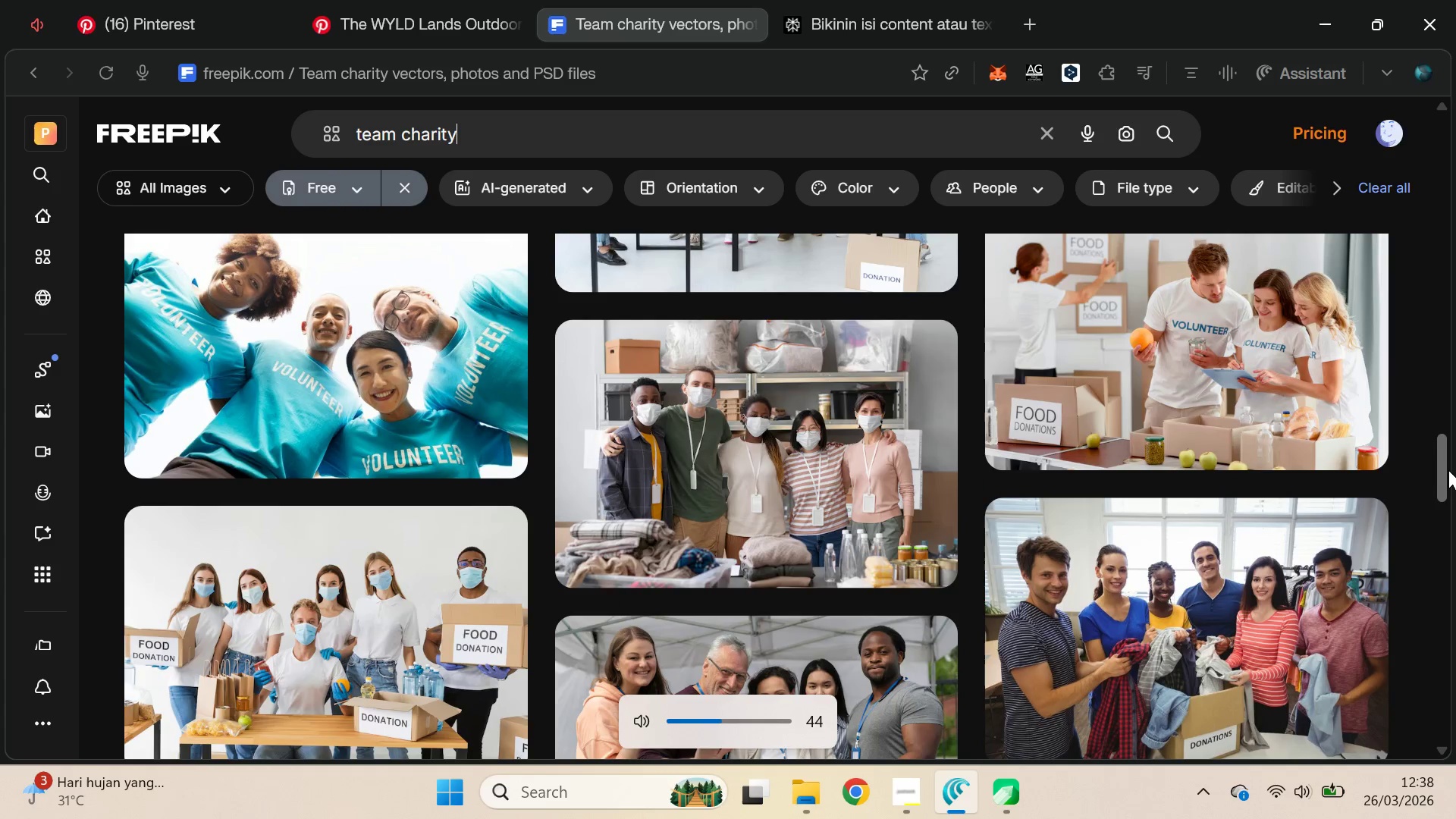 
key(VolumeDown)
 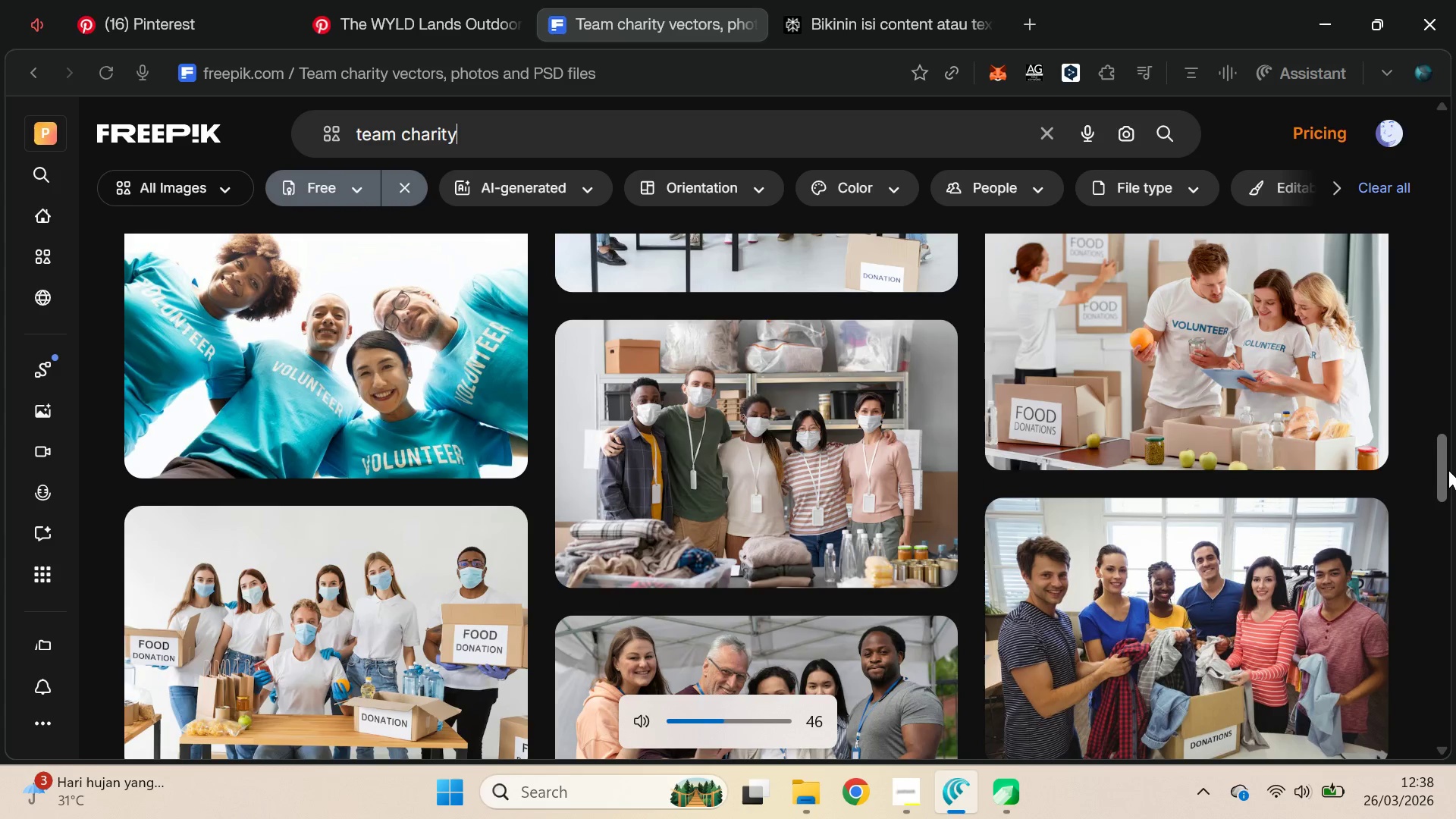 
key(VolumeUp)
 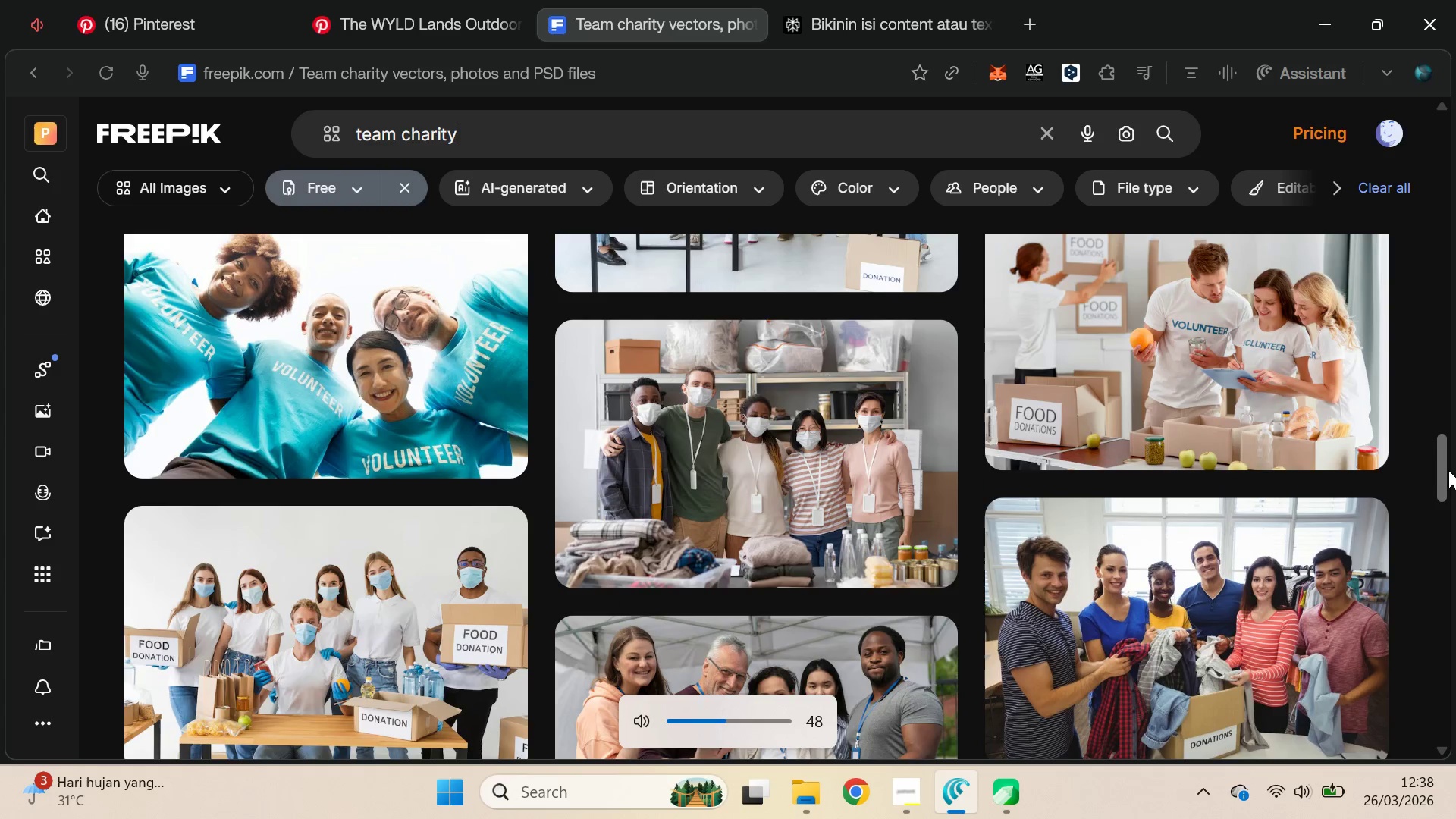 
key(VolumeUp)
 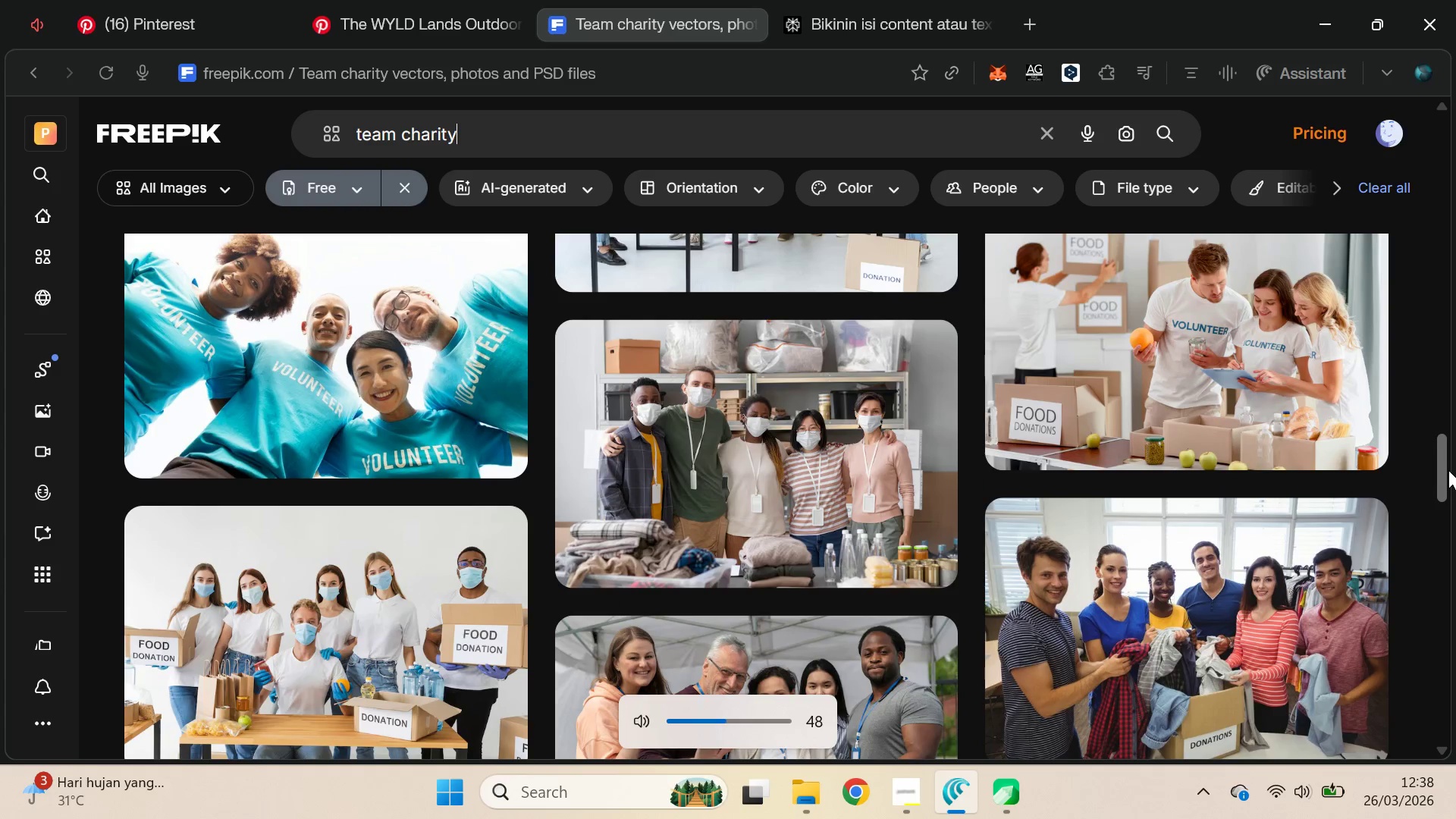 
key(VolumeUp)
 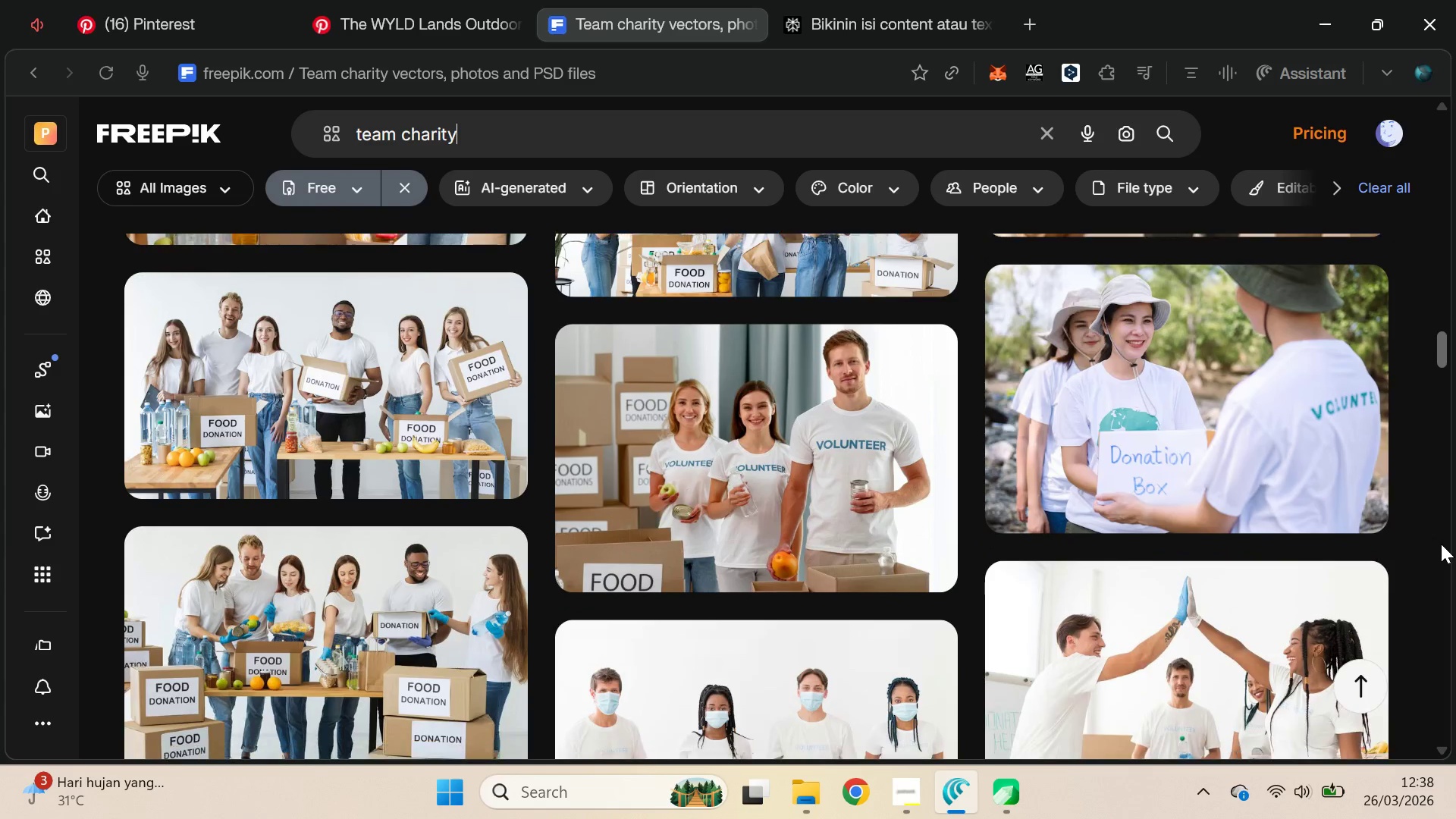 
left_click_drag(start_coordinate=[1441, 557], to_coordinate=[1441, 562])
 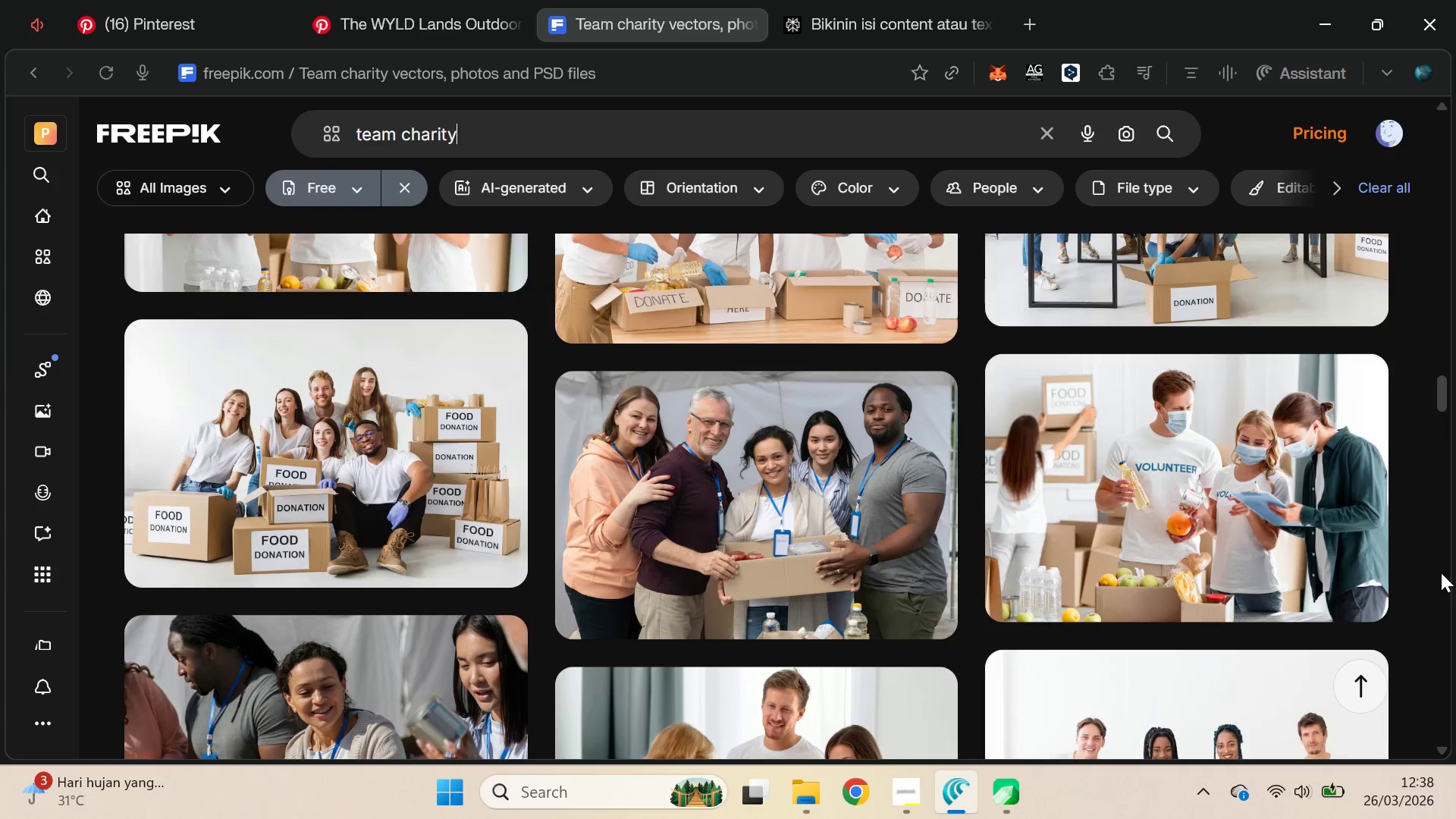 
double_click([1441, 573])
 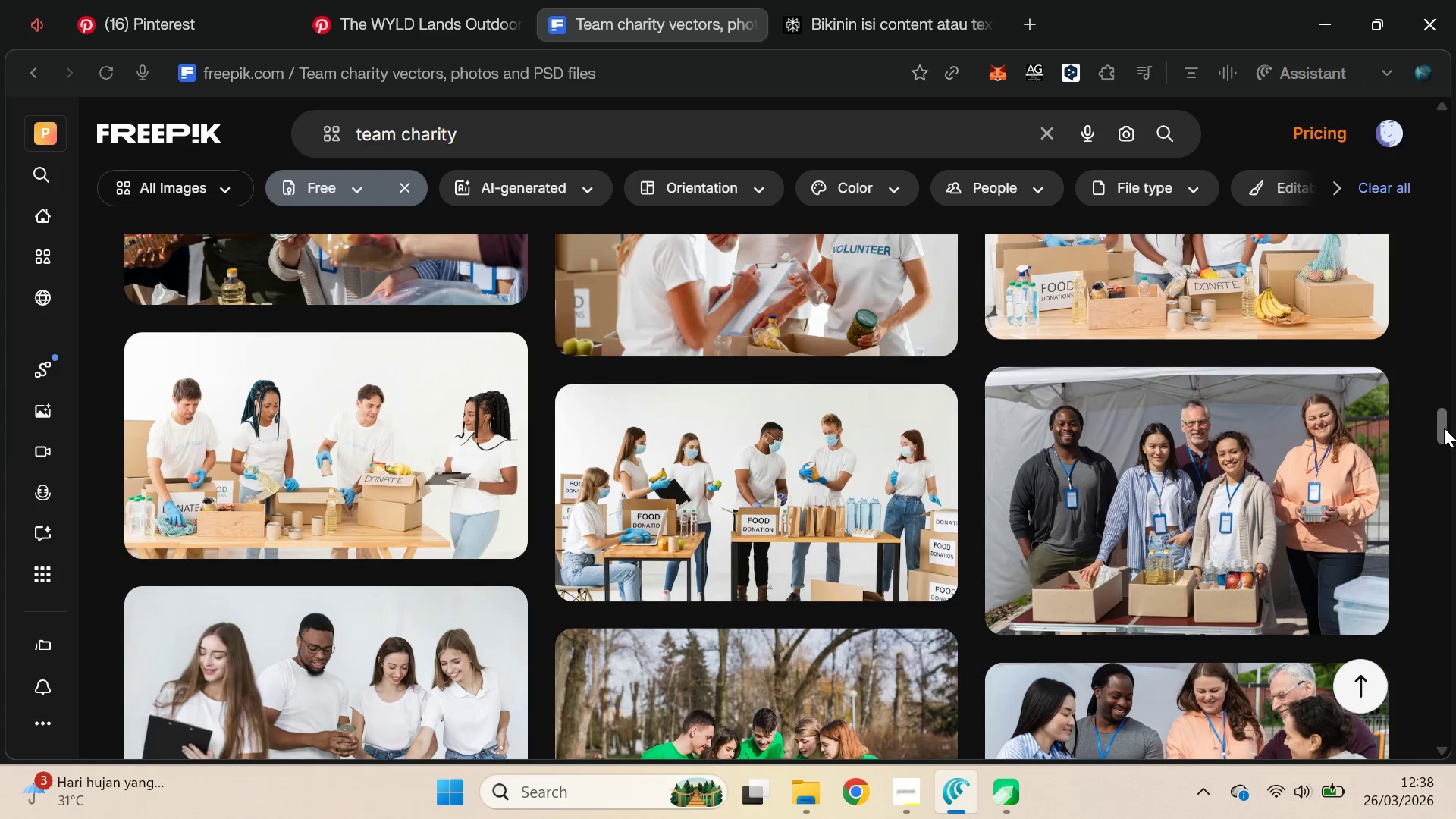 
left_click_drag(start_coordinate=[1444, 427], to_coordinate=[1454, 482])
 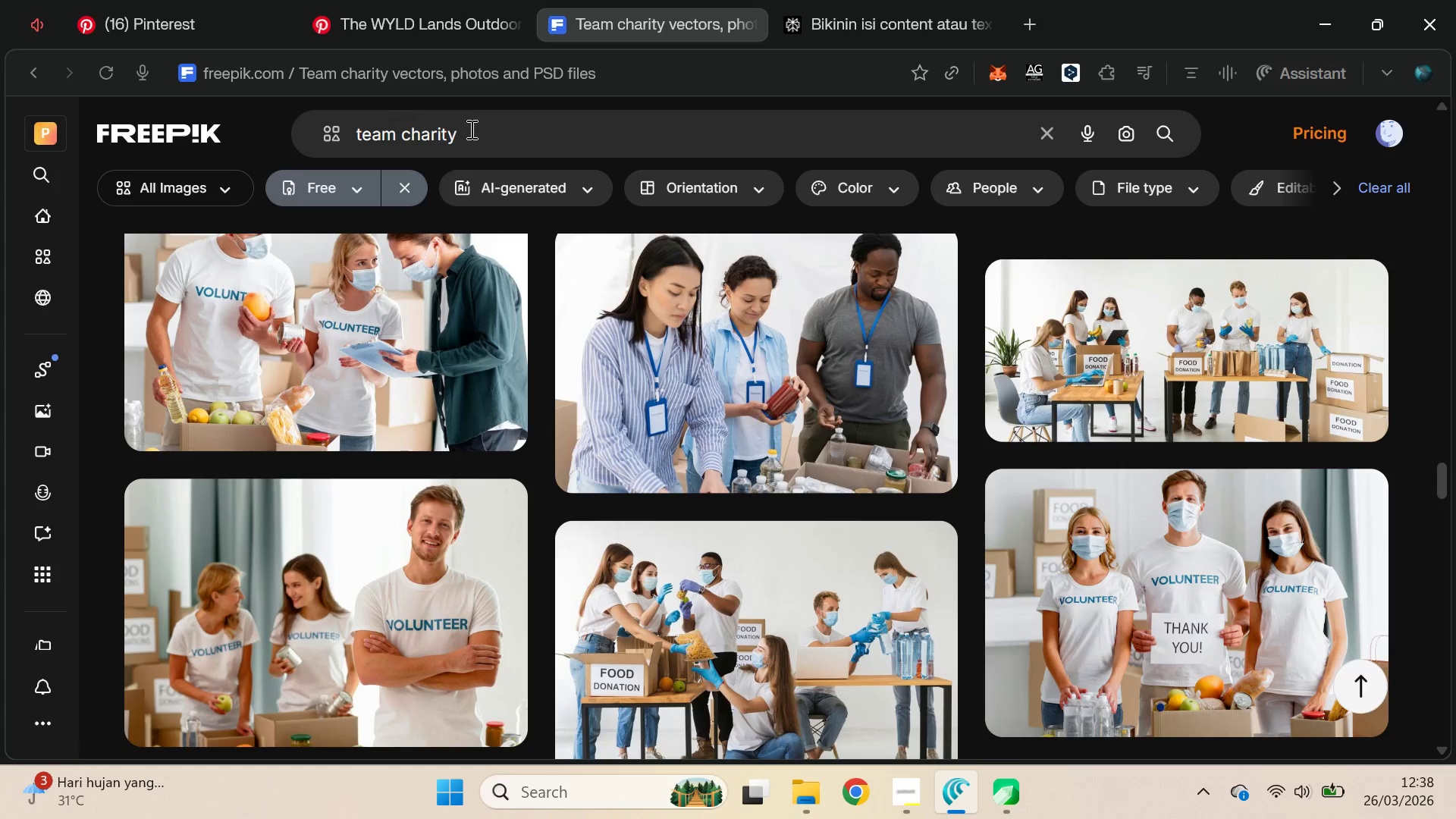 
double_click([472, 129])
 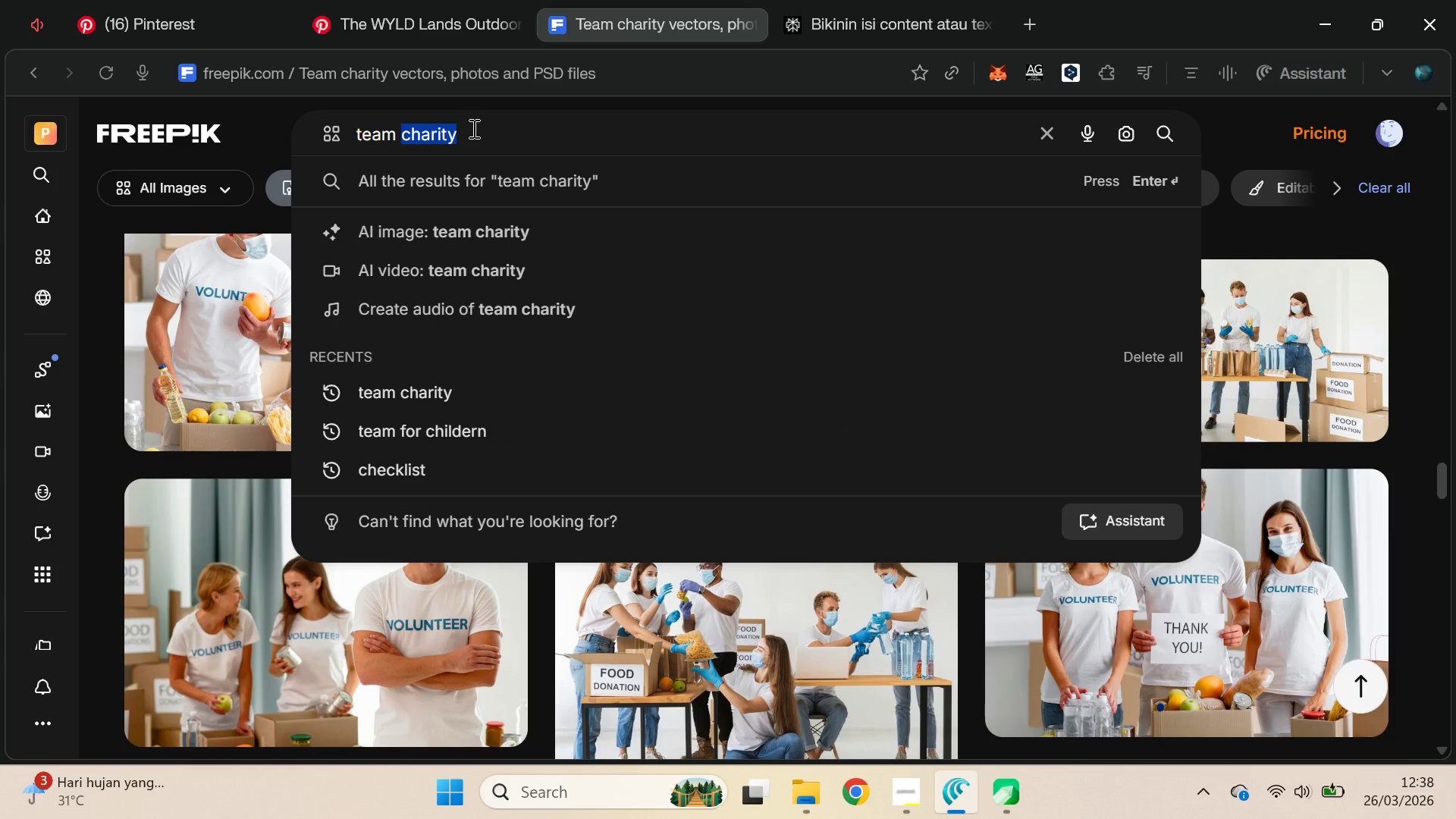 
type(non proti)
key(Backspace)
key(Backspace)
type(fit )
key(Backspace)
 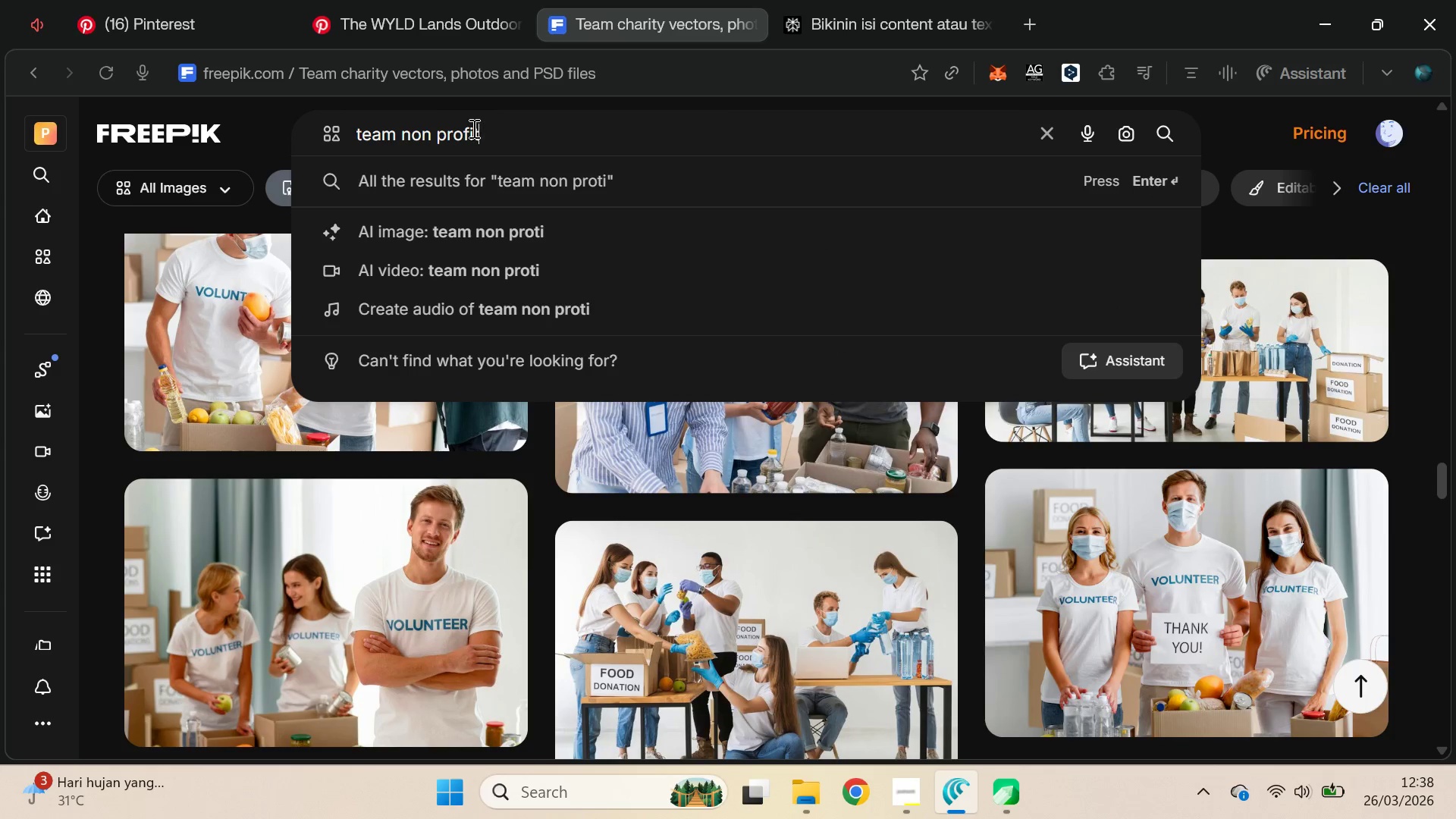 
key(Enter)
 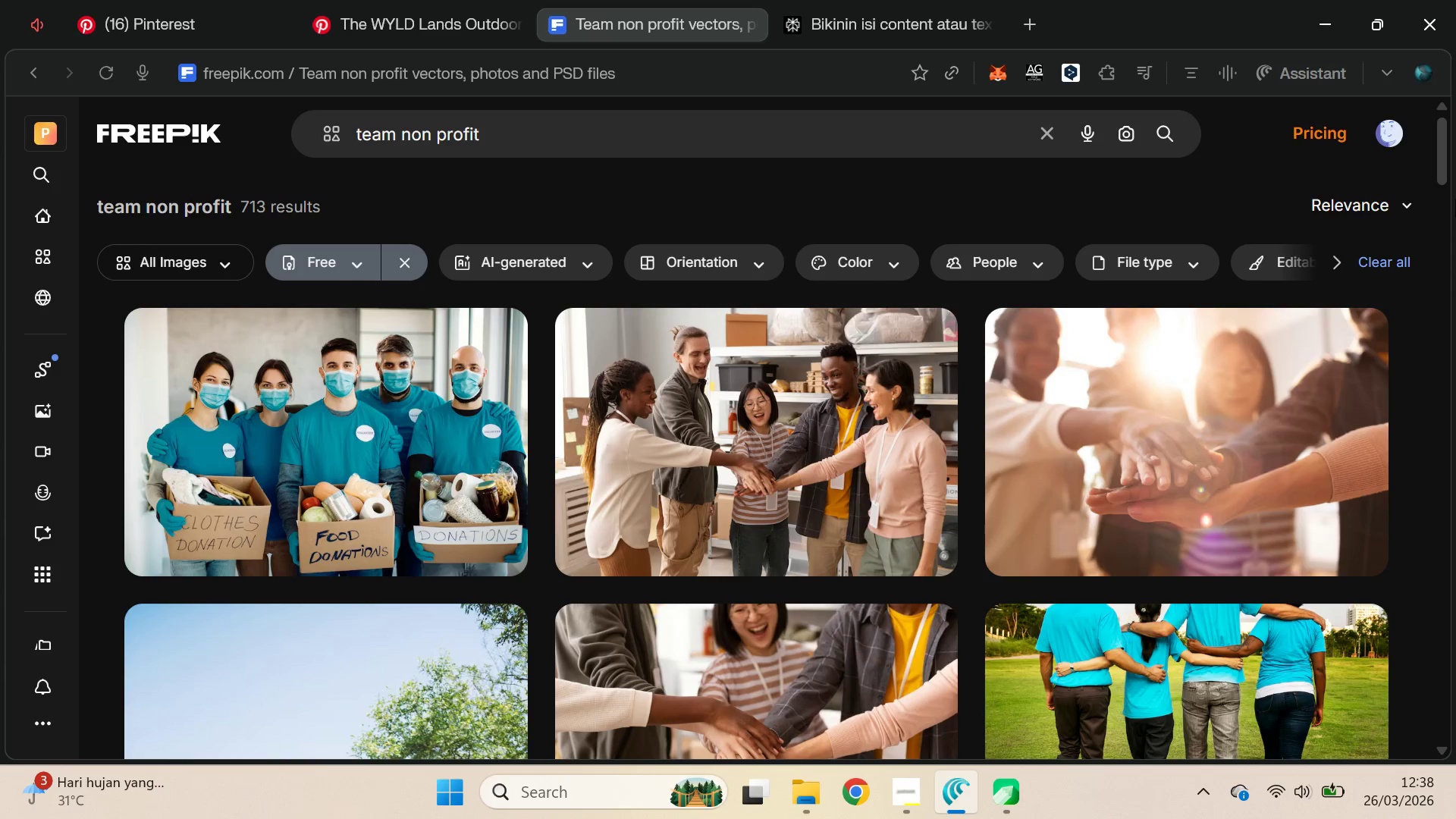 
left_click_drag(start_coordinate=[1445, 159], to_coordinate=[1410, 571])
 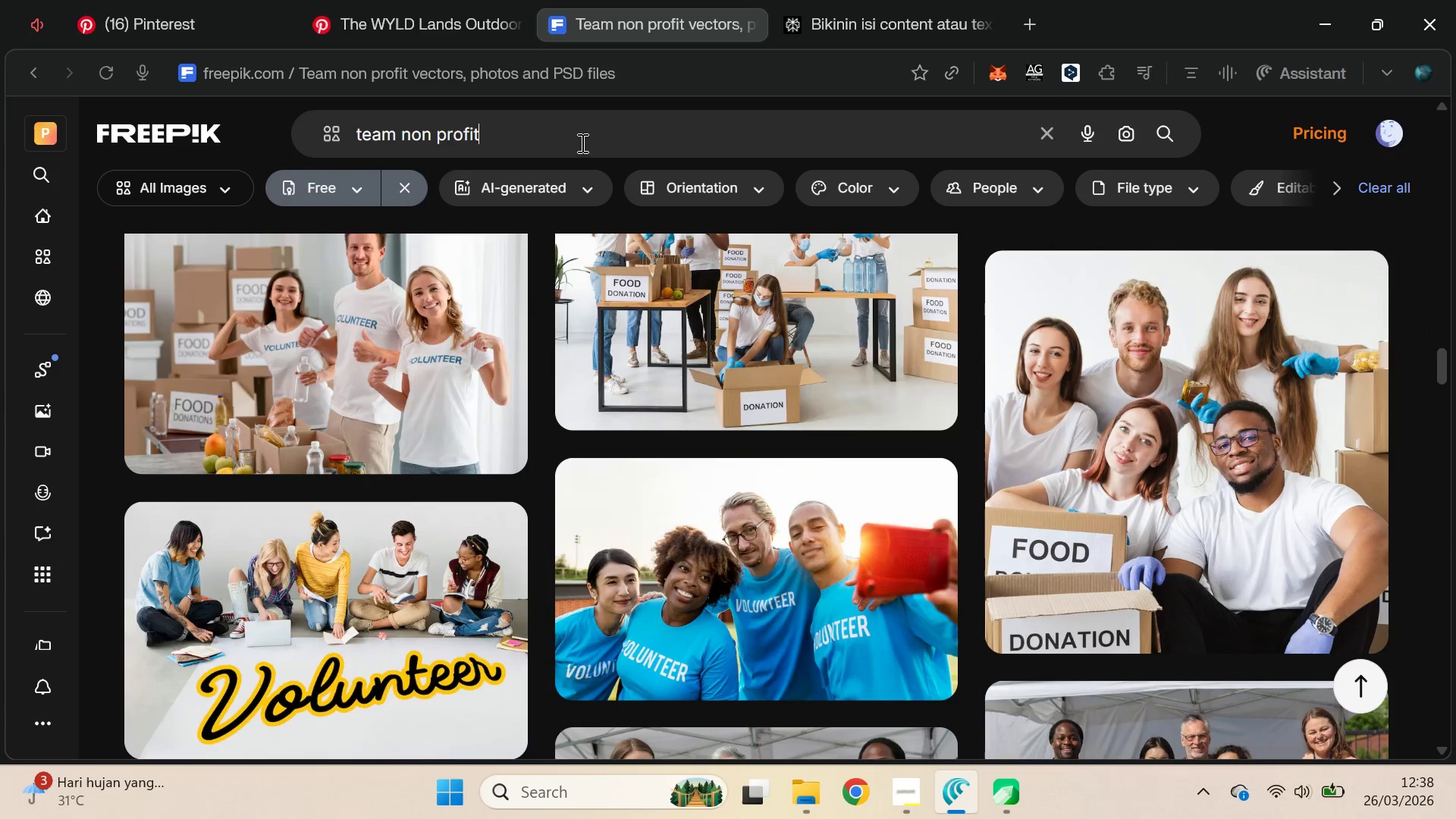 
type( childern)
 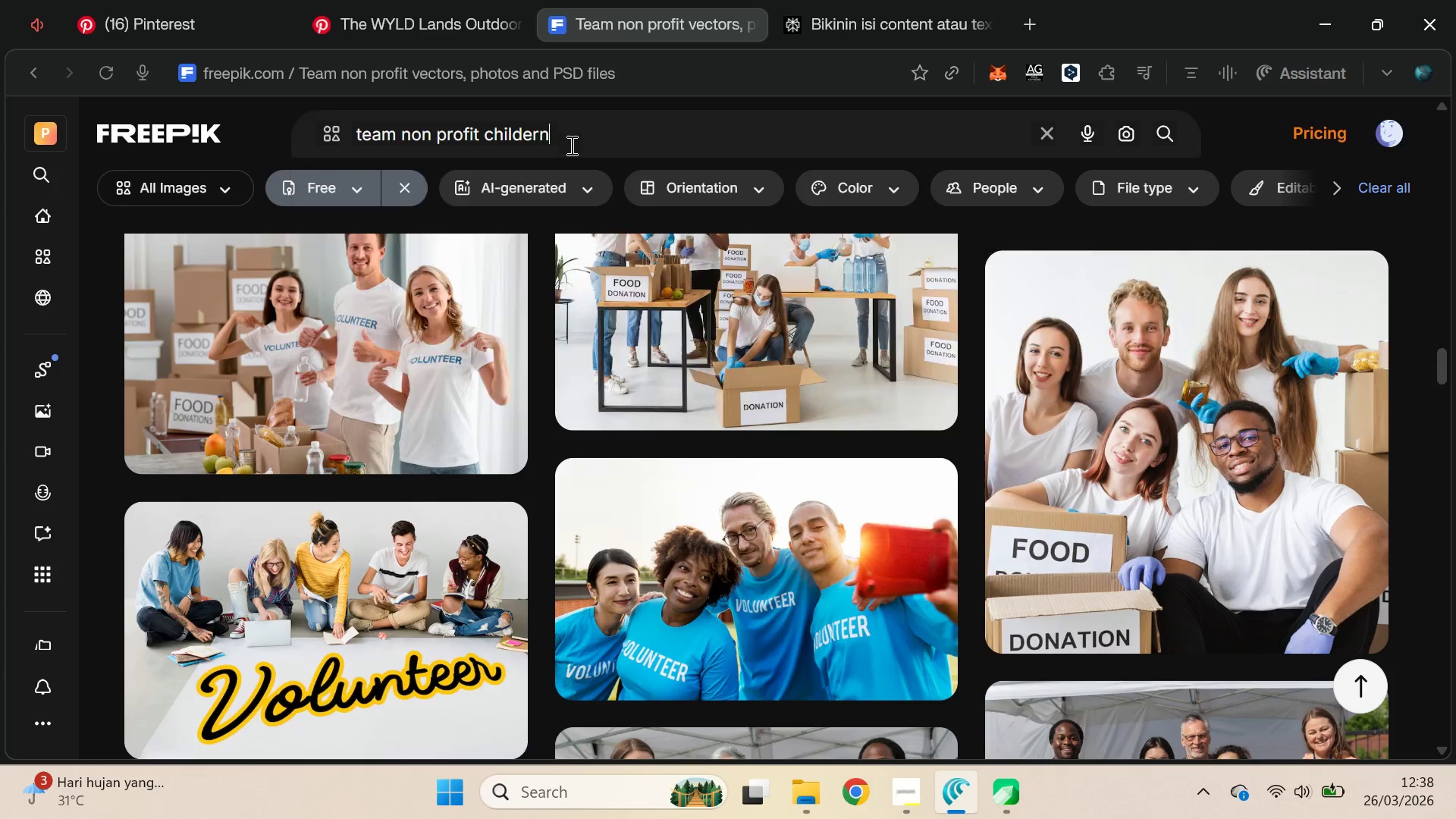 
key(Enter)
 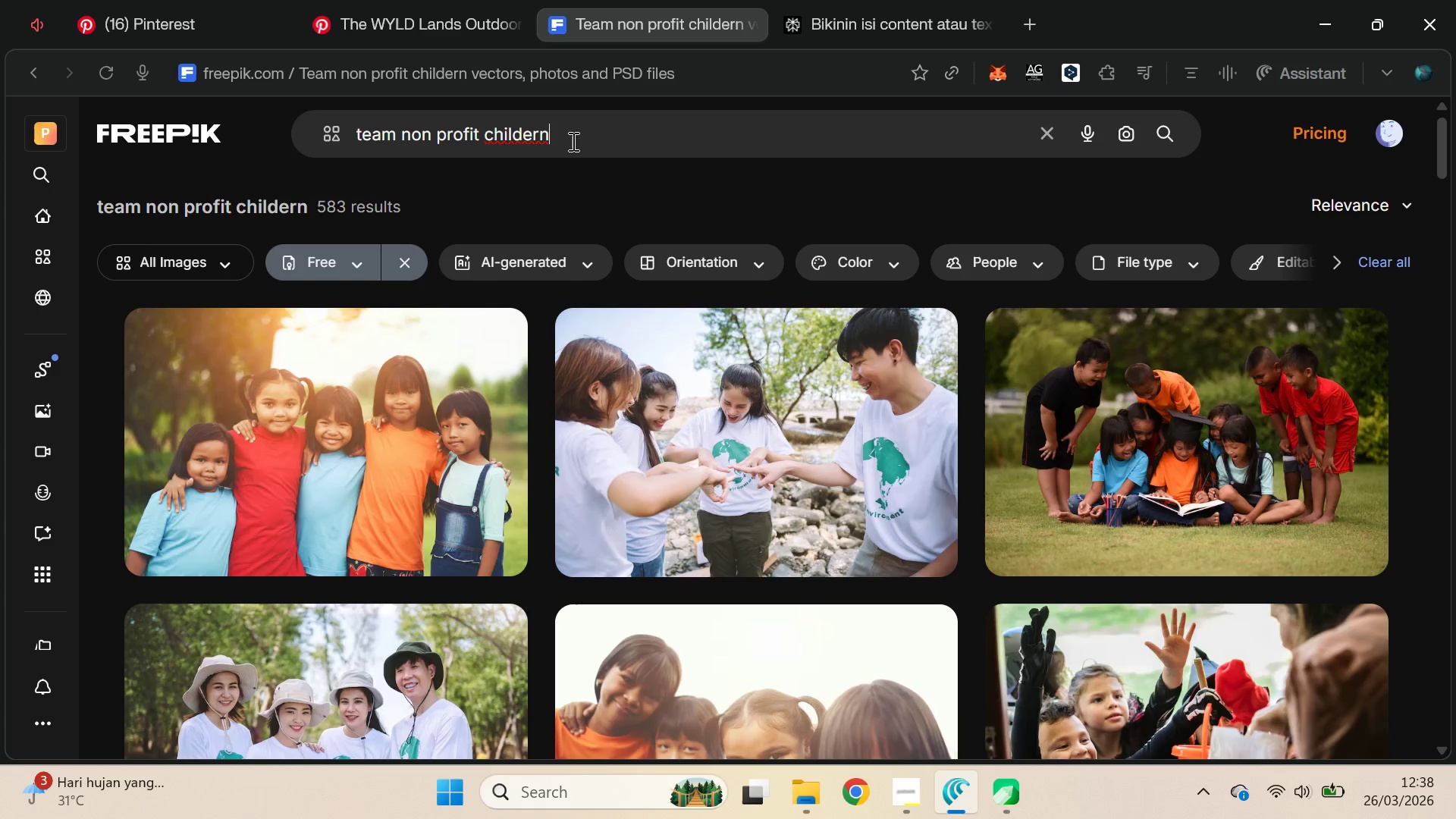 
key(Backspace)
key(Backspace)
key(Backspace)
type(e)
key(Backspace)
type(ren)
key(Backspace)
key(Backspace)
key(Backspace)
type(irn)
key(Backspace)
key(Backspace)
key(Backspace)
key(Backspace)
type(r)
key(Backspace)
type(d)
 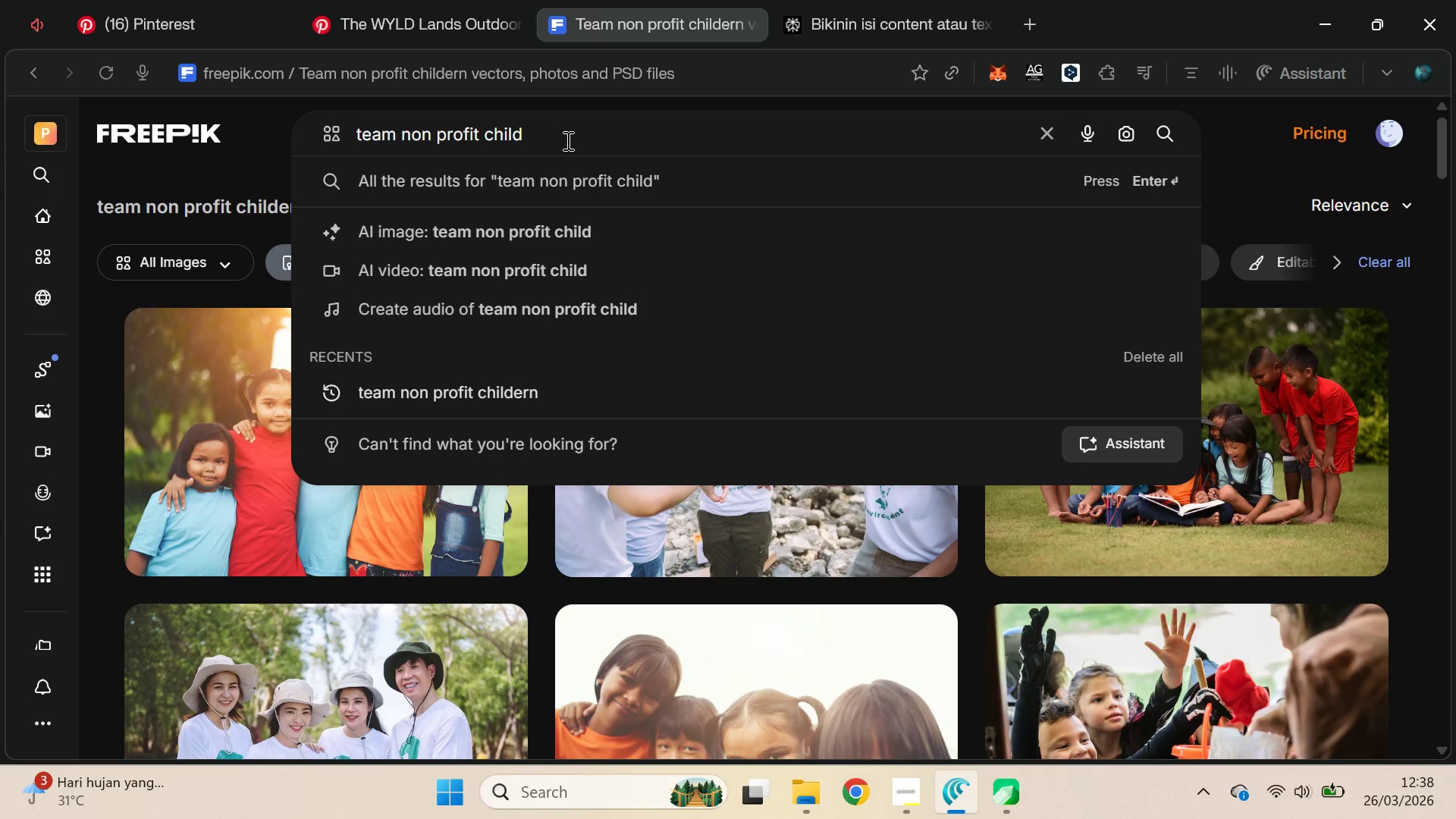 
key(Enter)
 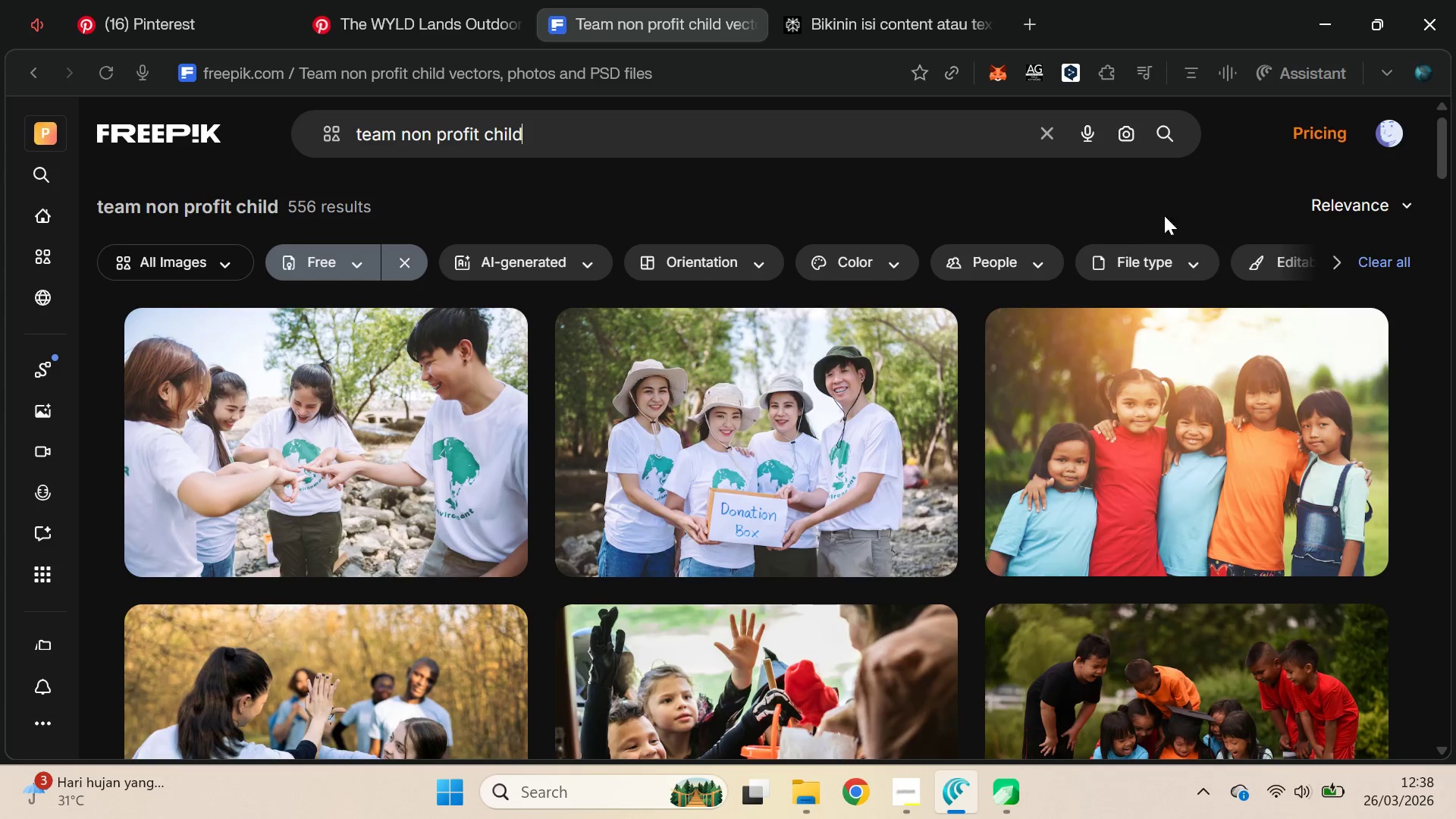 
left_click_drag(start_coordinate=[1444, 155], to_coordinate=[1451, 290])
 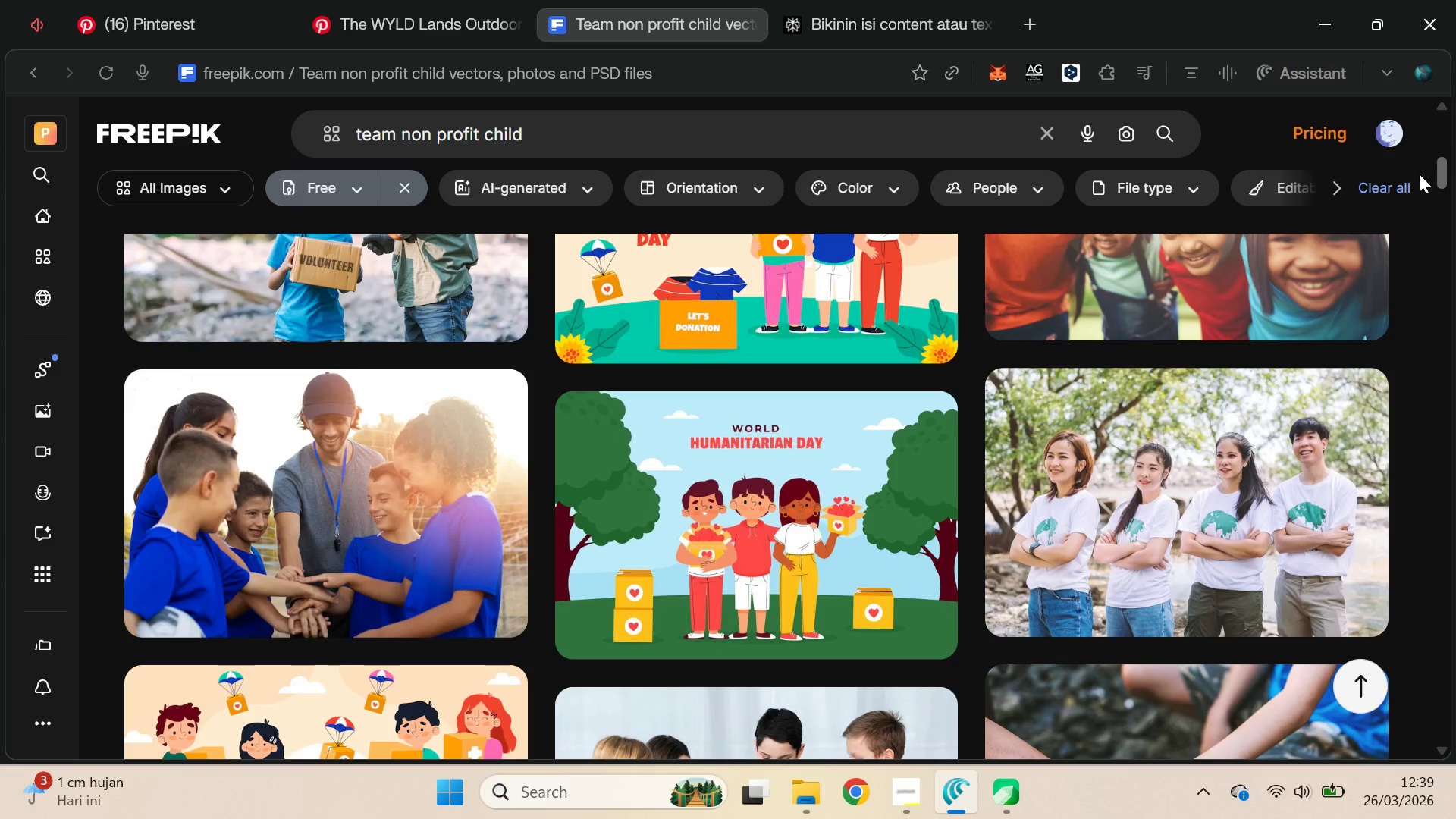 
key(Alt+Tab)
 